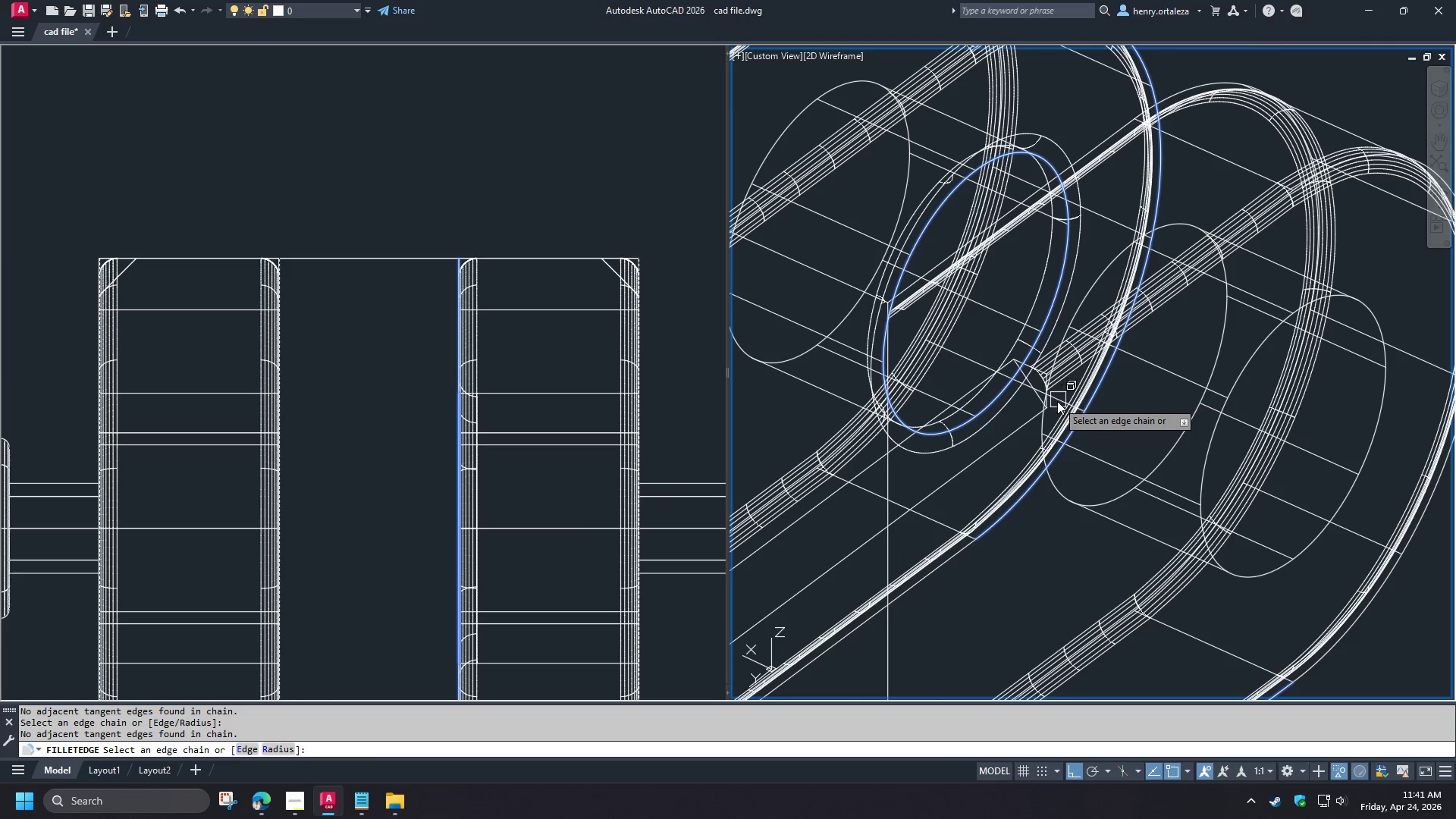 
key(Escape)
 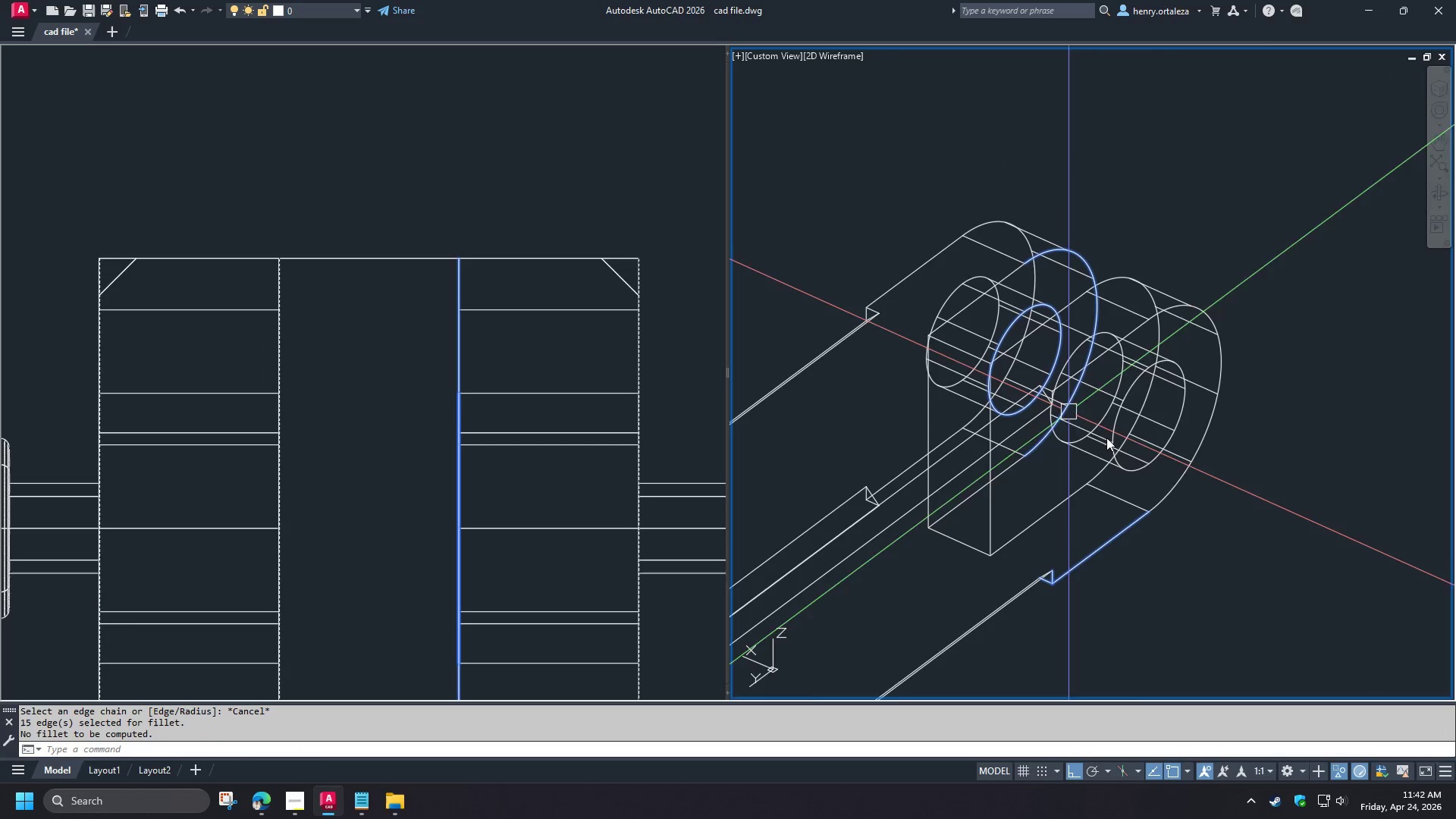 
scroll: coordinate [1055, 403], scroll_direction: down, amount: 2.0
 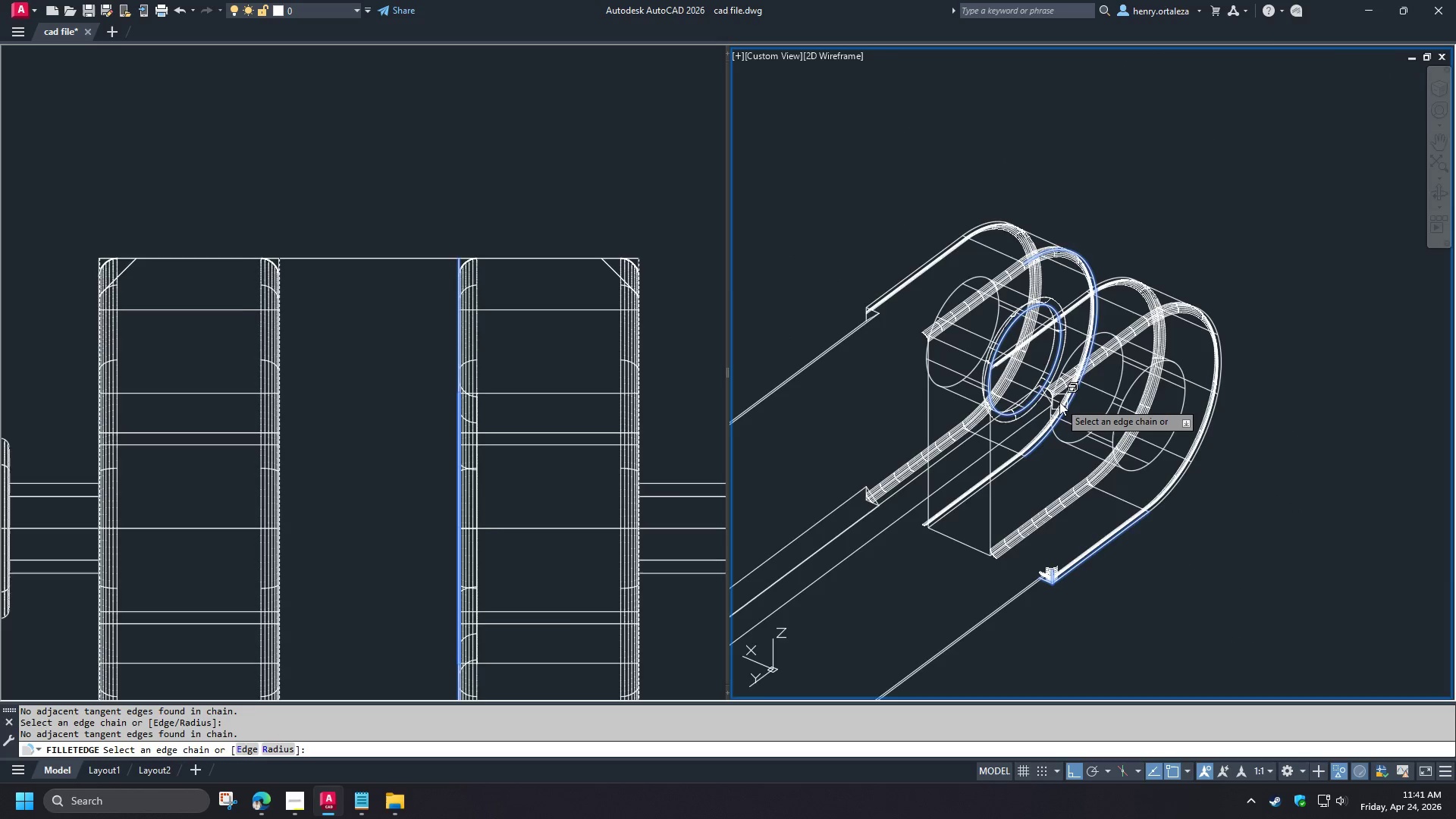 
key(Escape)
type(re fil)
 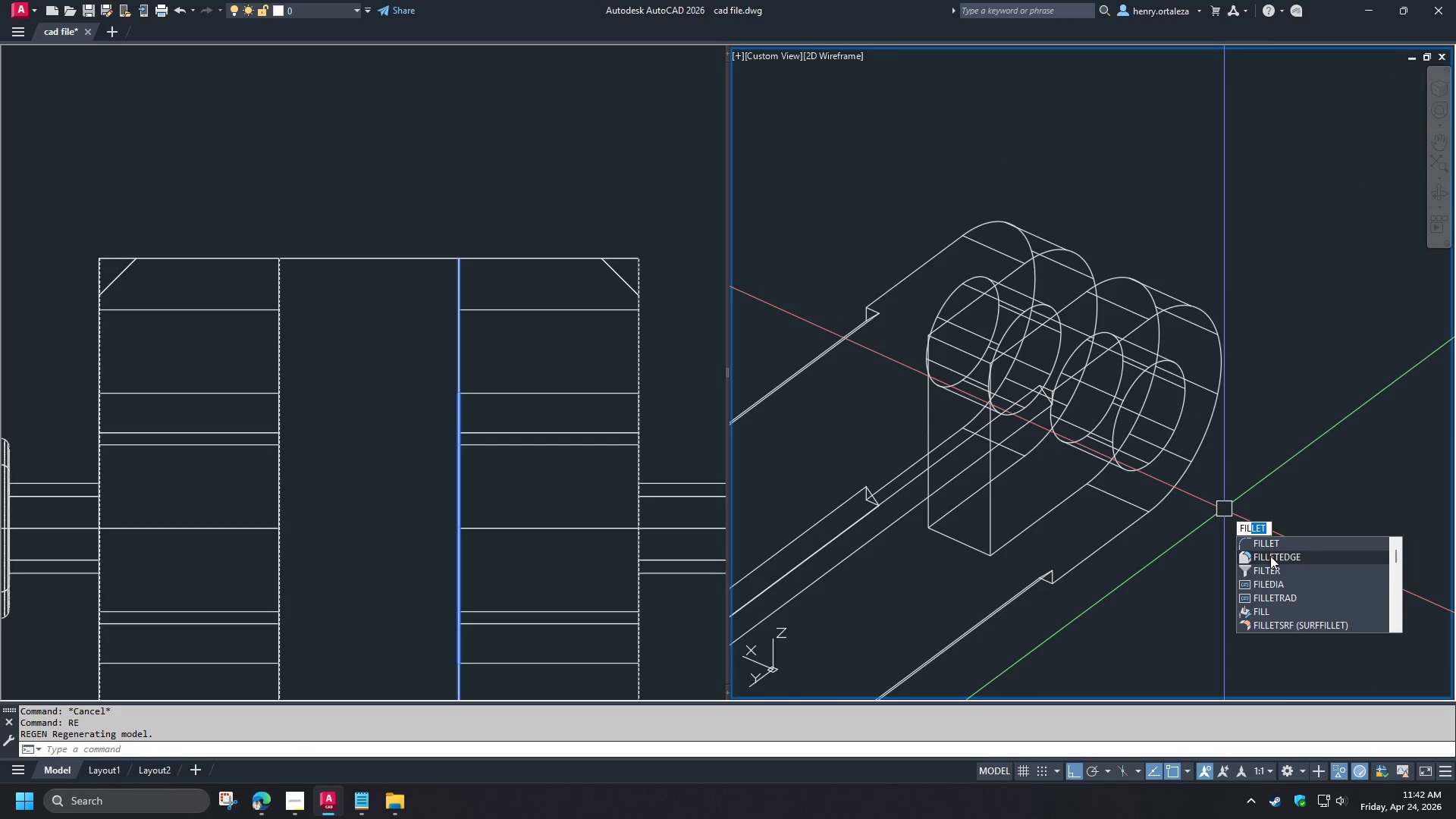 
left_click([1270, 556])
 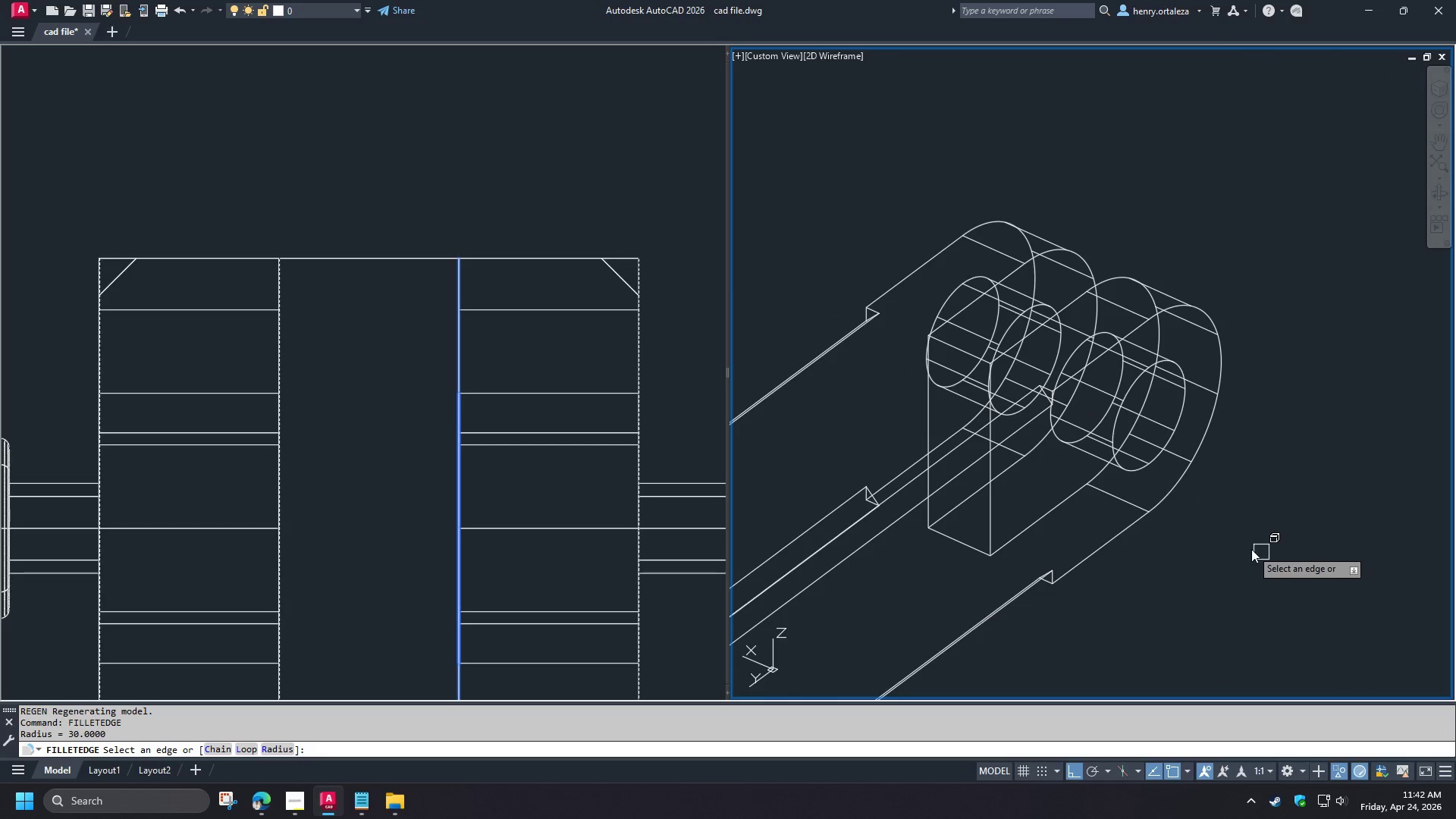 
key(R)
 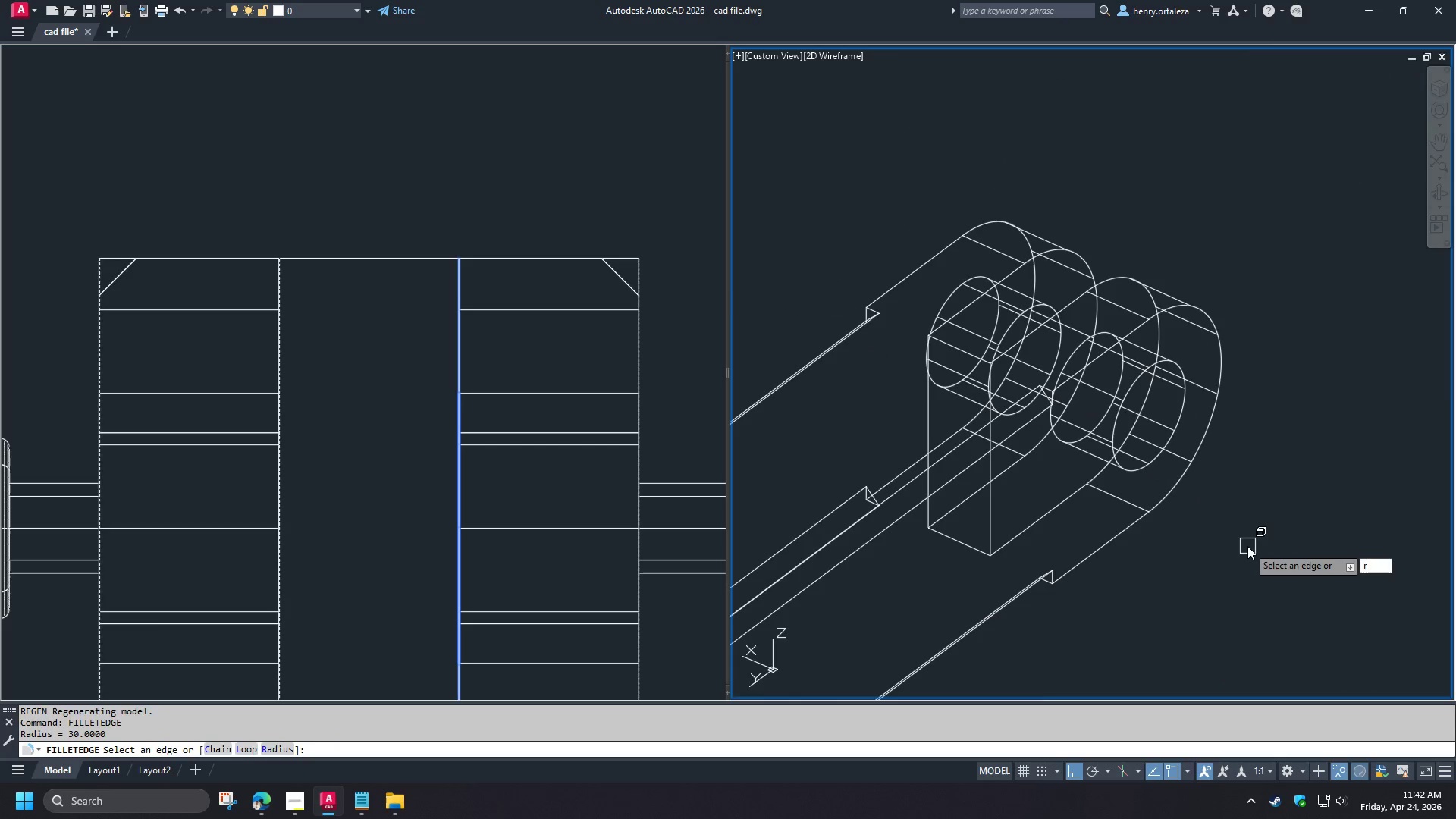 
key(Space)
 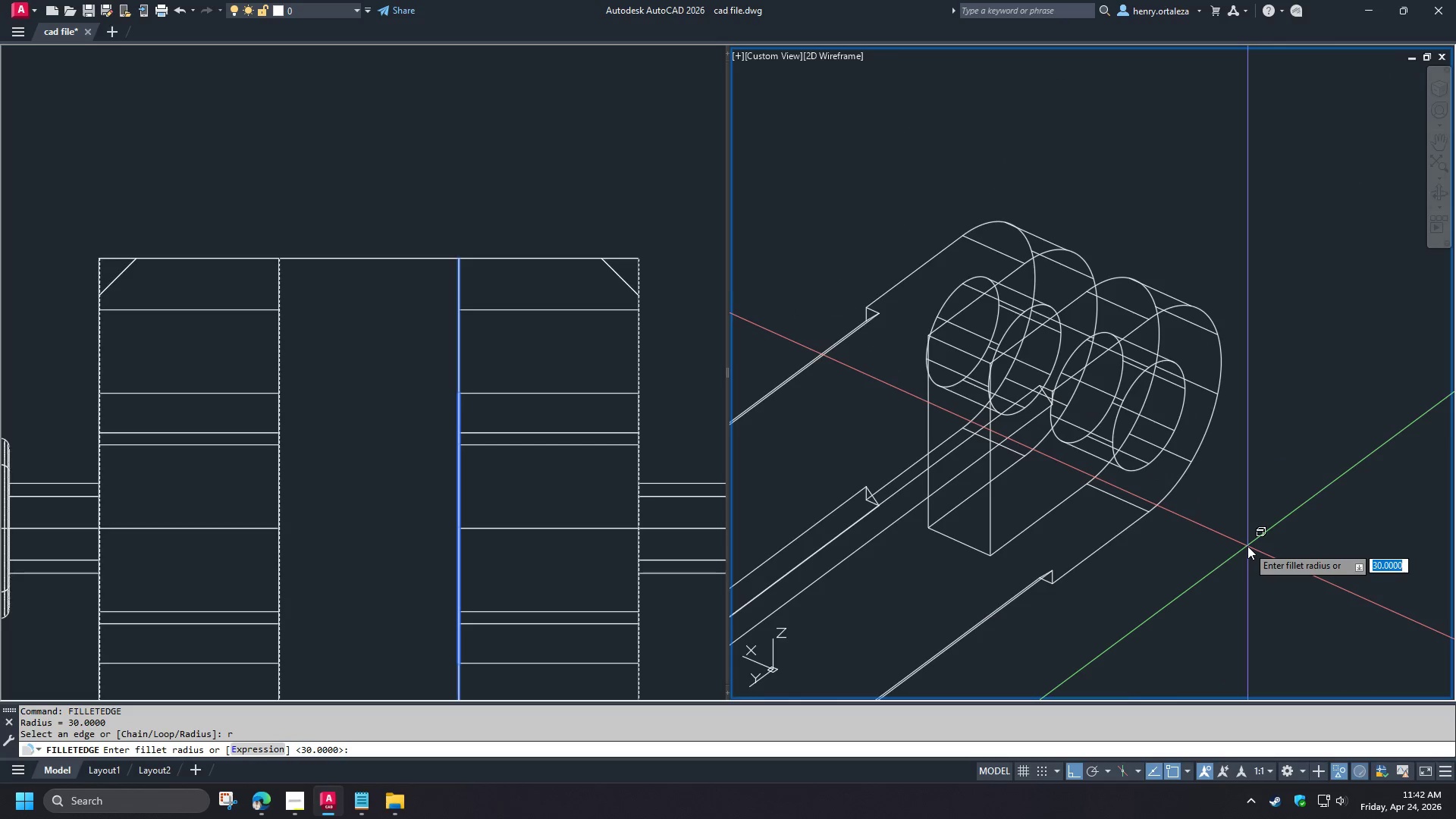 
key(2)
 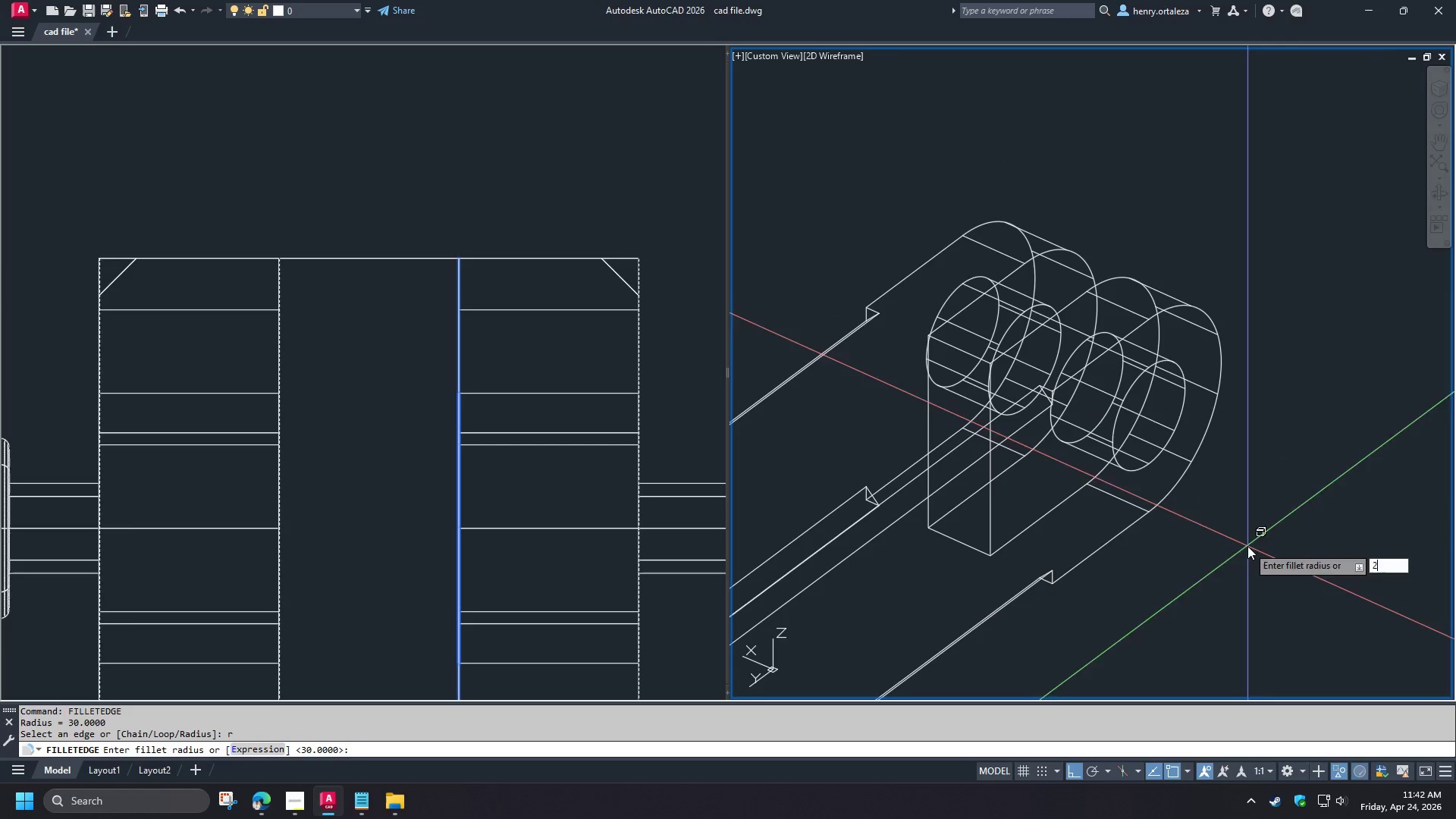 
key(Space)
 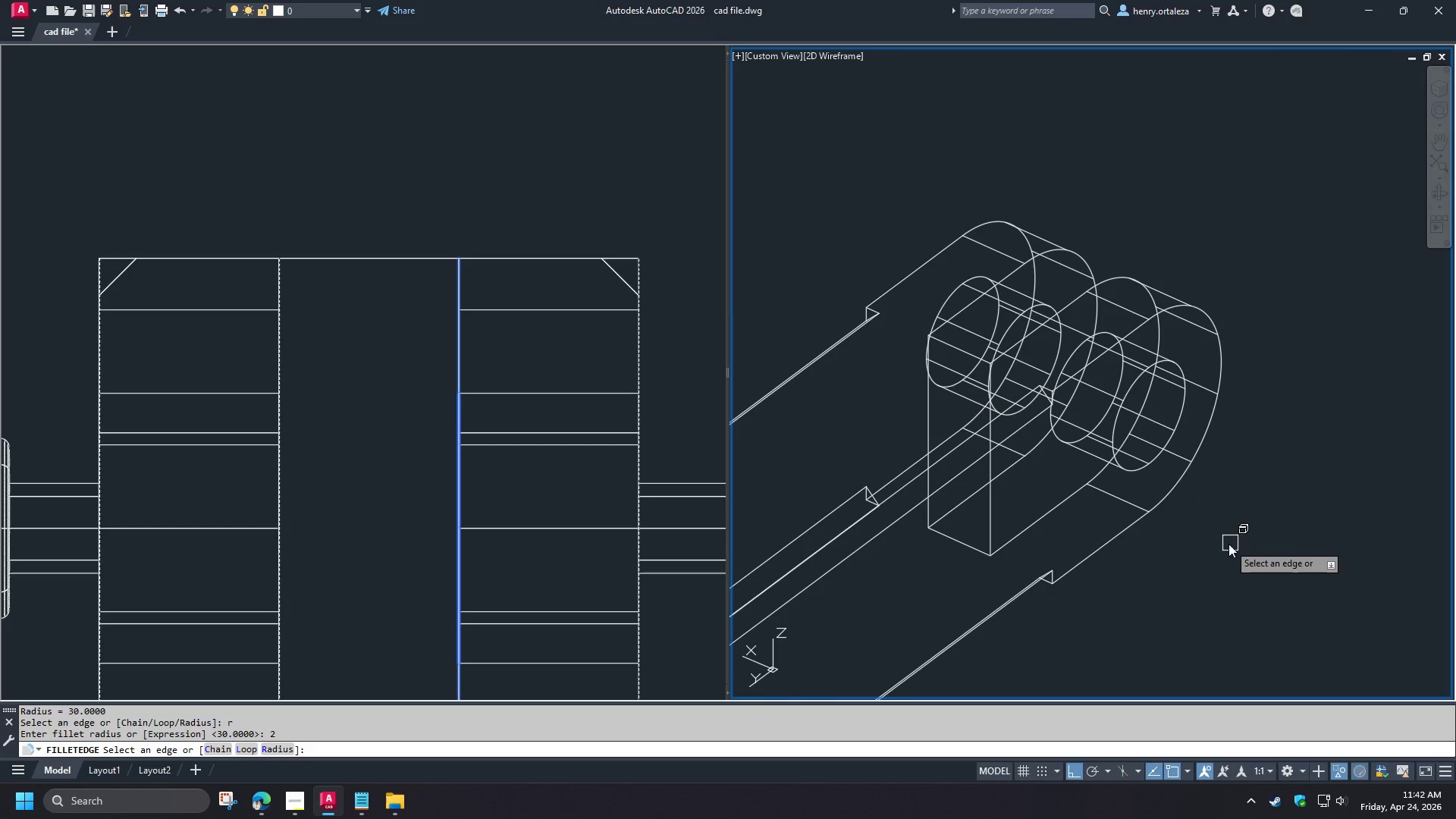 
key(C)
 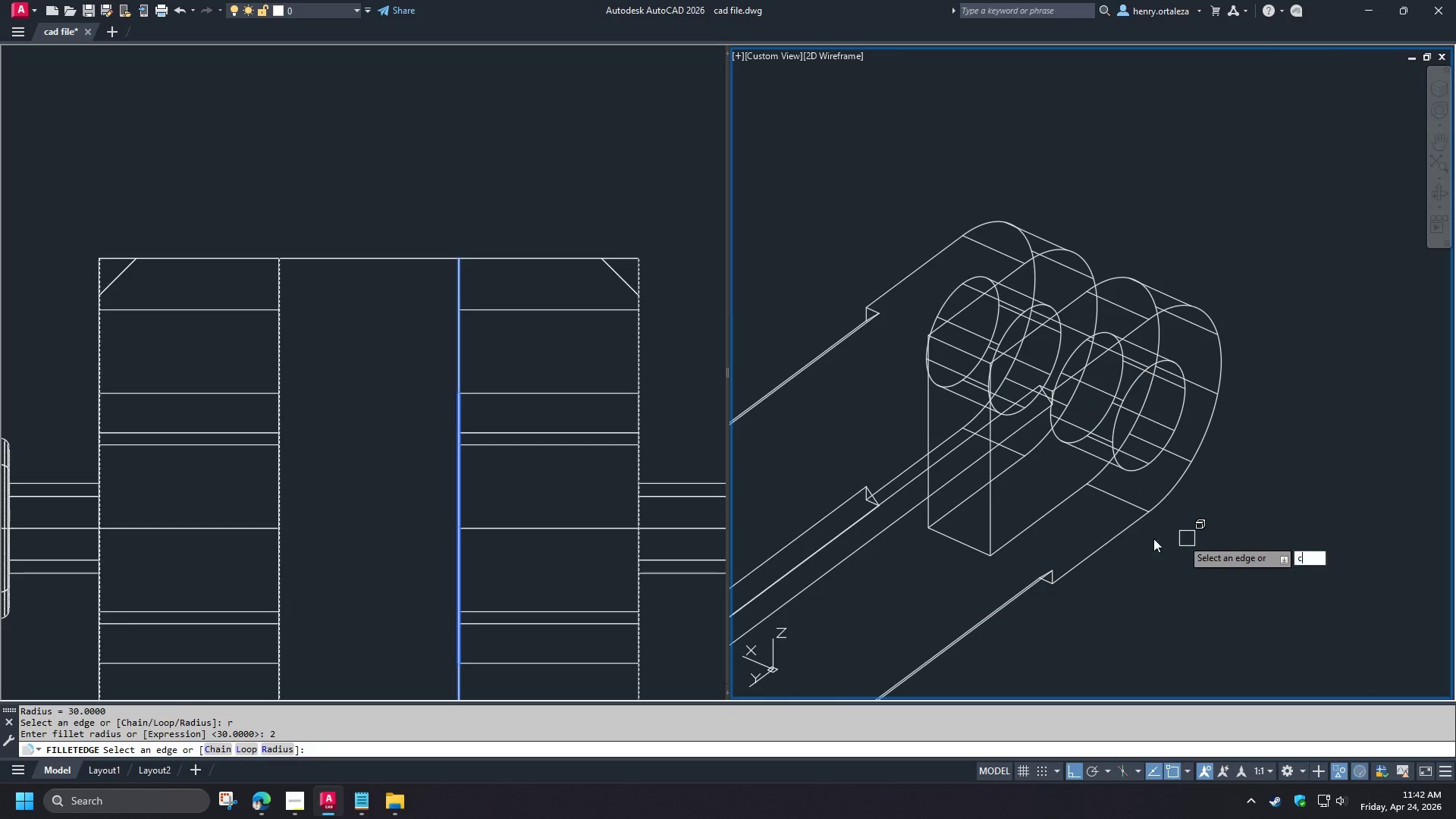 
key(Space)
 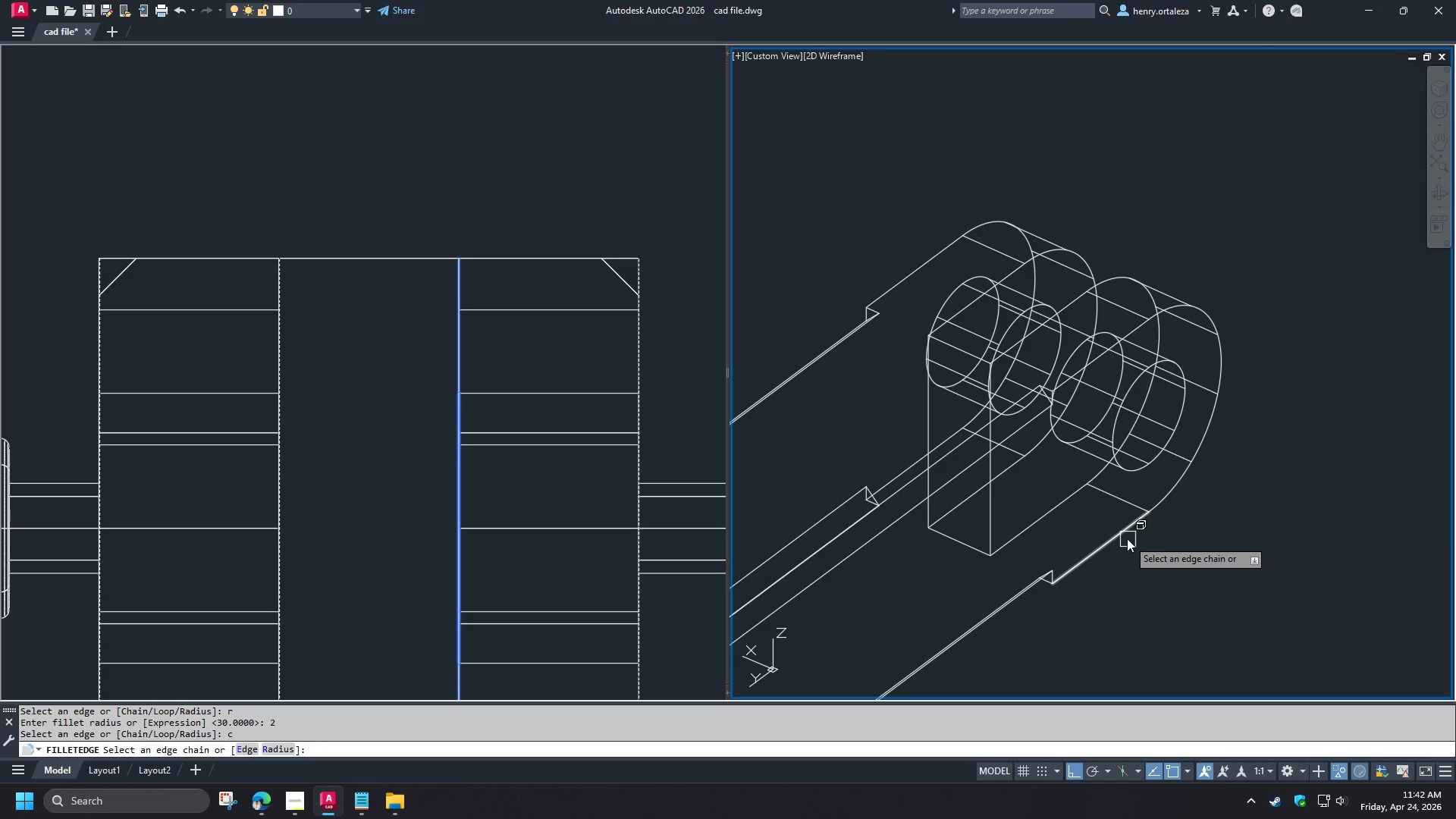 
left_click([1124, 535])
 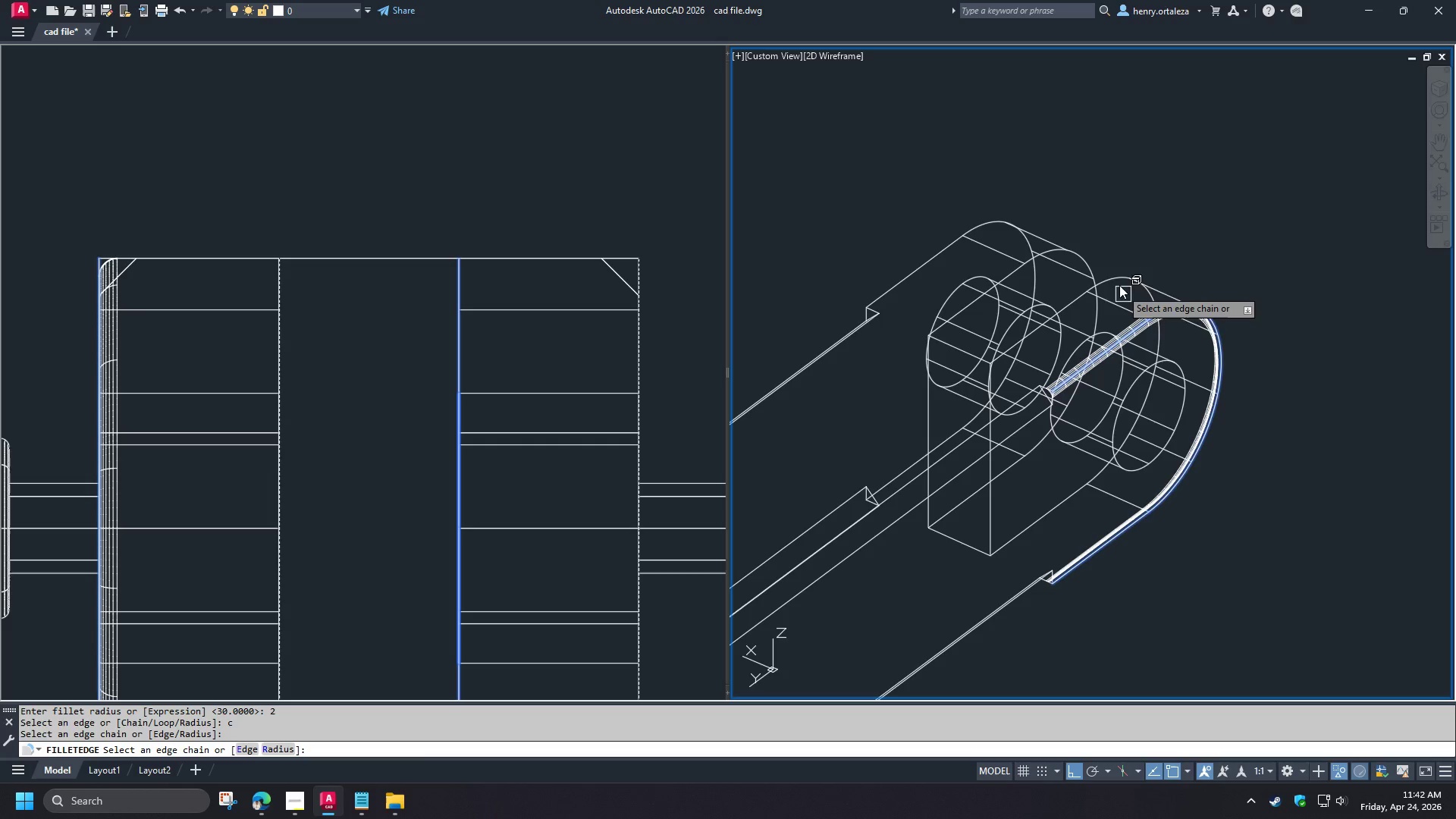 
left_click([1117, 279])
 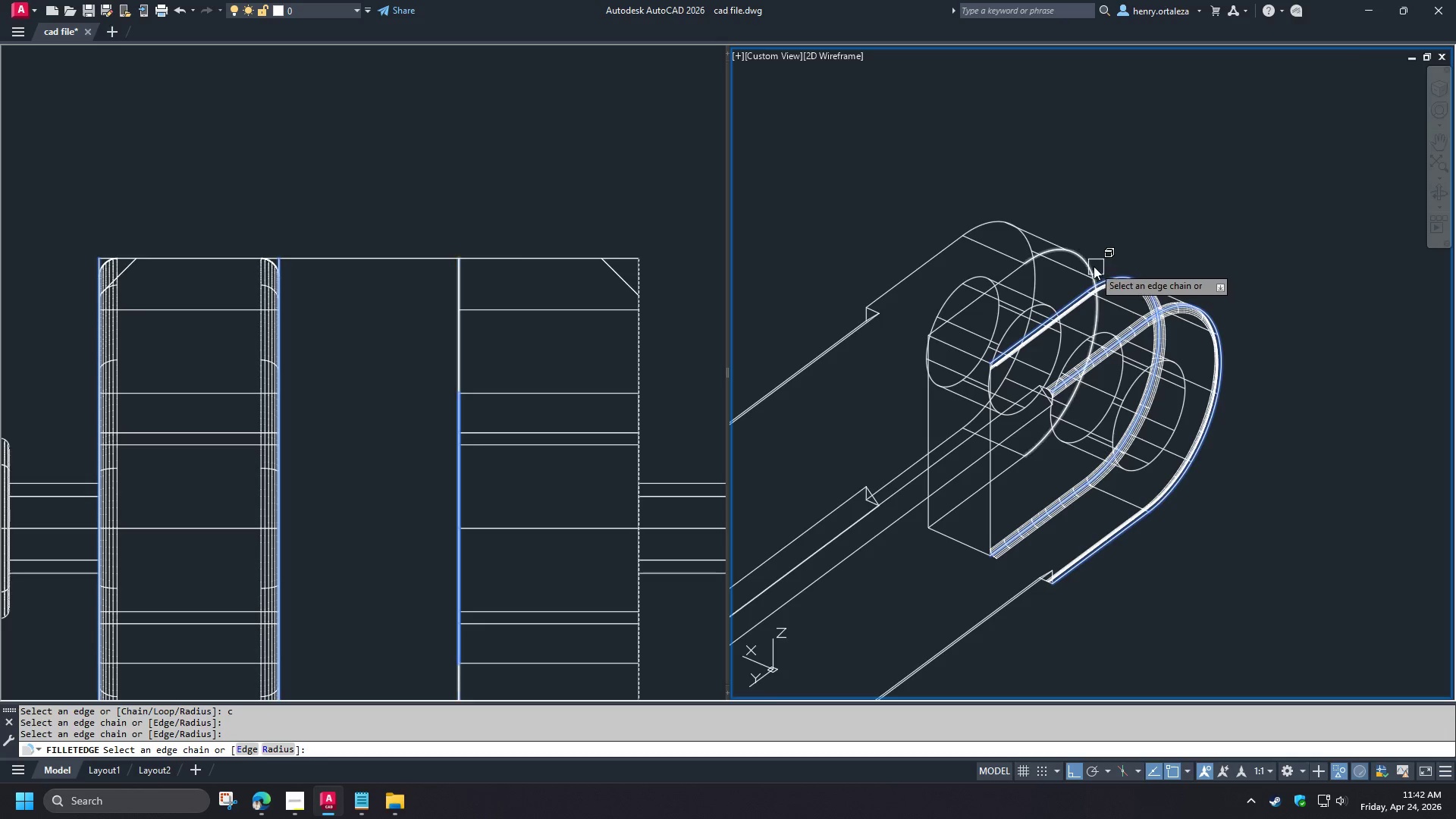 
left_click([1090, 264])
 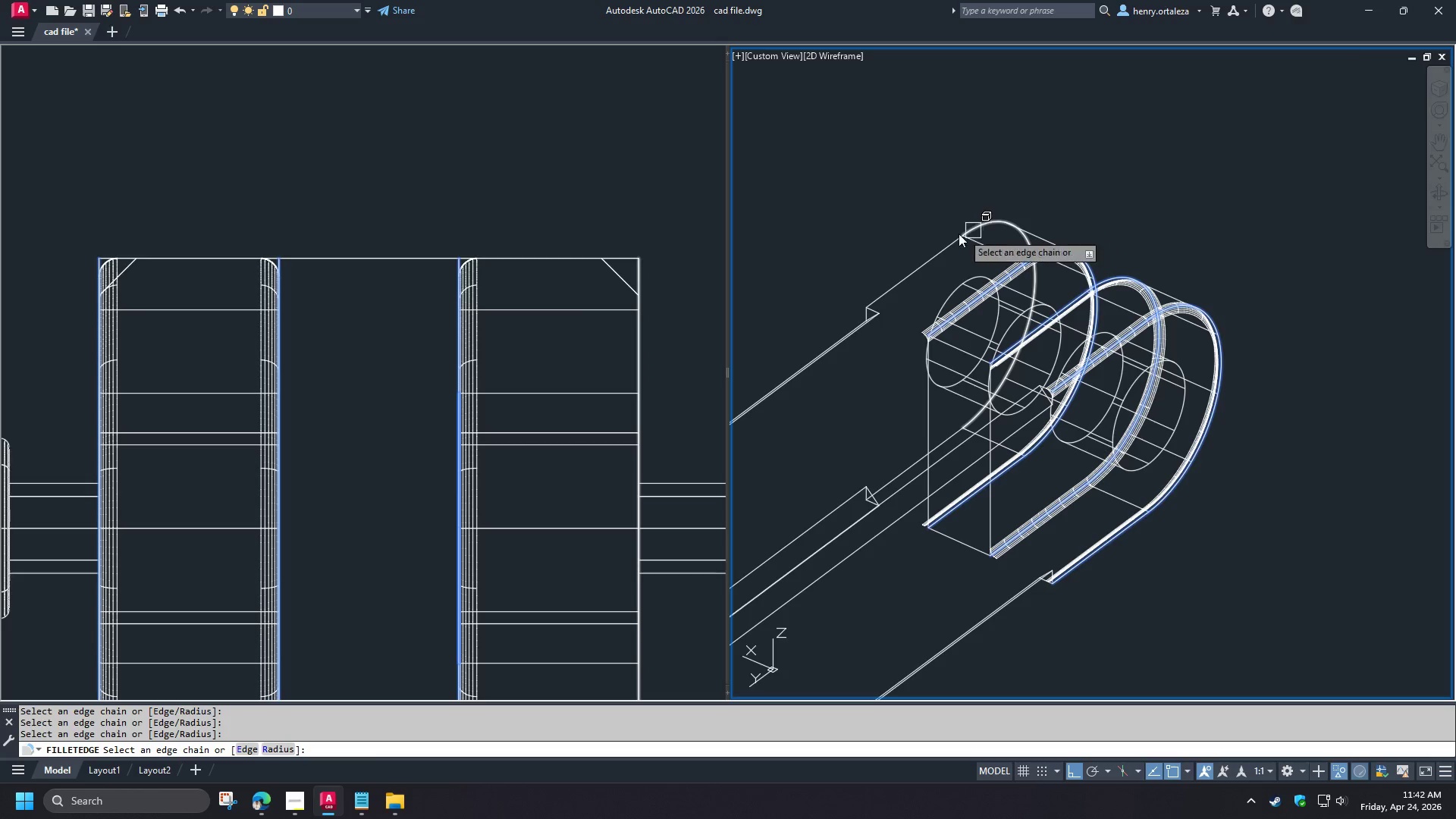 
left_click([950, 243])
 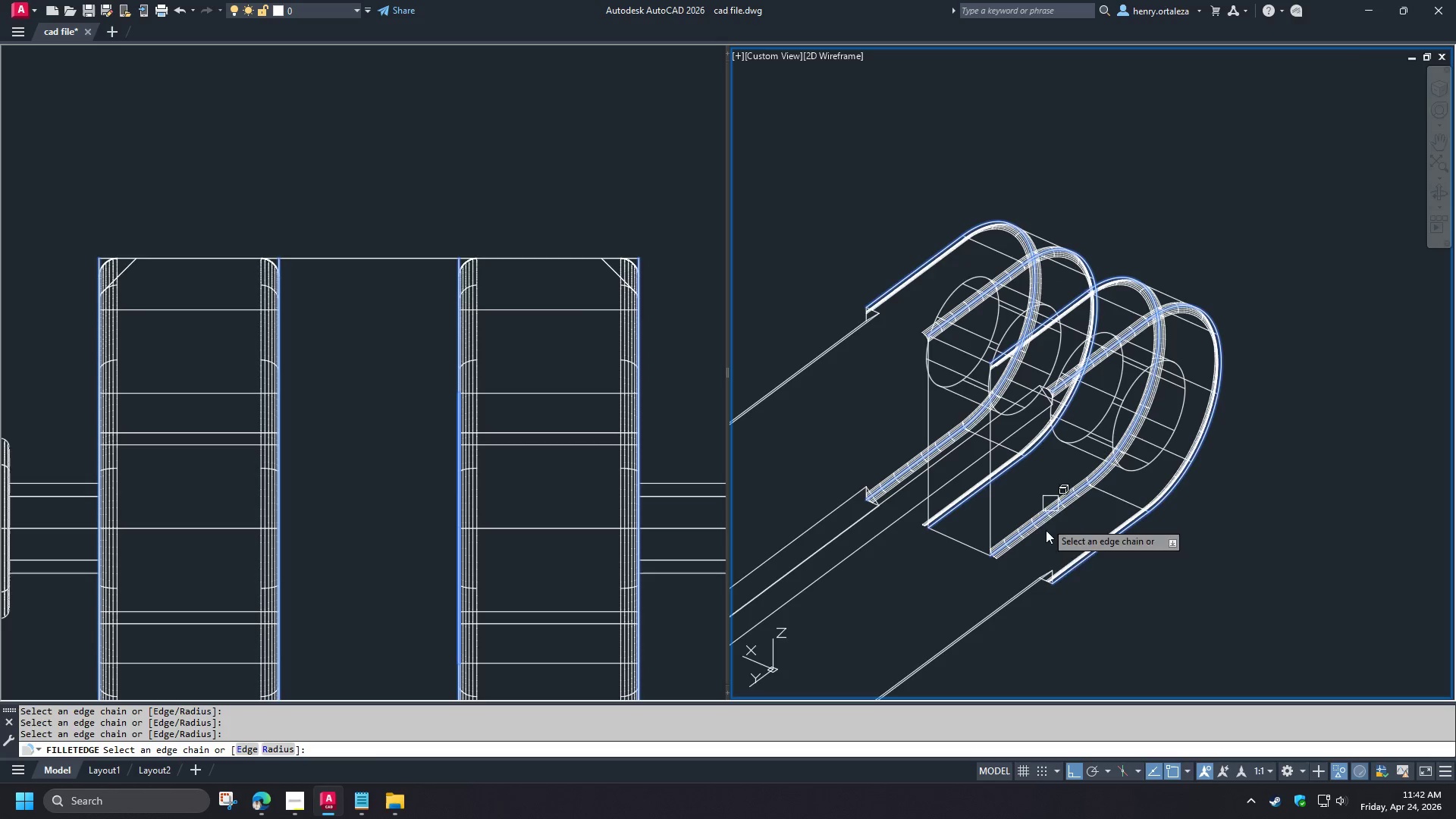 
scroll: coordinate [988, 645], scroll_direction: up, amount: 5.0
 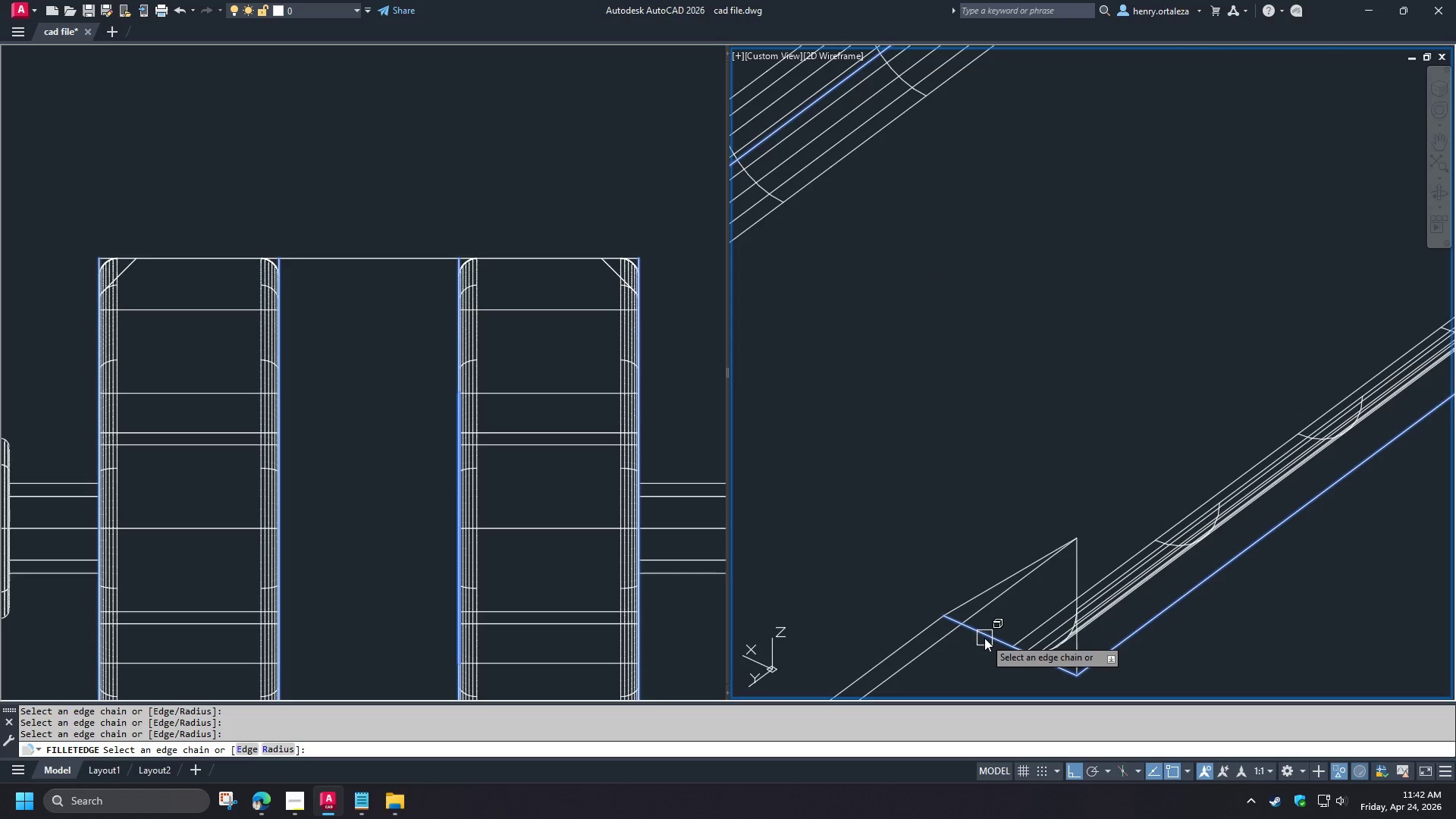 
left_click([984, 638])
 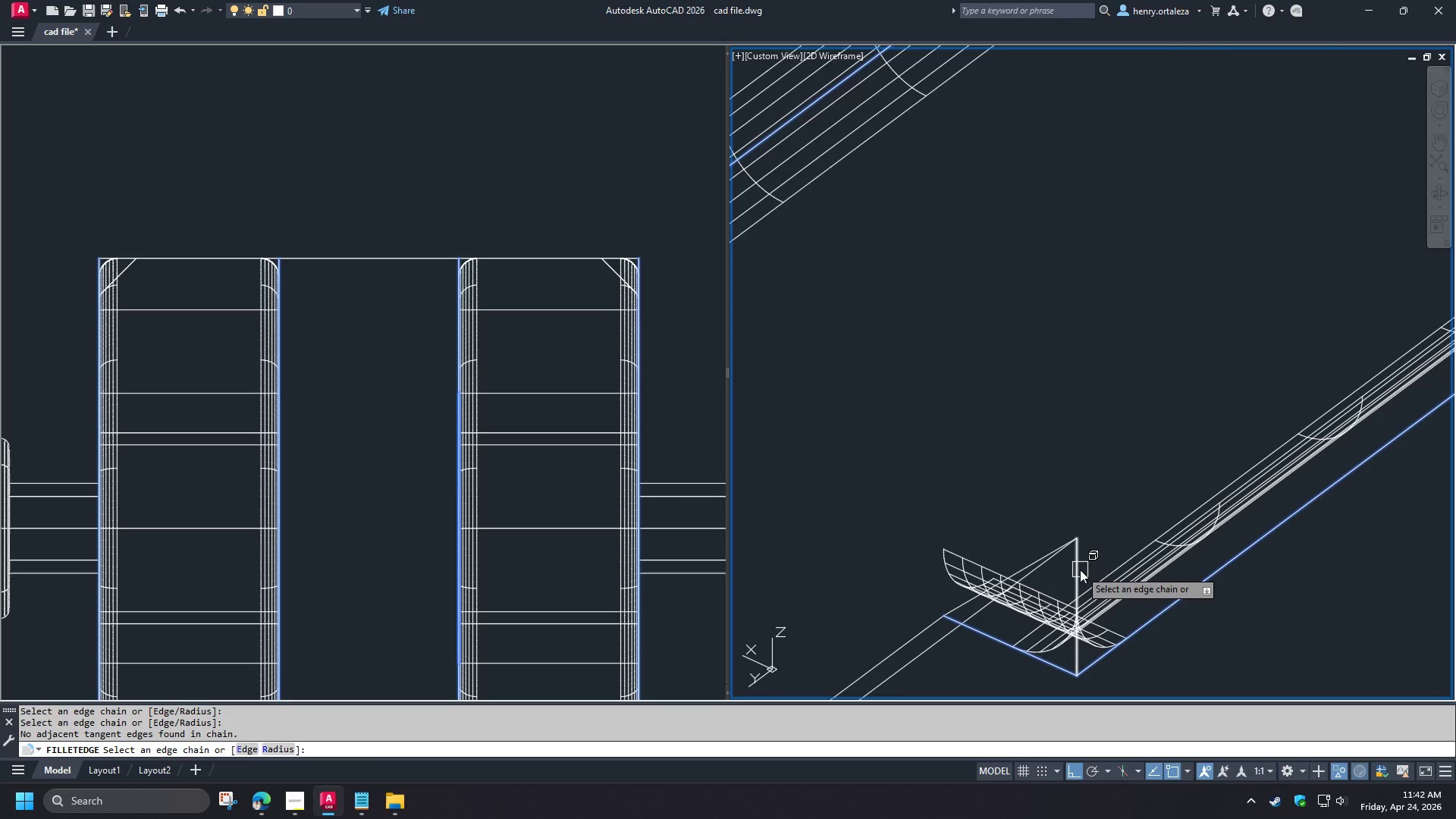 
left_click([1080, 570])
 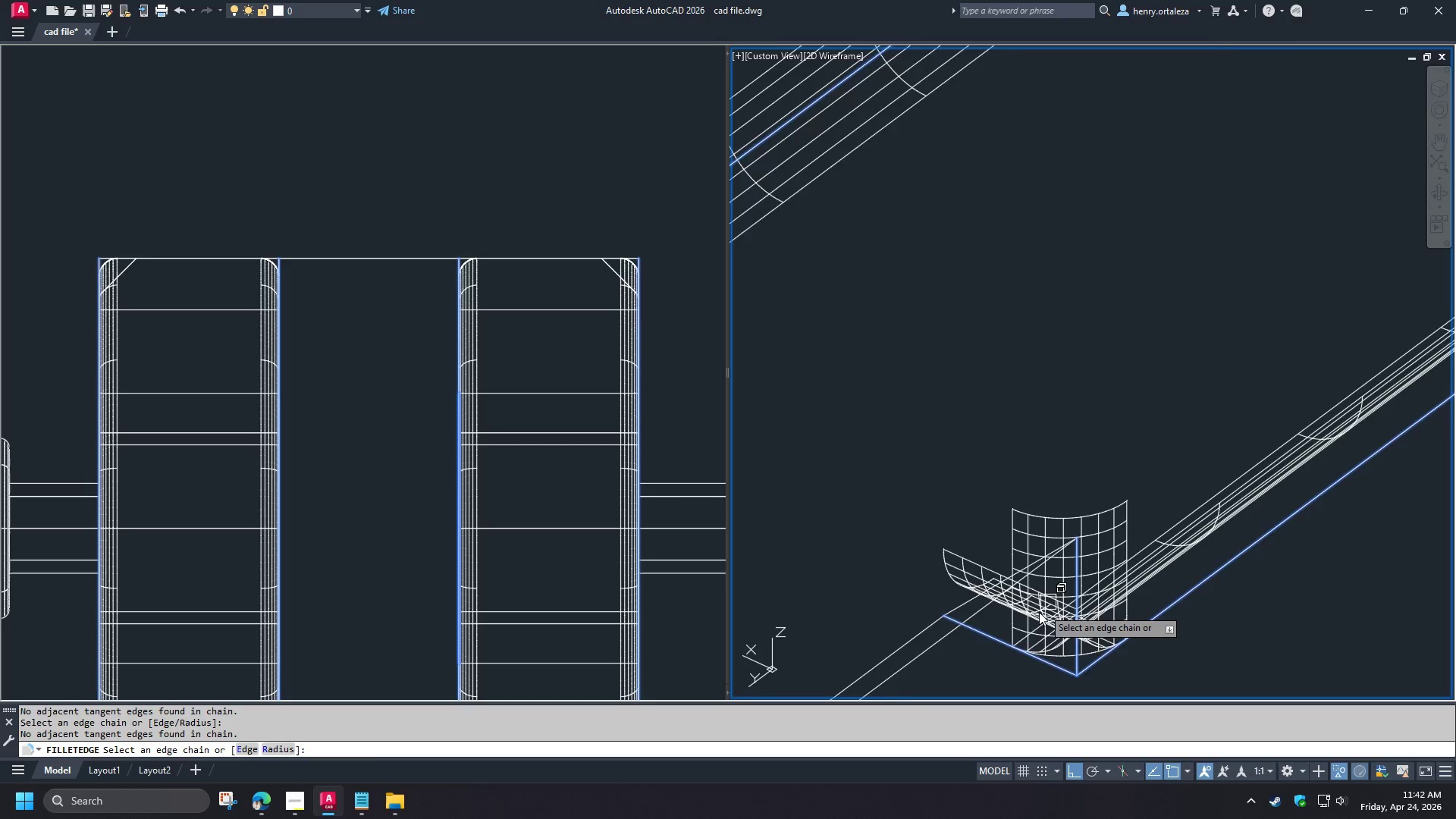 
scroll: coordinate [1049, 498], scroll_direction: down, amount: 5.0
 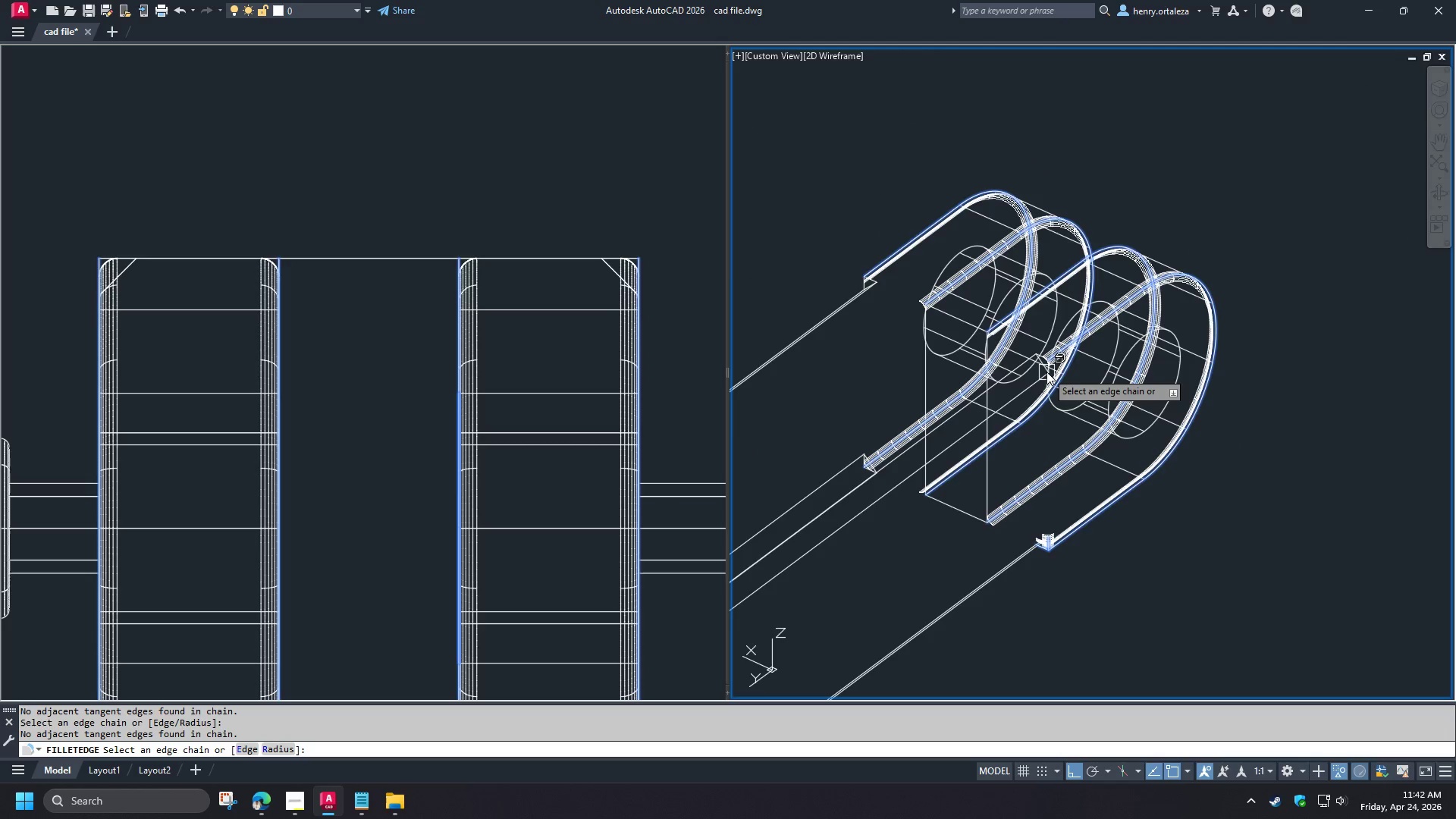 
scroll: coordinate [1052, 331], scroll_direction: up, amount: 6.0
 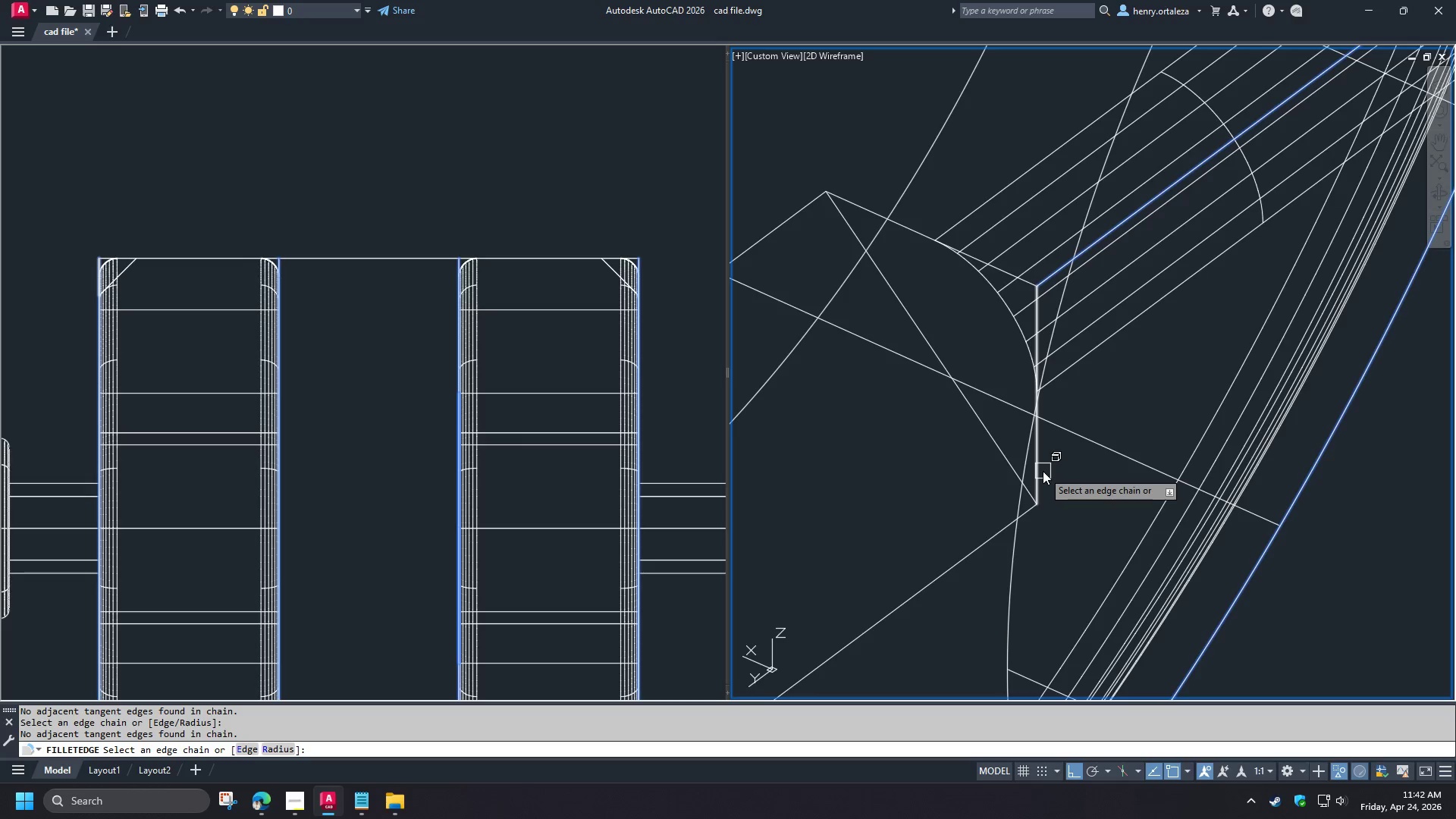 
left_click([1043, 471])
 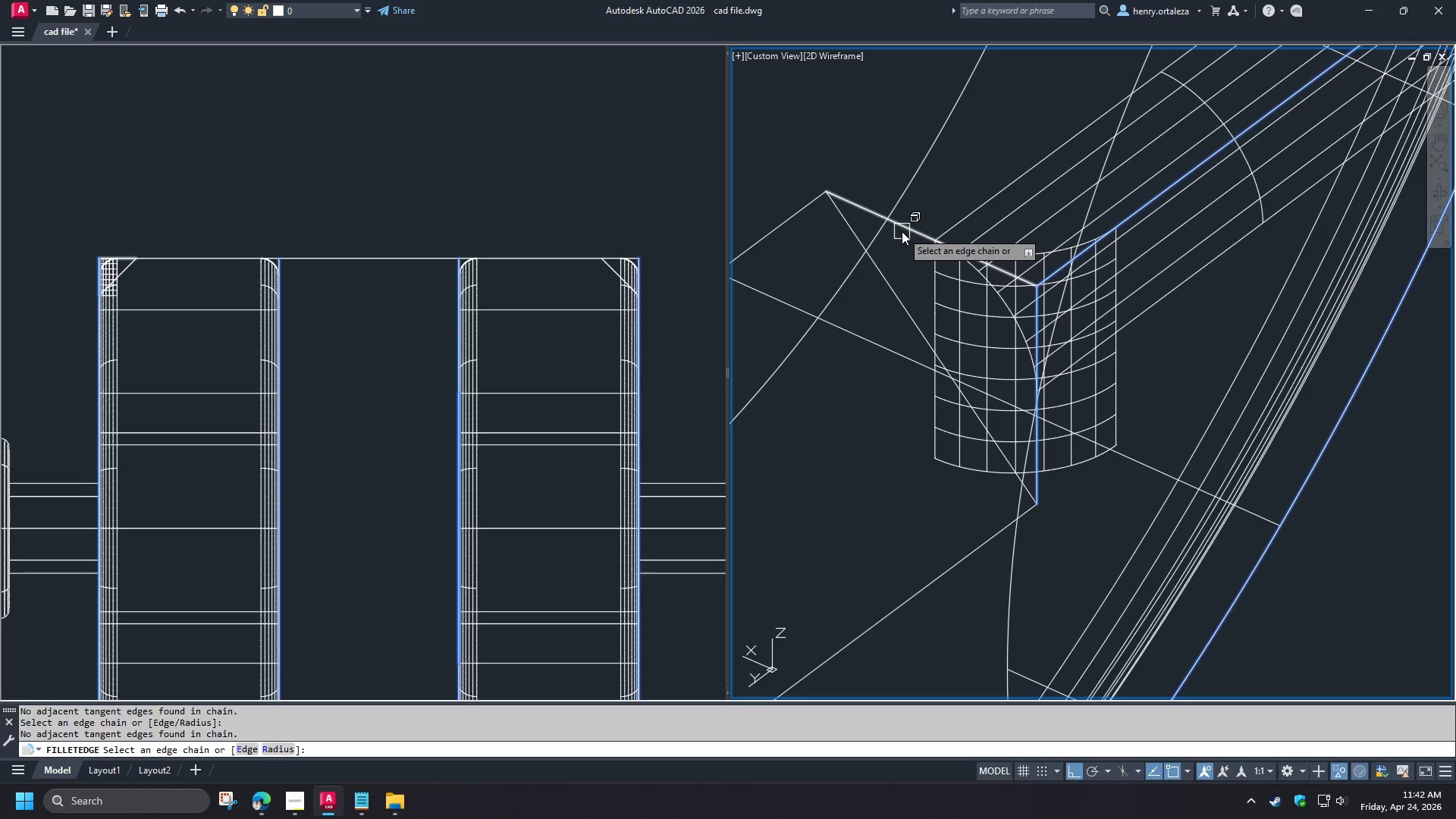 
left_click([902, 231])
 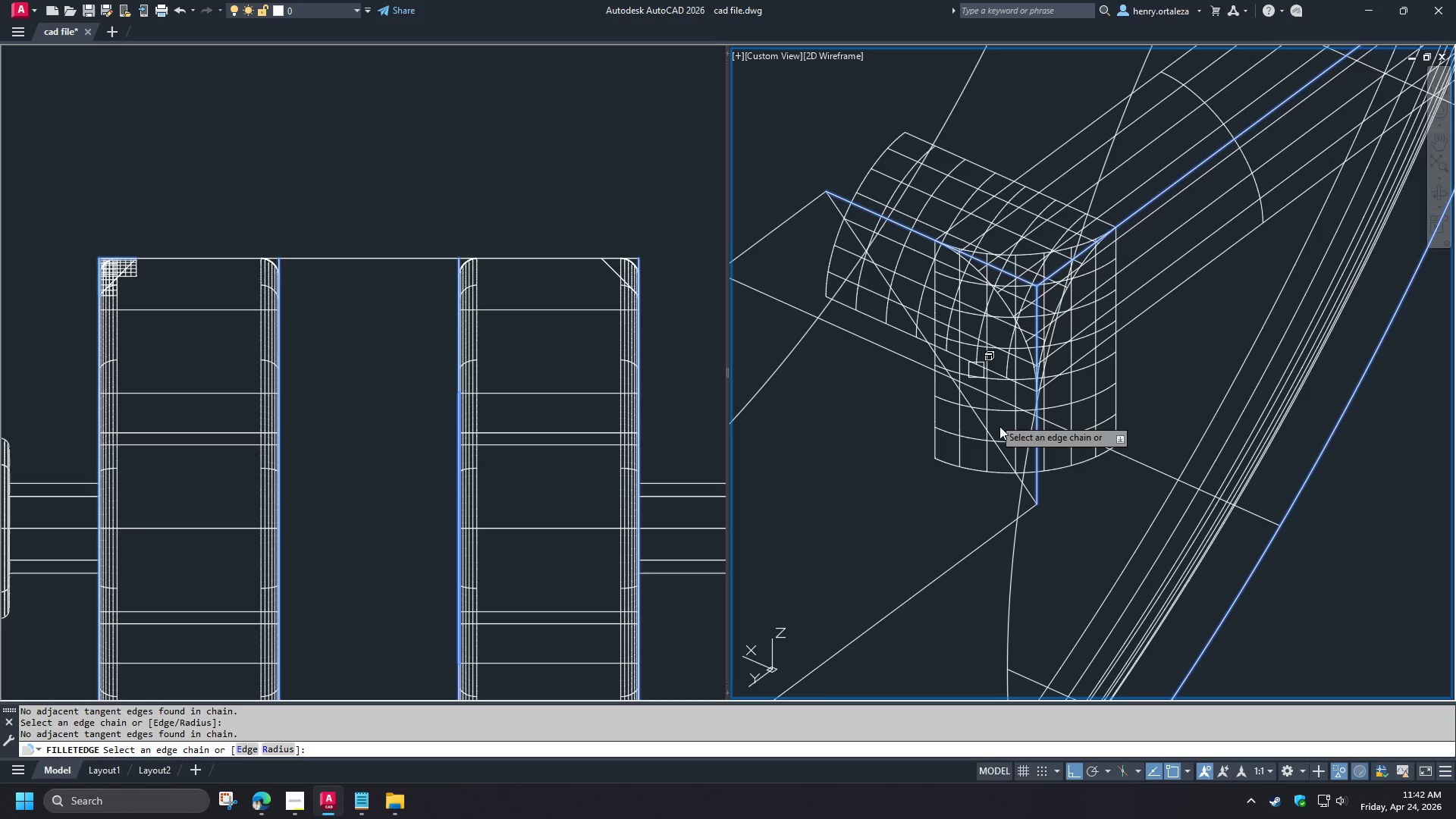 
scroll: coordinate [1108, 463], scroll_direction: down, amount: 6.0
 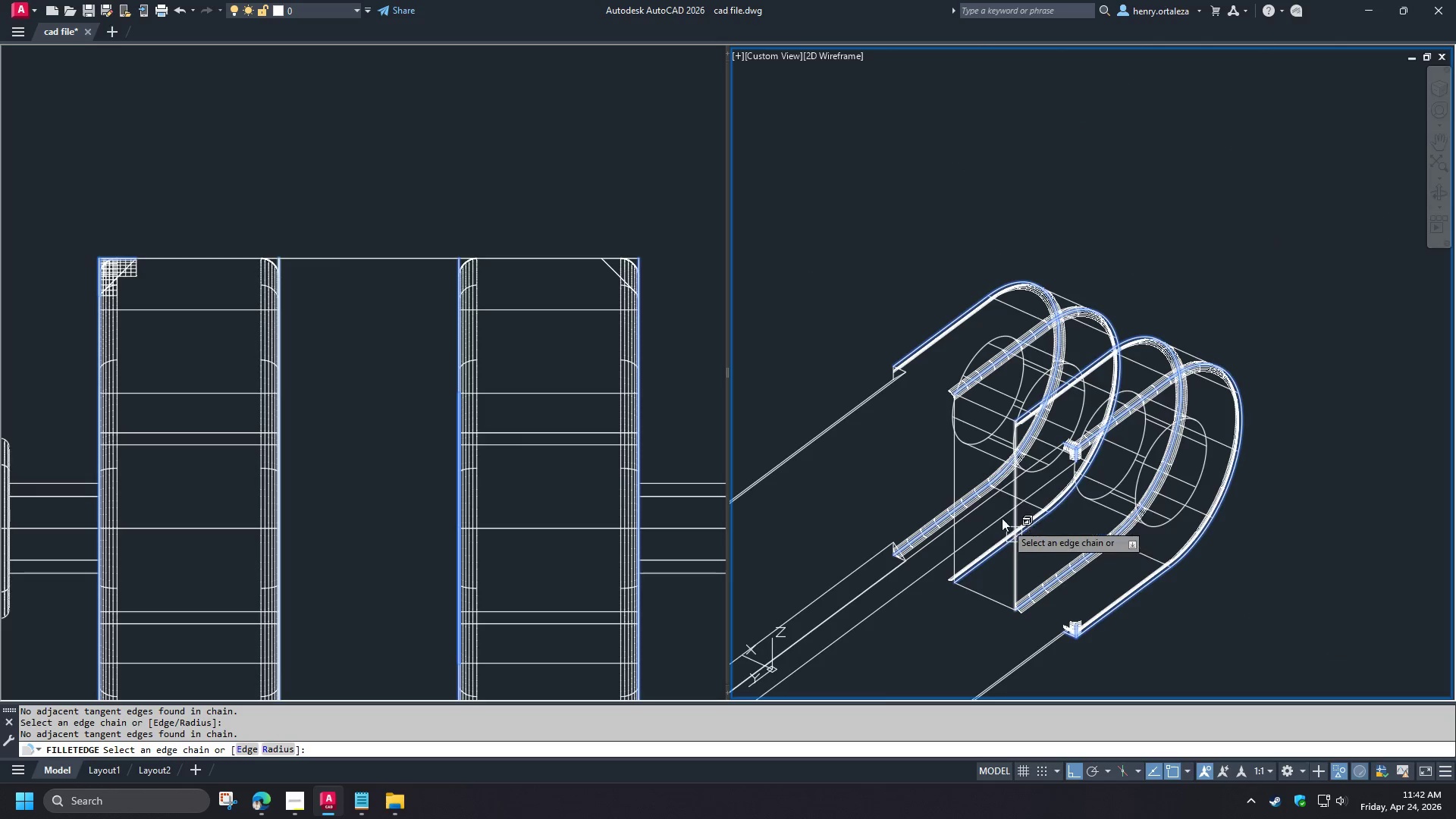 
scroll: coordinate [966, 432], scroll_direction: up, amount: 1.0
 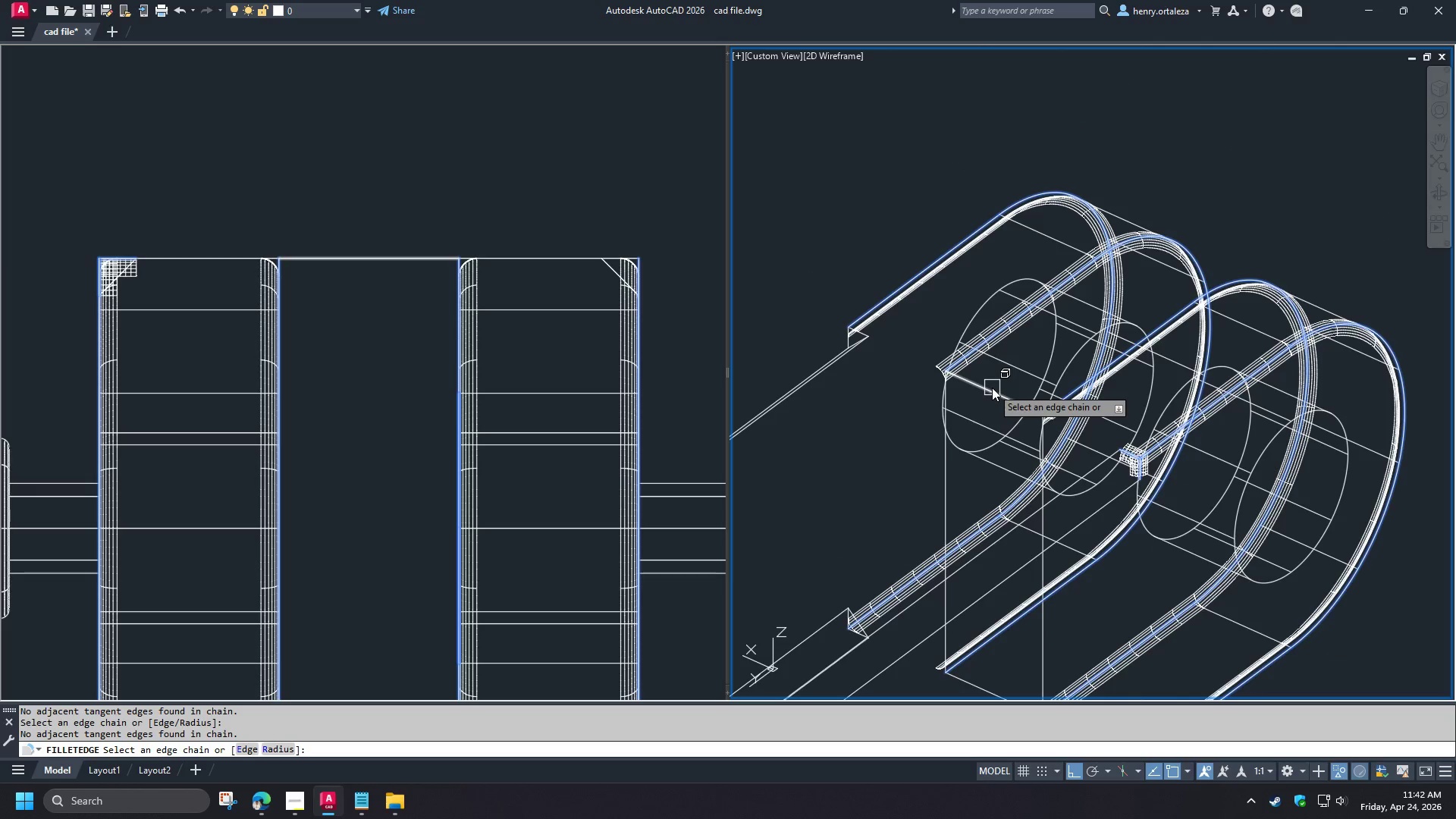 
left_click([992, 388])
 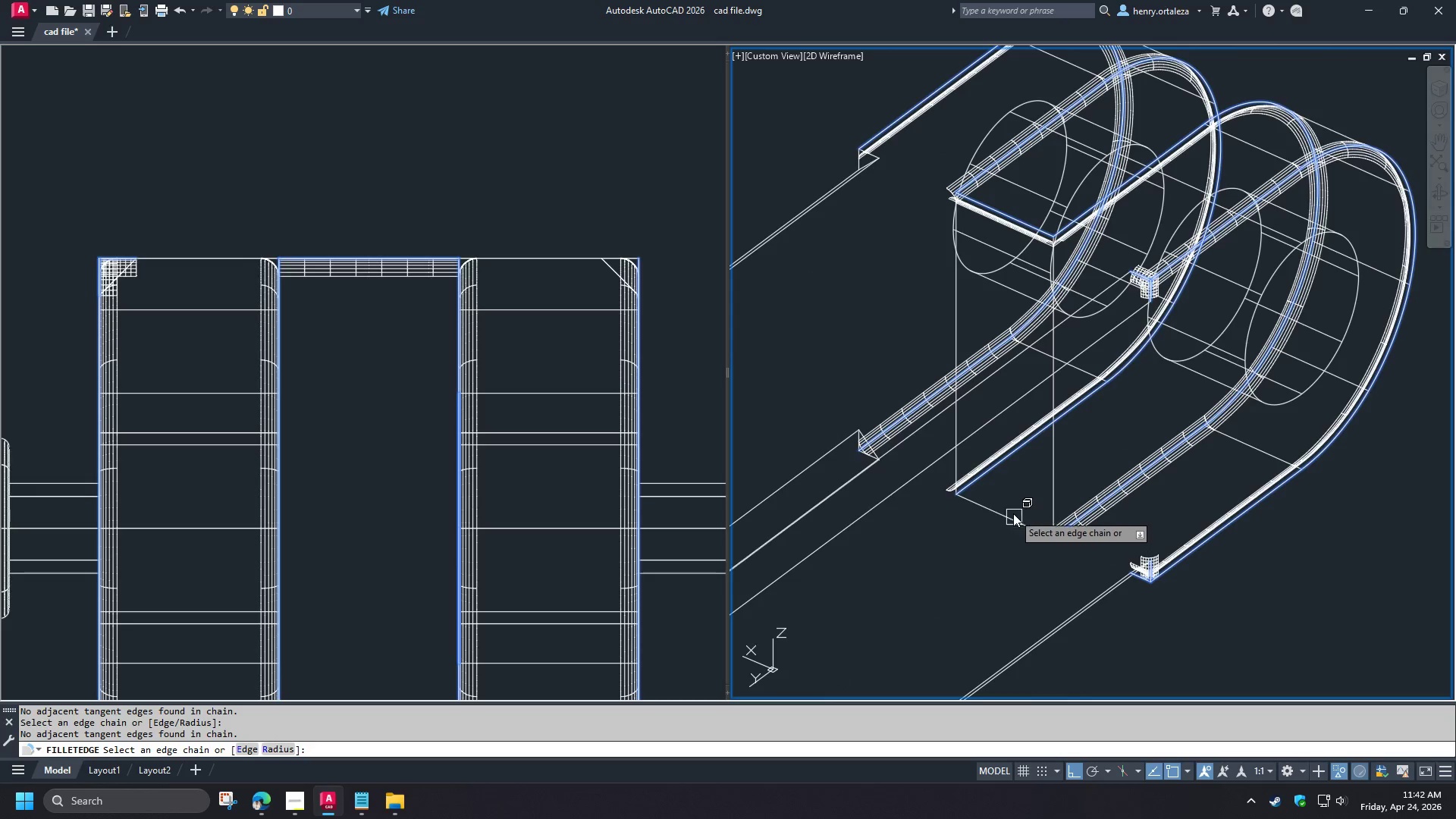 
left_click([1012, 521])
 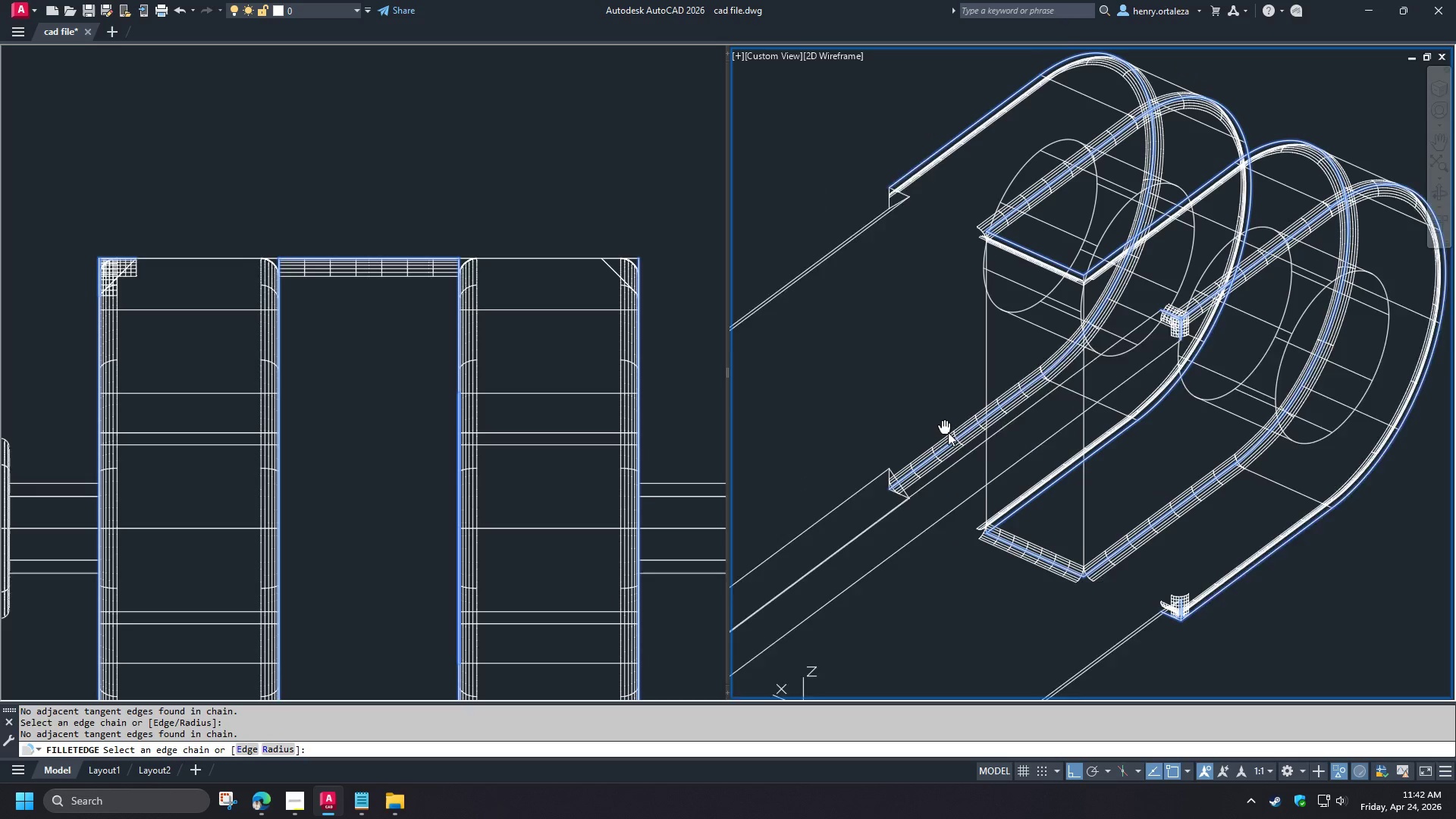 
scroll: coordinate [913, 526], scroll_direction: up, amount: 4.0
 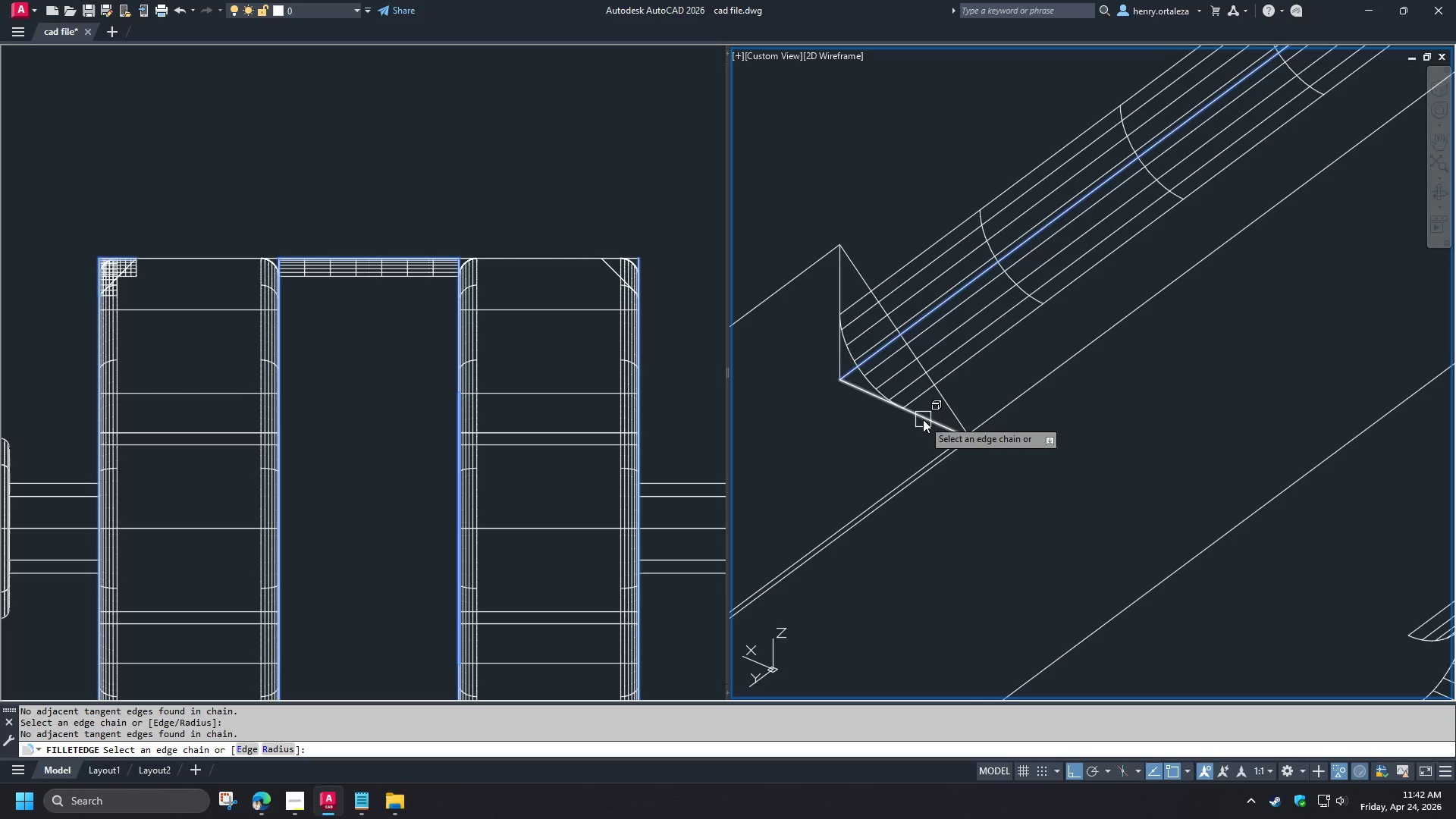 
left_click([925, 422])
 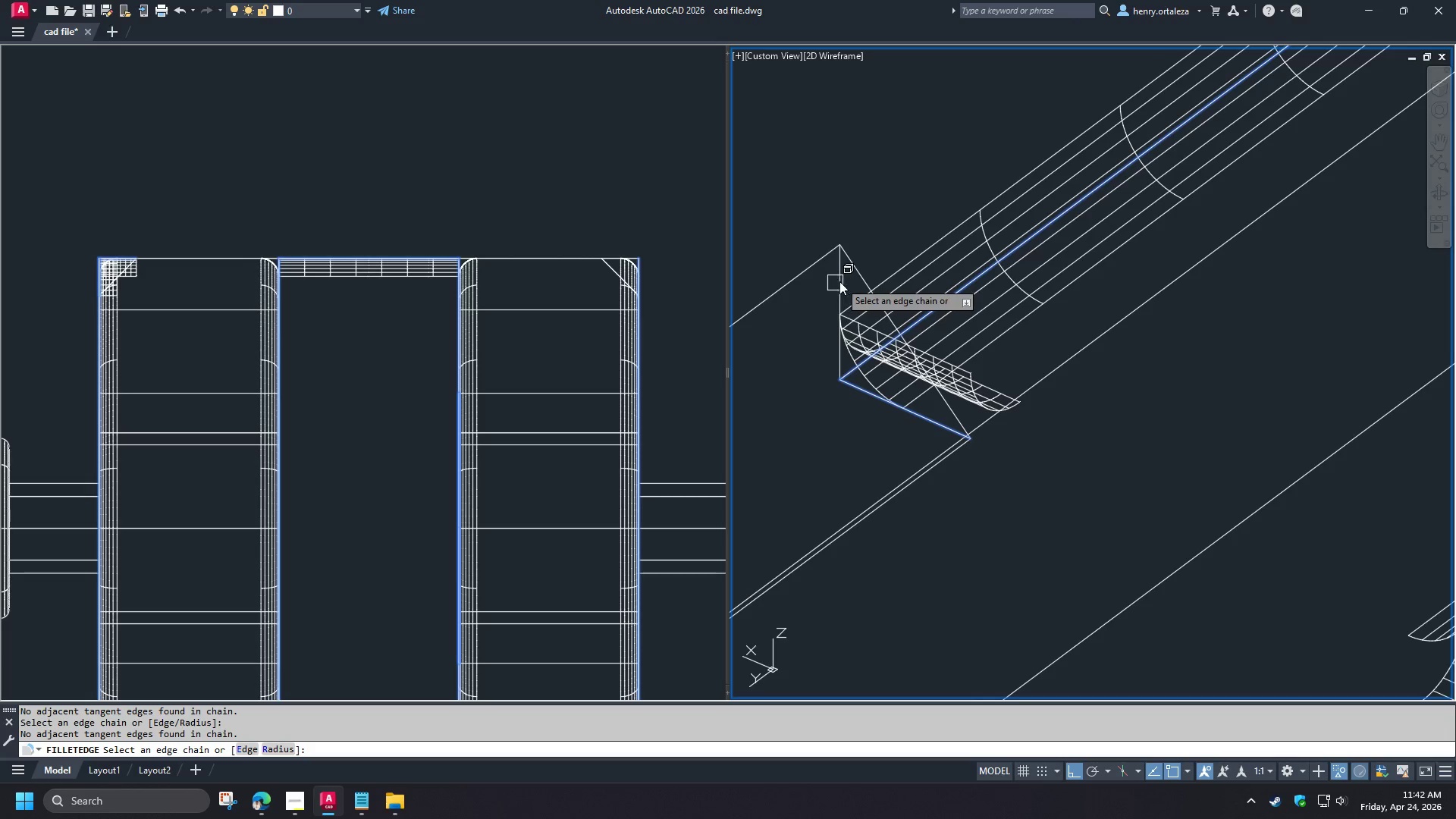 
left_click([839, 281])
 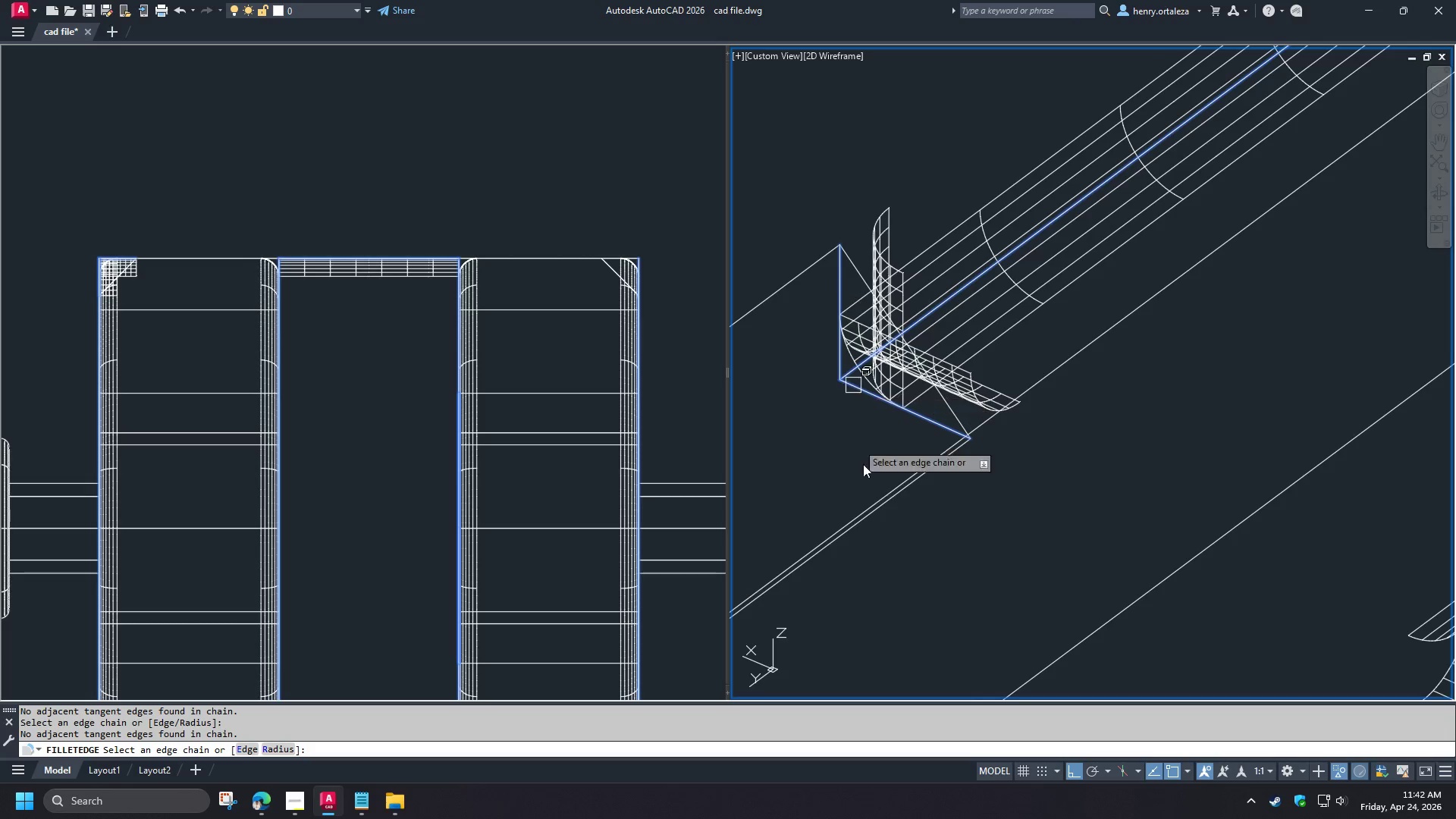 
scroll: coordinate [869, 485], scroll_direction: down, amount: 4.0
 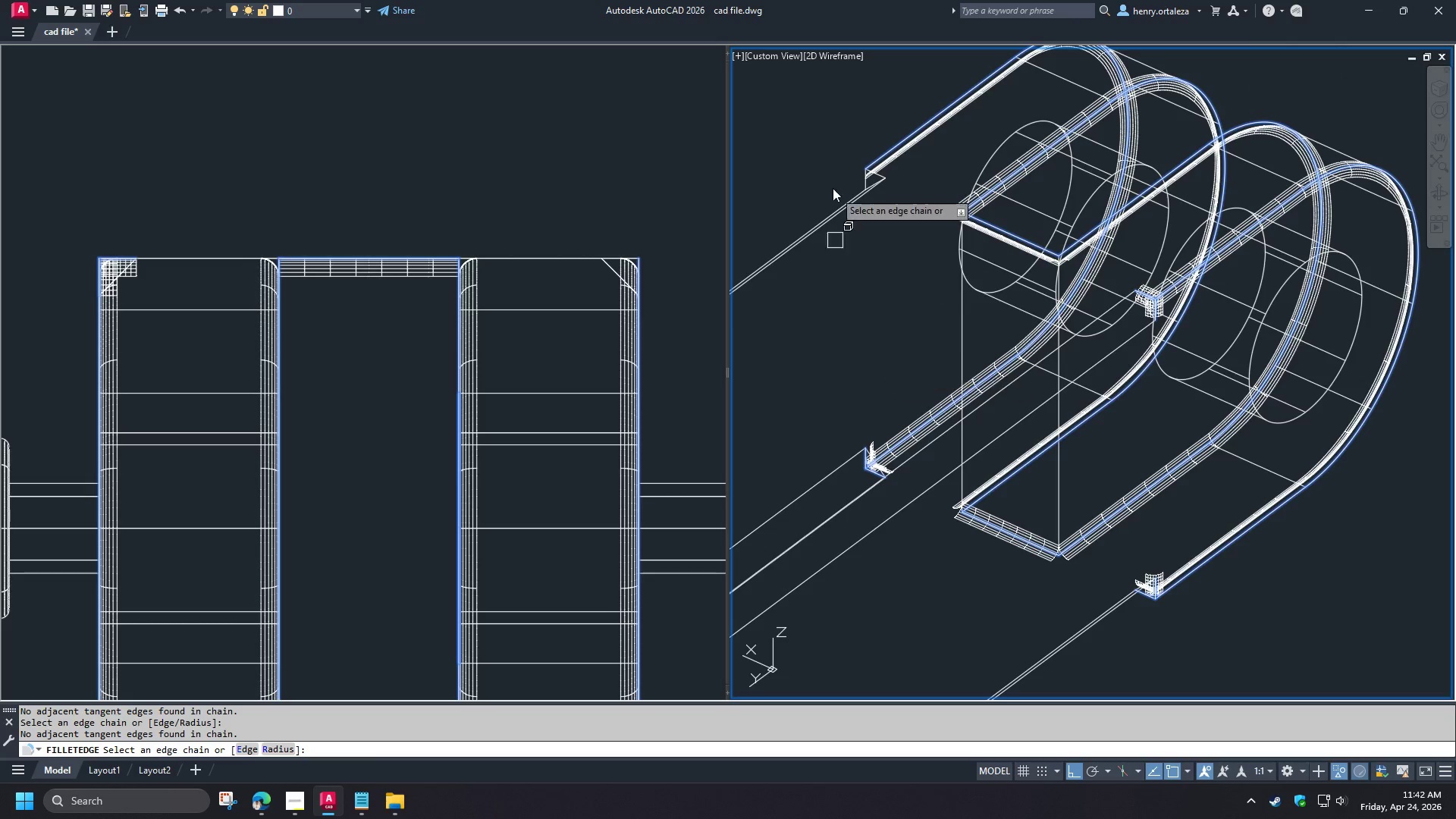 
scroll: coordinate [880, 169], scroll_direction: up, amount: 4.0
 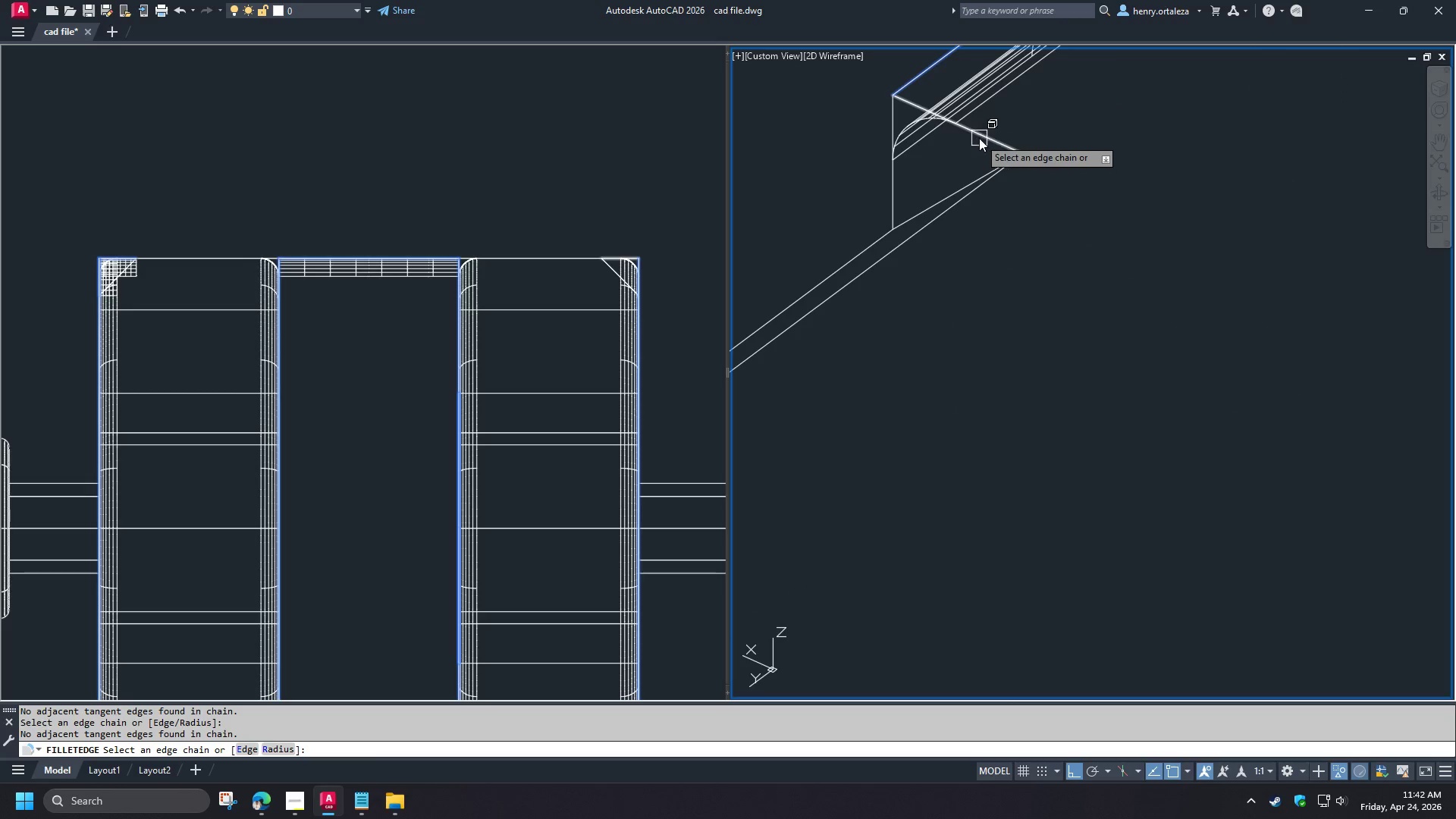 
left_click([979, 138])
 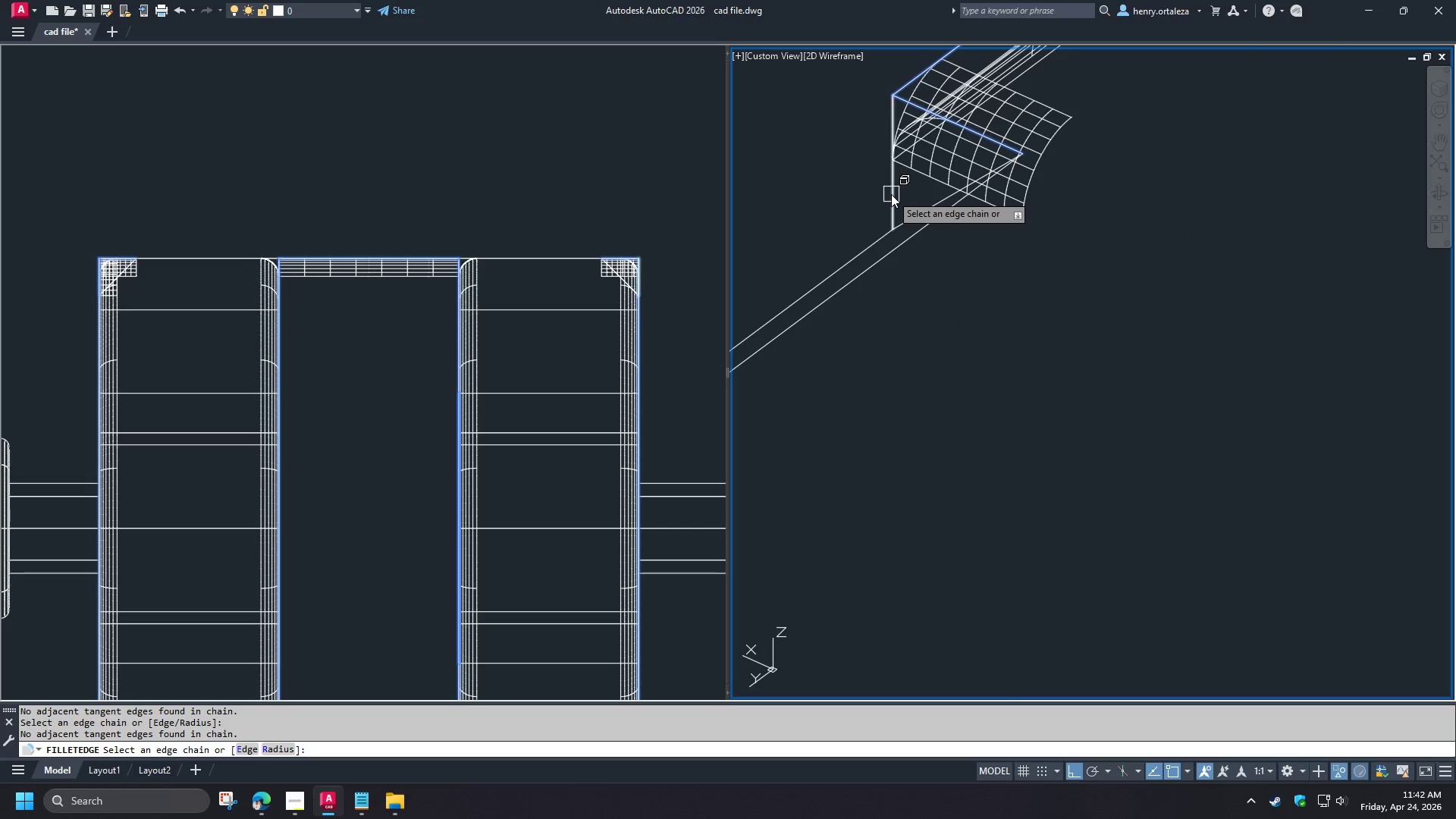 
left_click([891, 194])
 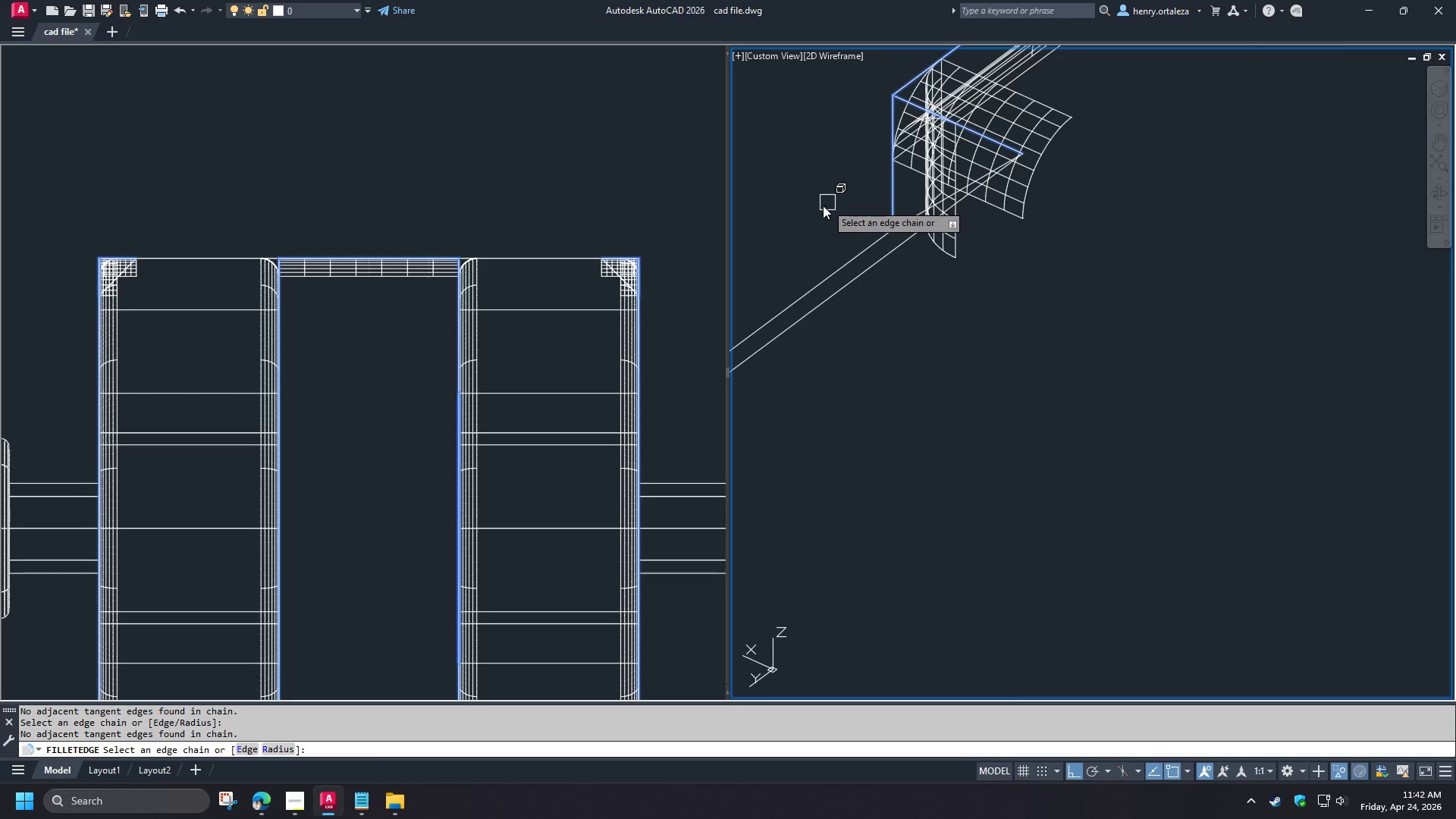 
scroll: coordinate [817, 215], scroll_direction: down, amount: 4.0
 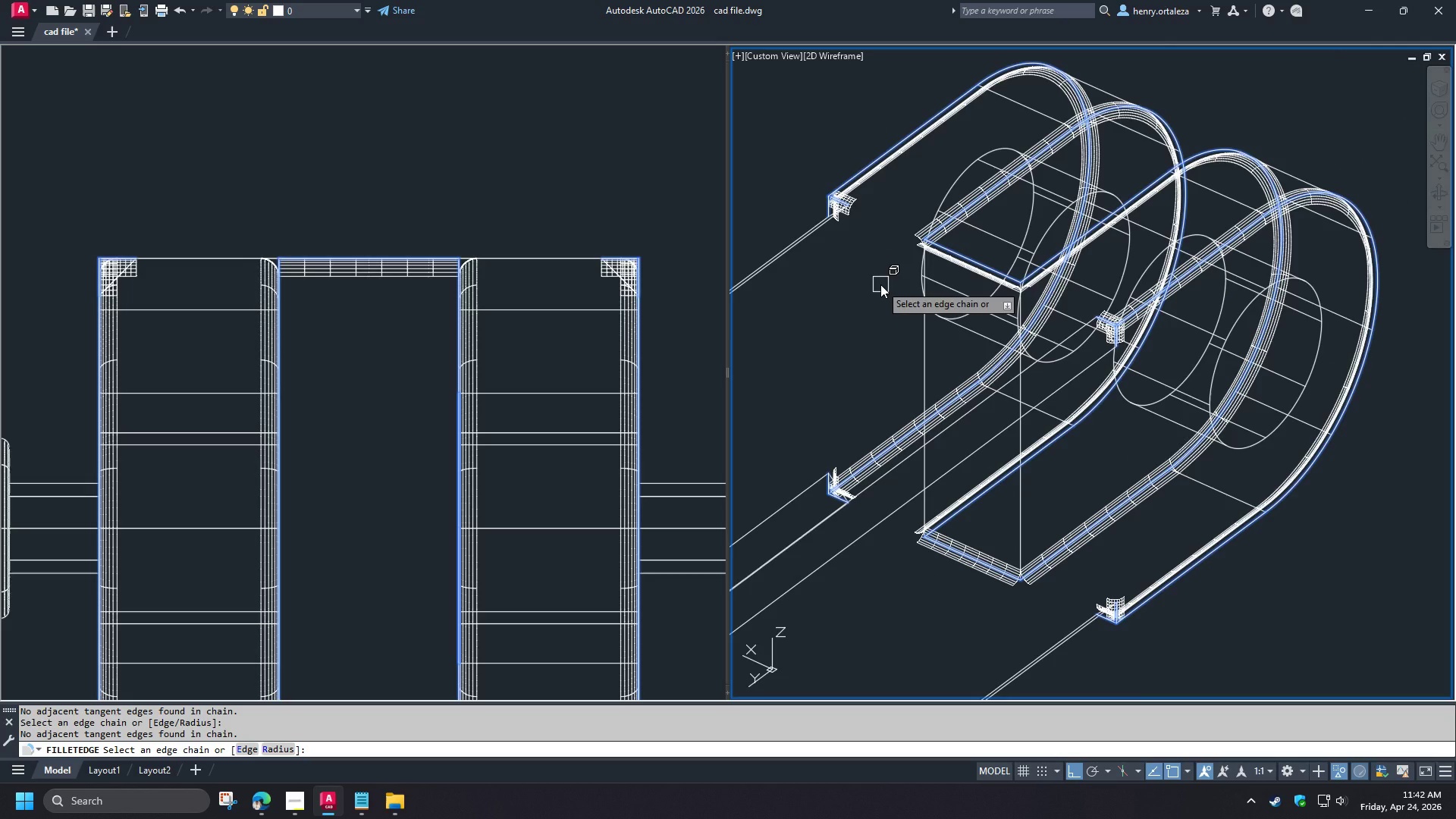 
key(Space)
 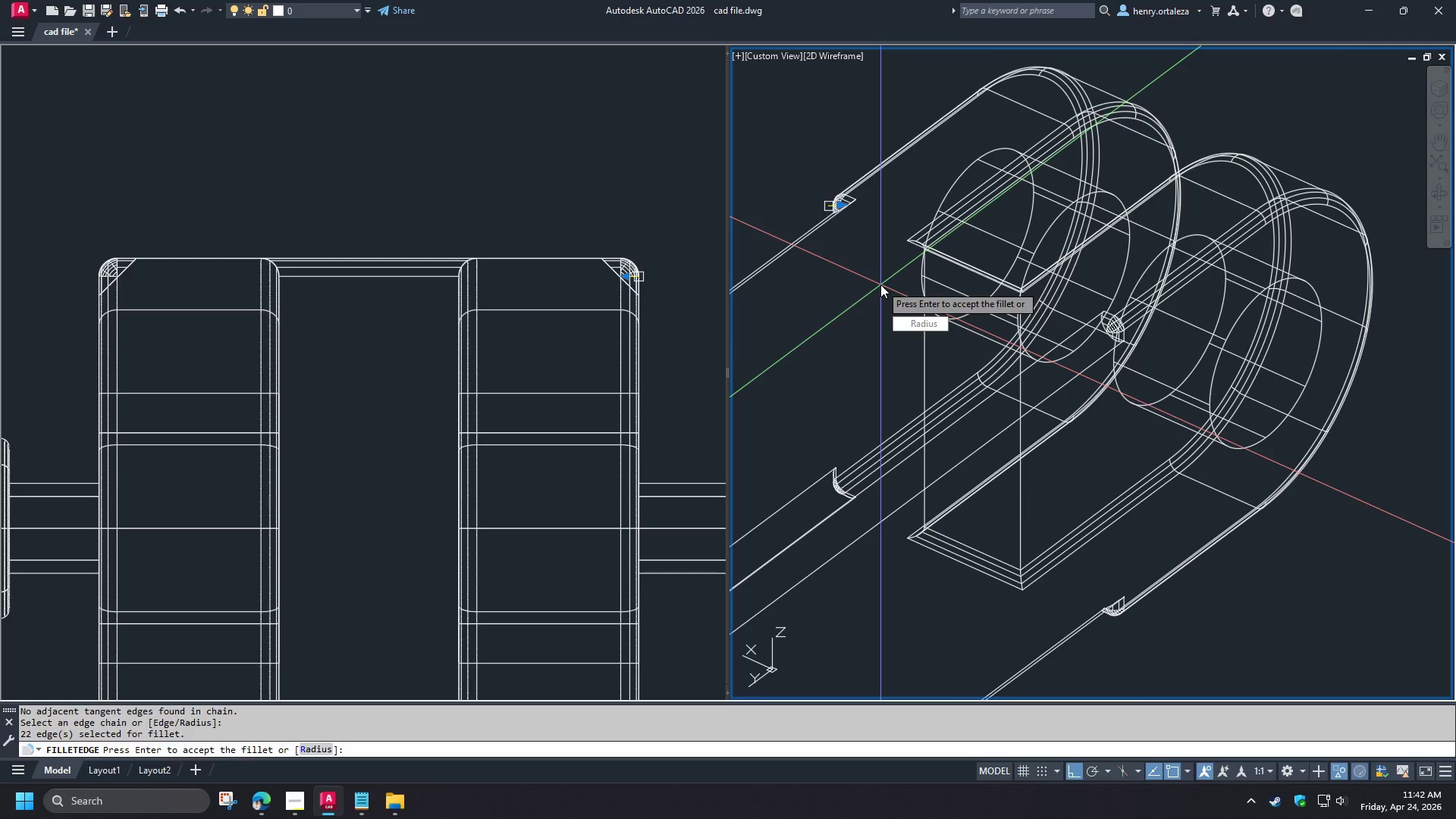 
key(Space)
 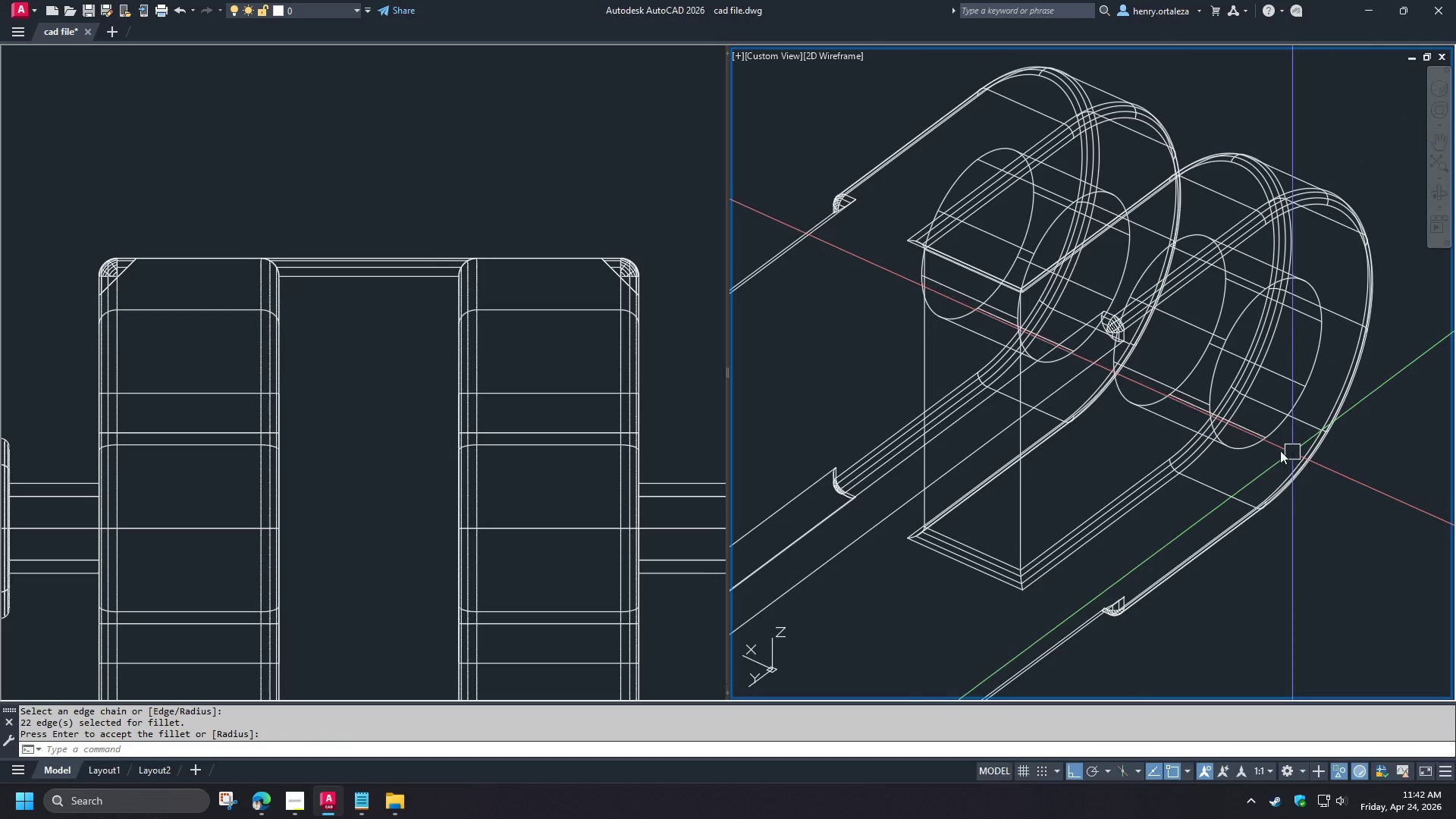 
scroll: coordinate [1135, 332], scroll_direction: up, amount: 3.0
 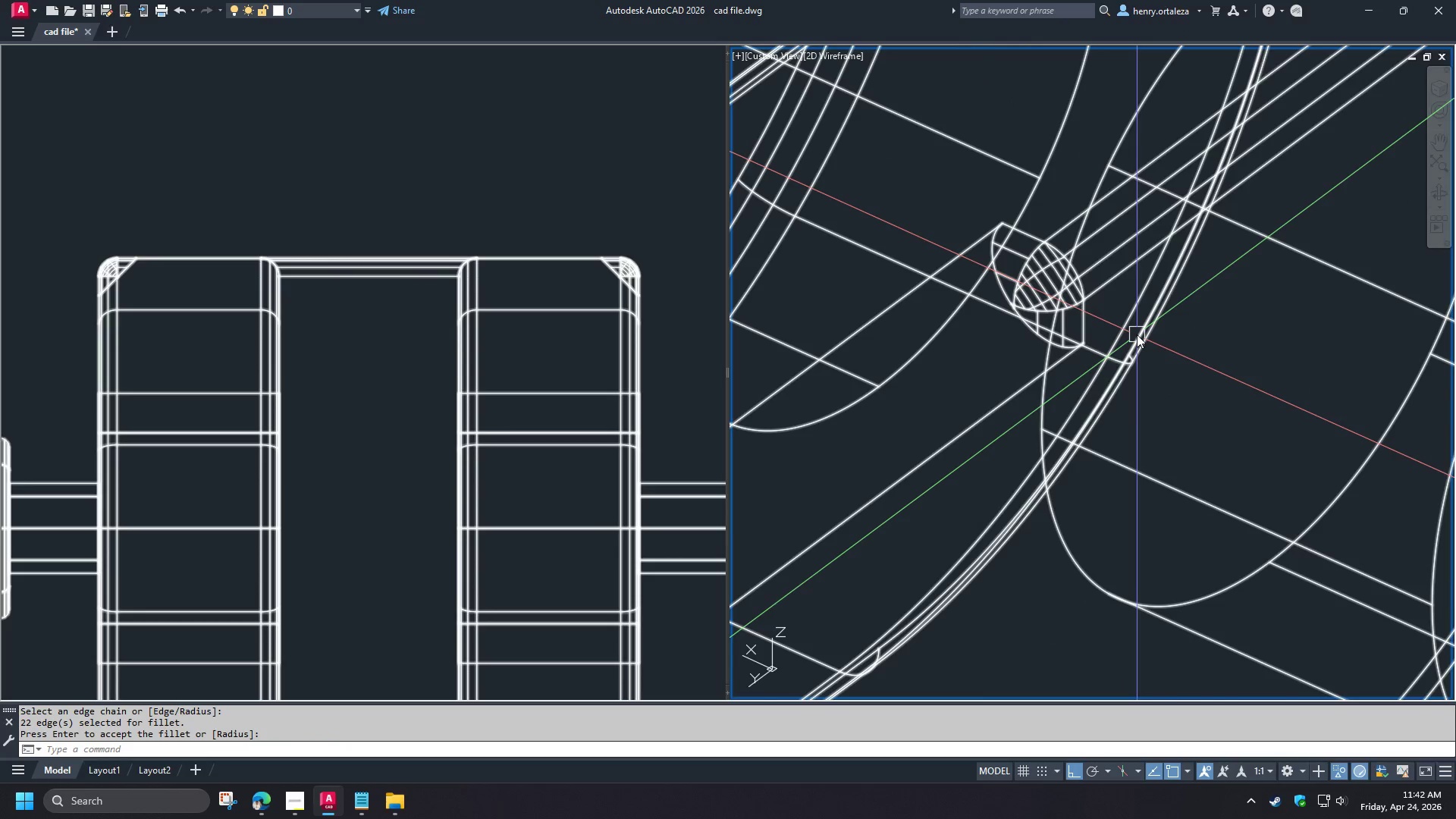 
hold_key(key=ShiftLeft, duration=1.5)
 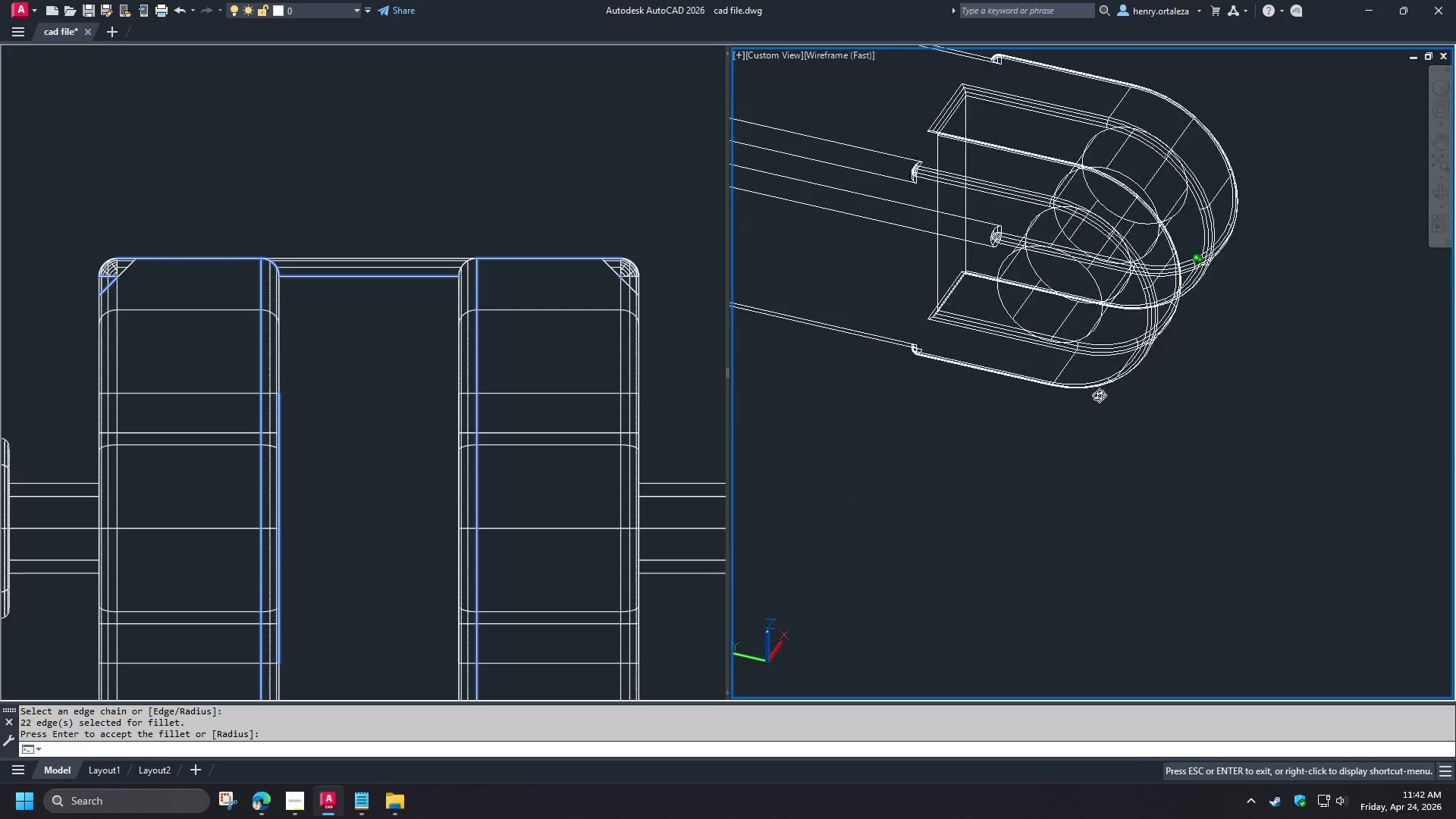 
scroll: coordinate [1138, 337], scroll_direction: down, amount: 4.0
 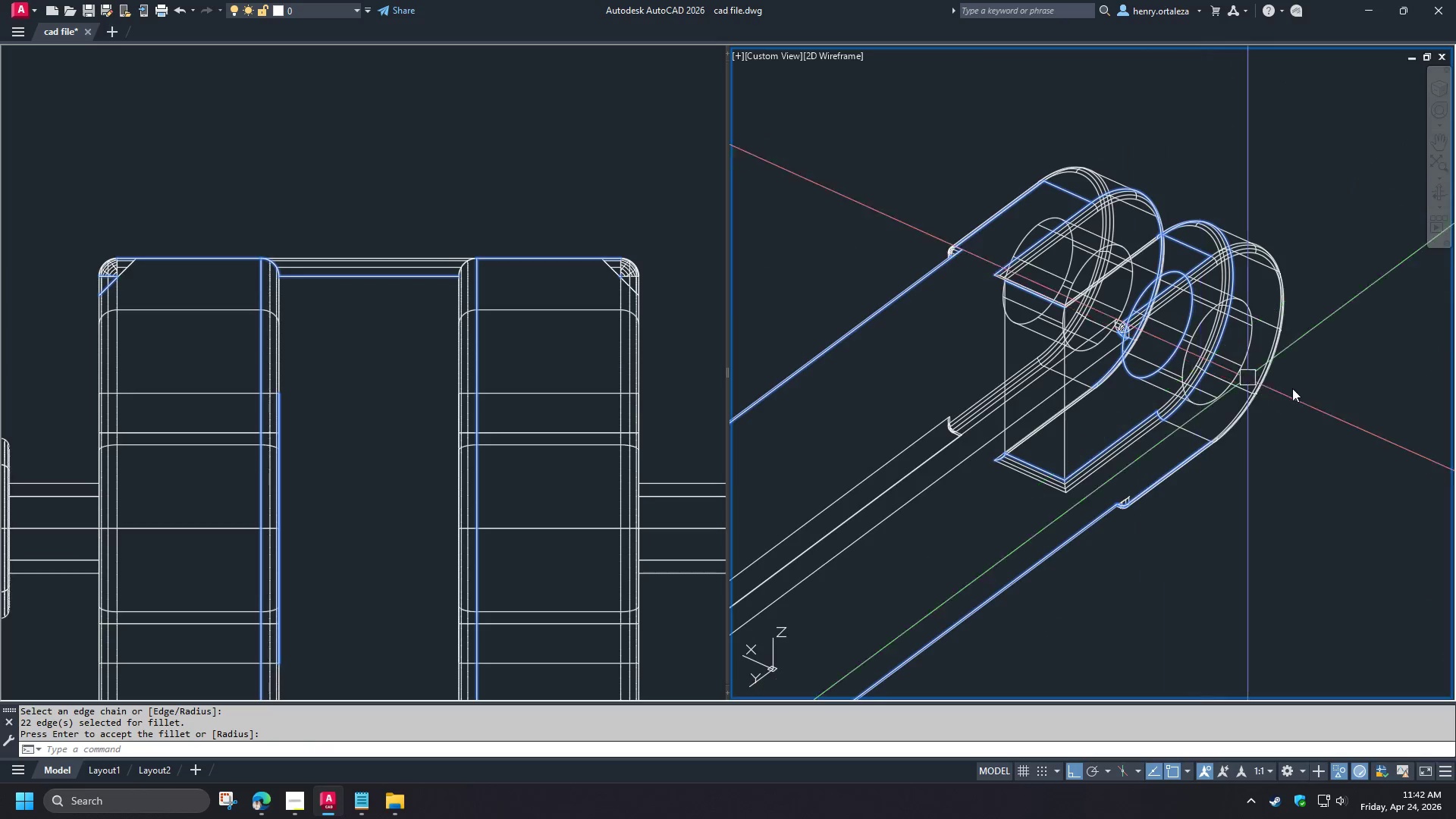 
key(Shift+ShiftLeft)
 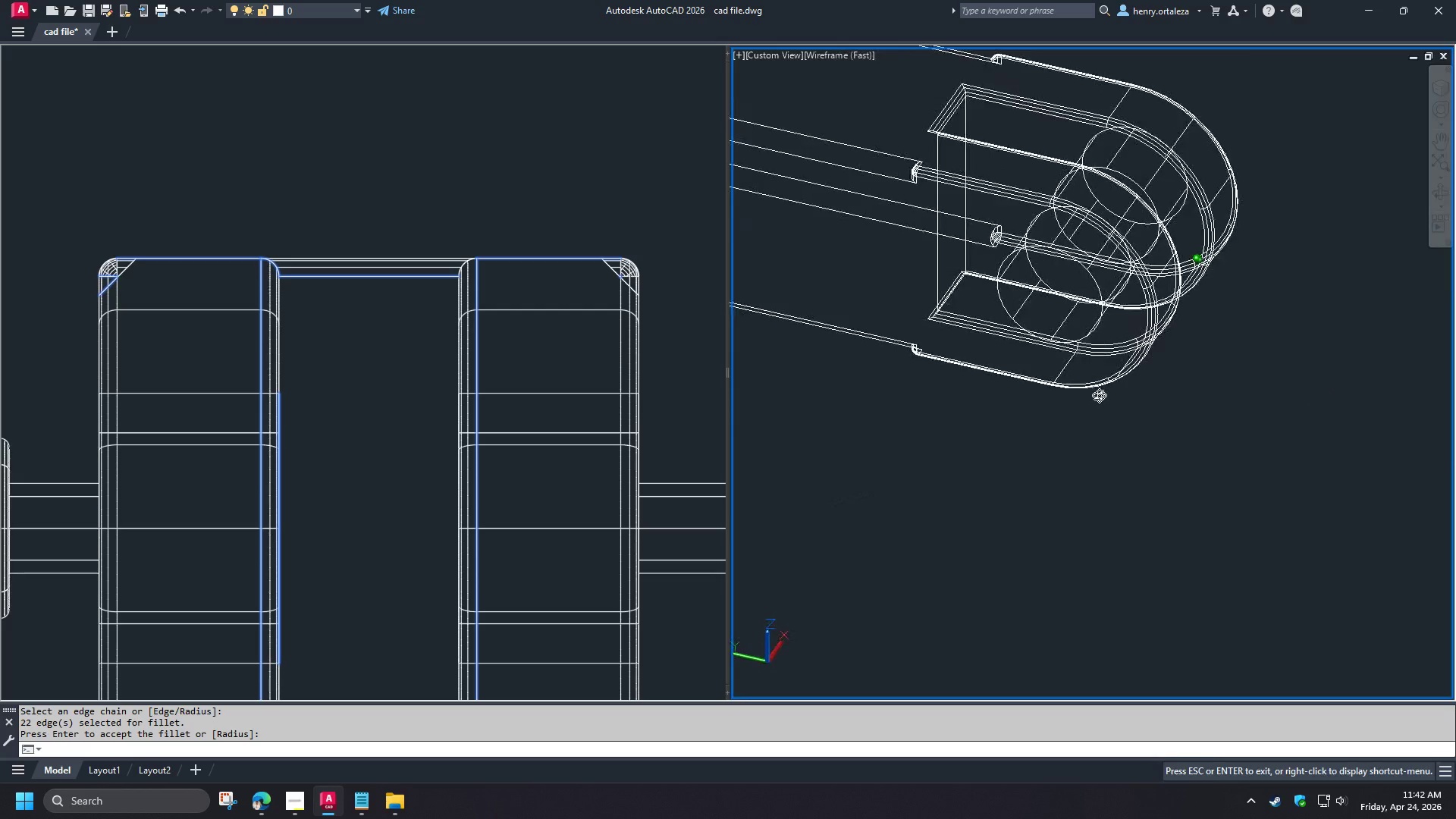 
key(Shift+ShiftLeft)
 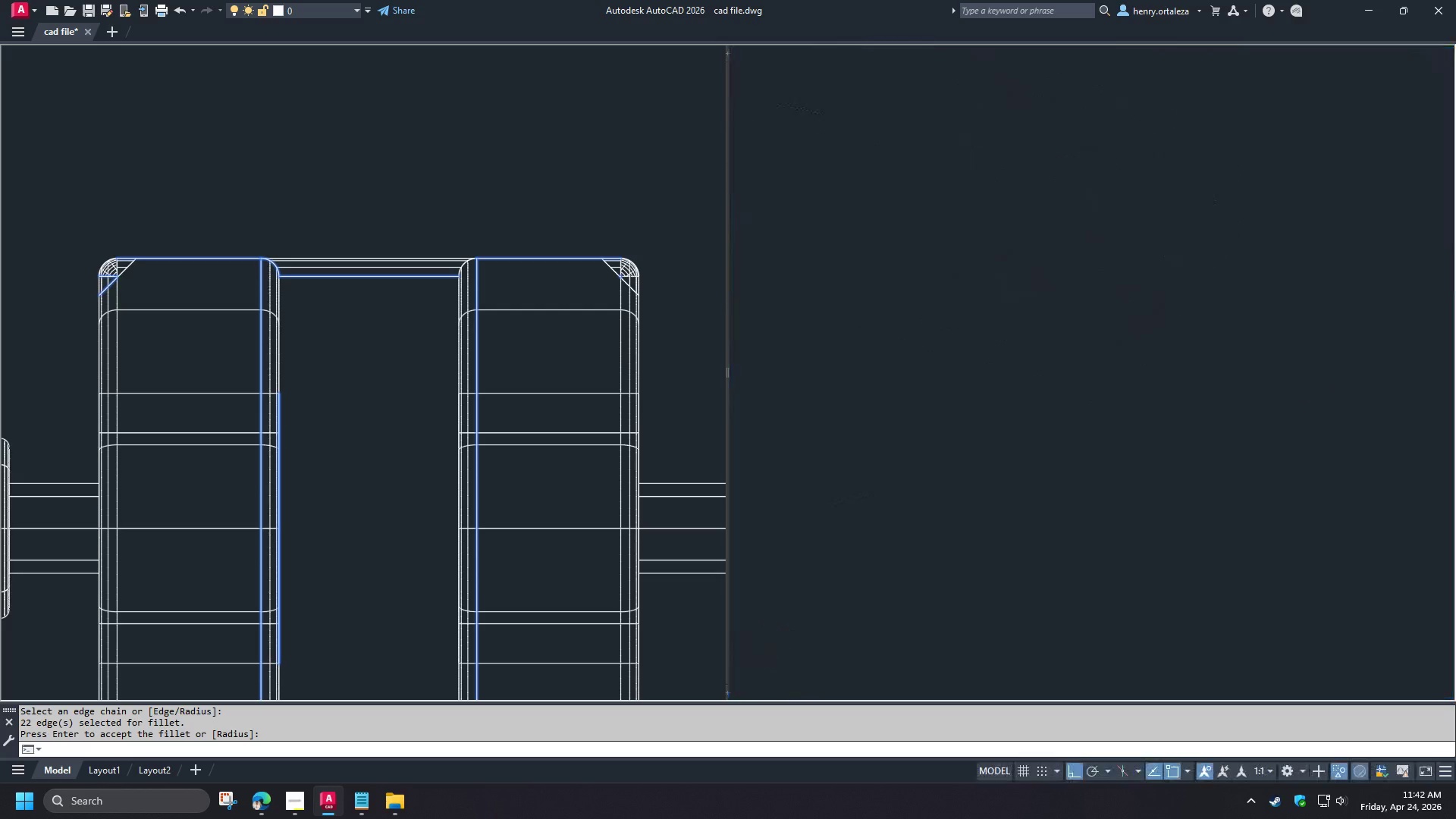 
scroll: coordinate [1144, 408], scroll_direction: down, amount: 5.0
 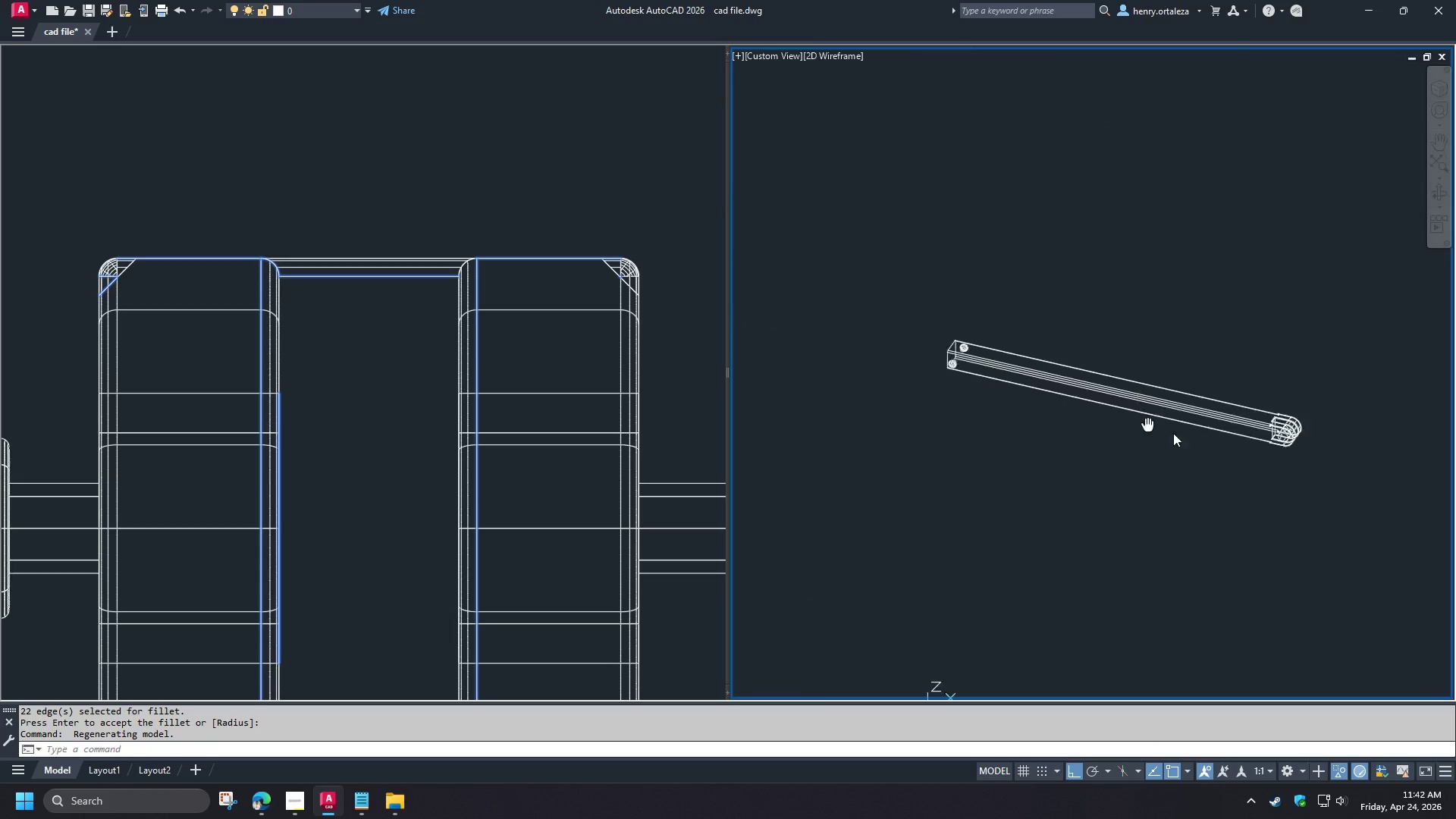 
scroll: coordinate [1047, 372], scroll_direction: up, amount: 4.0
 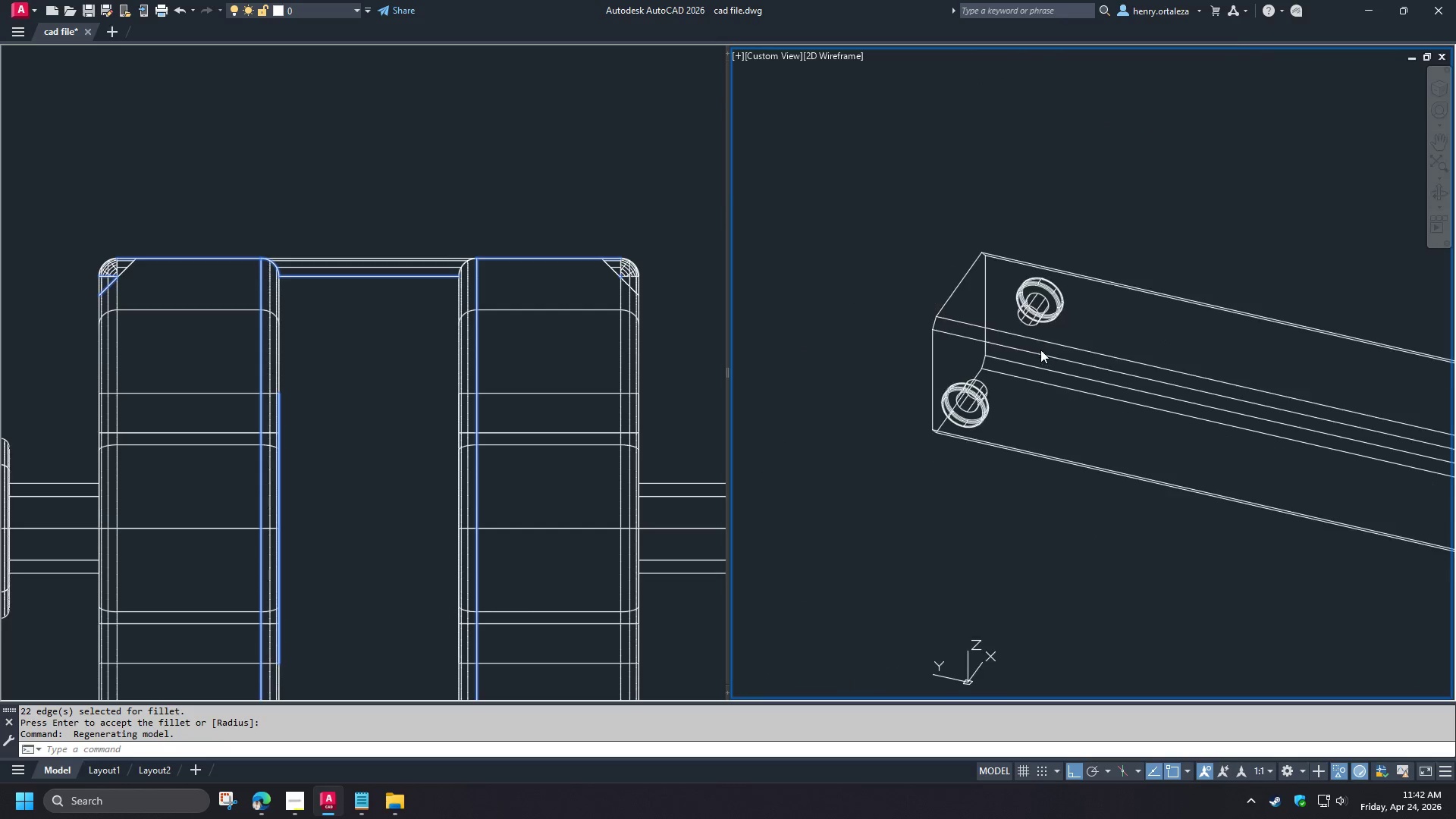 
hold_key(key=ShiftLeft, duration=1.5)
 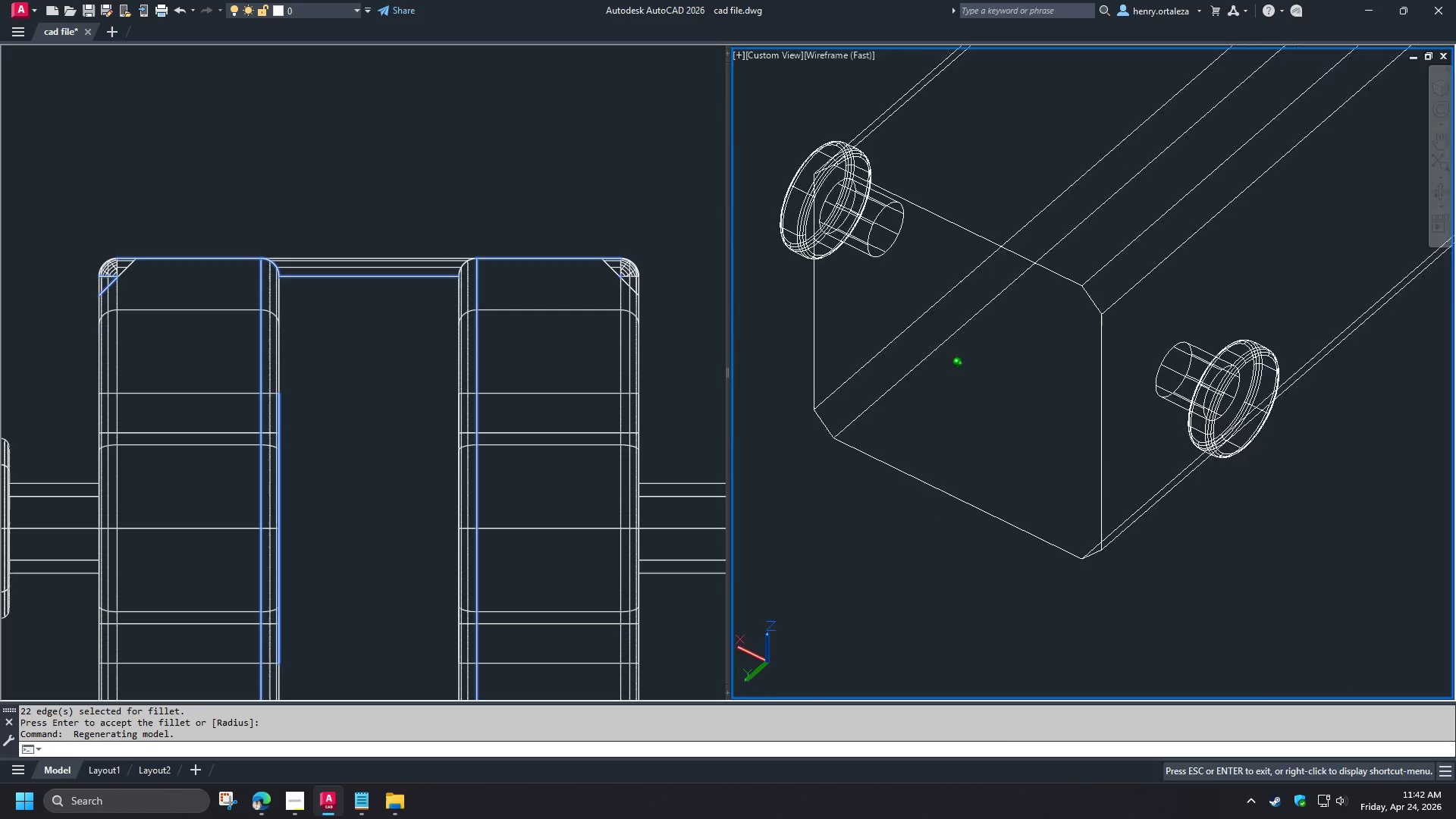 
scroll: coordinate [953, 322], scroll_direction: up, amount: 2.0
 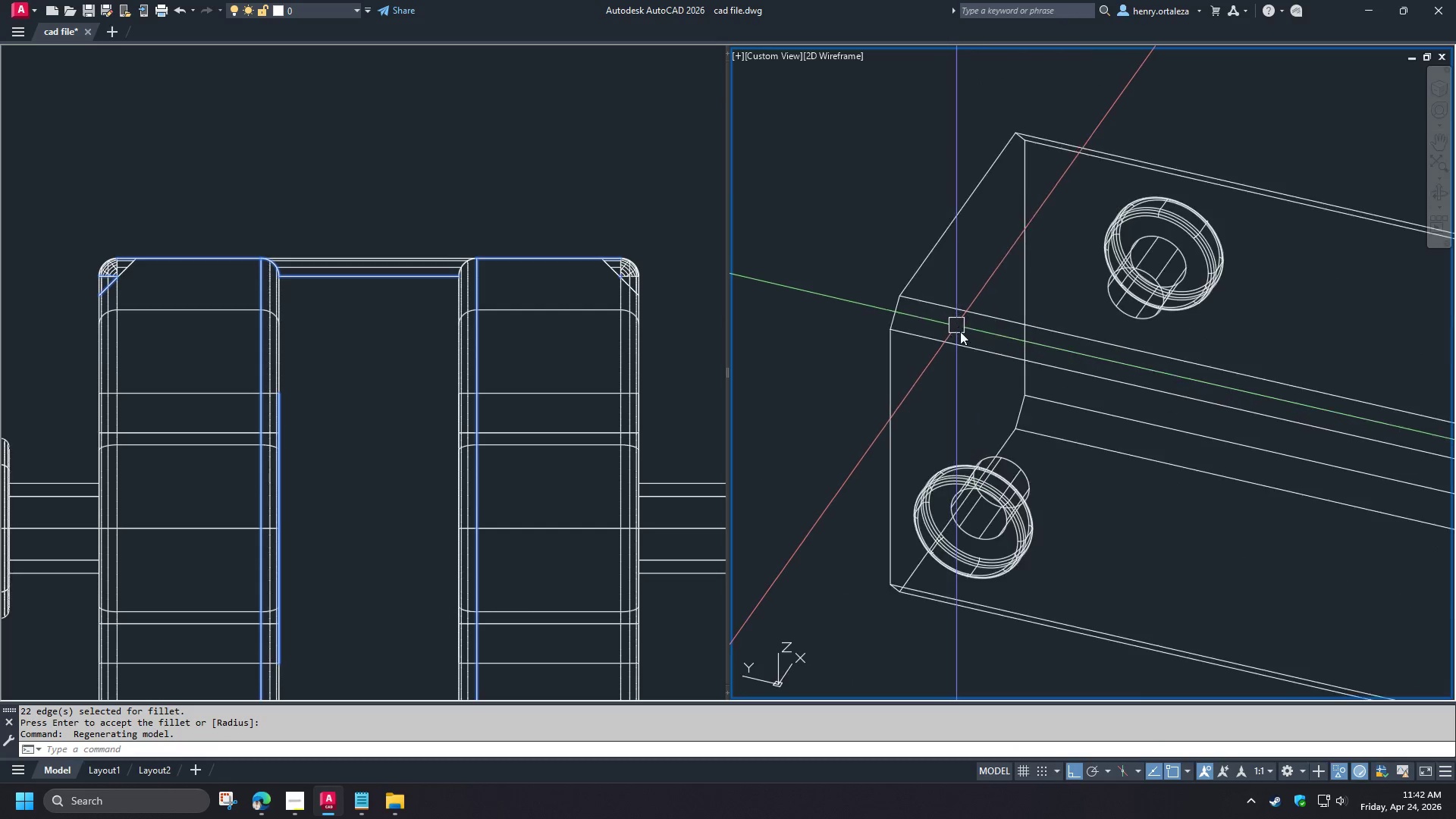 
hold_key(key=ShiftLeft, duration=0.59)
 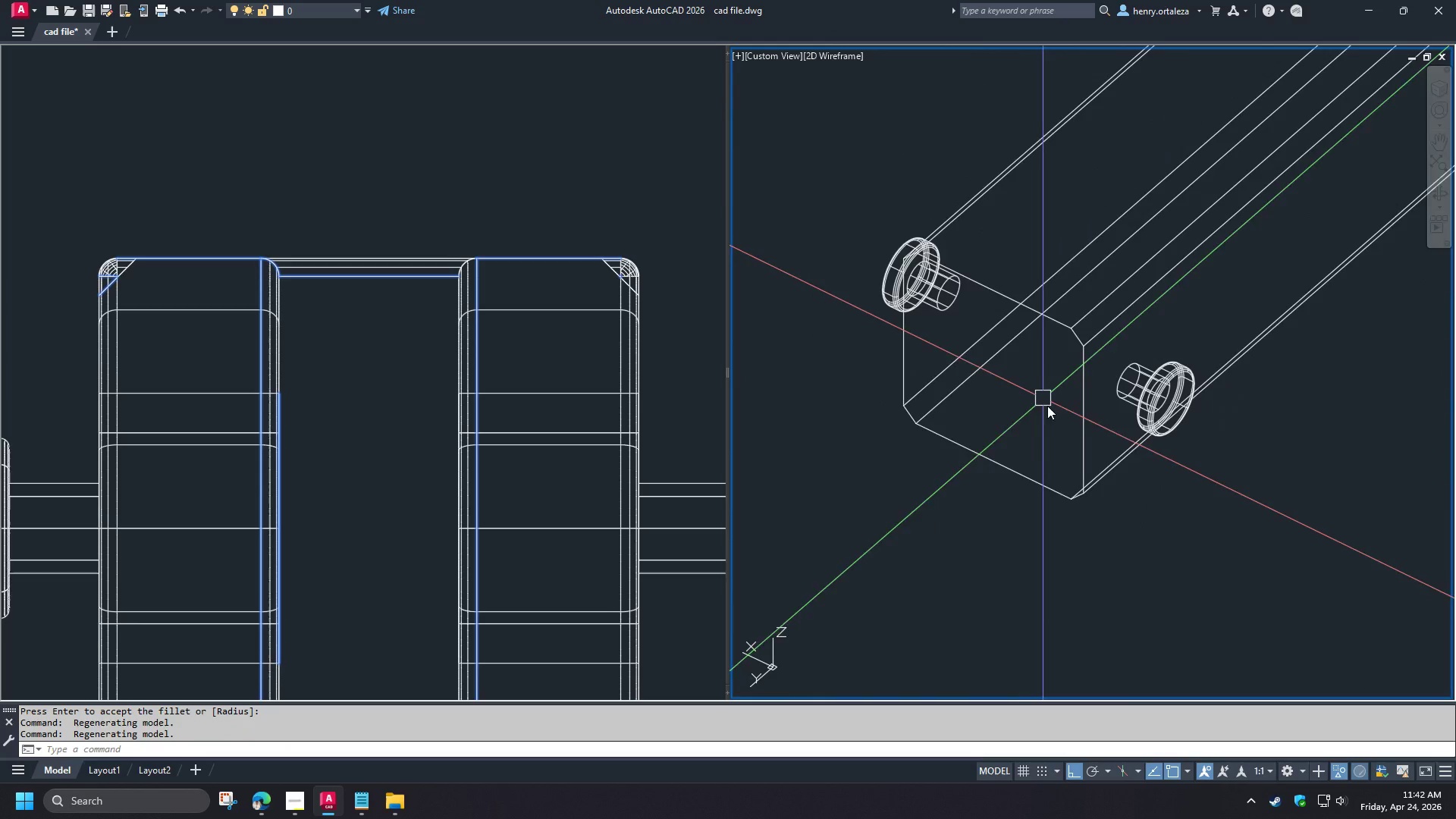 
scroll: coordinate [1002, 407], scroll_direction: down, amount: 4.0
 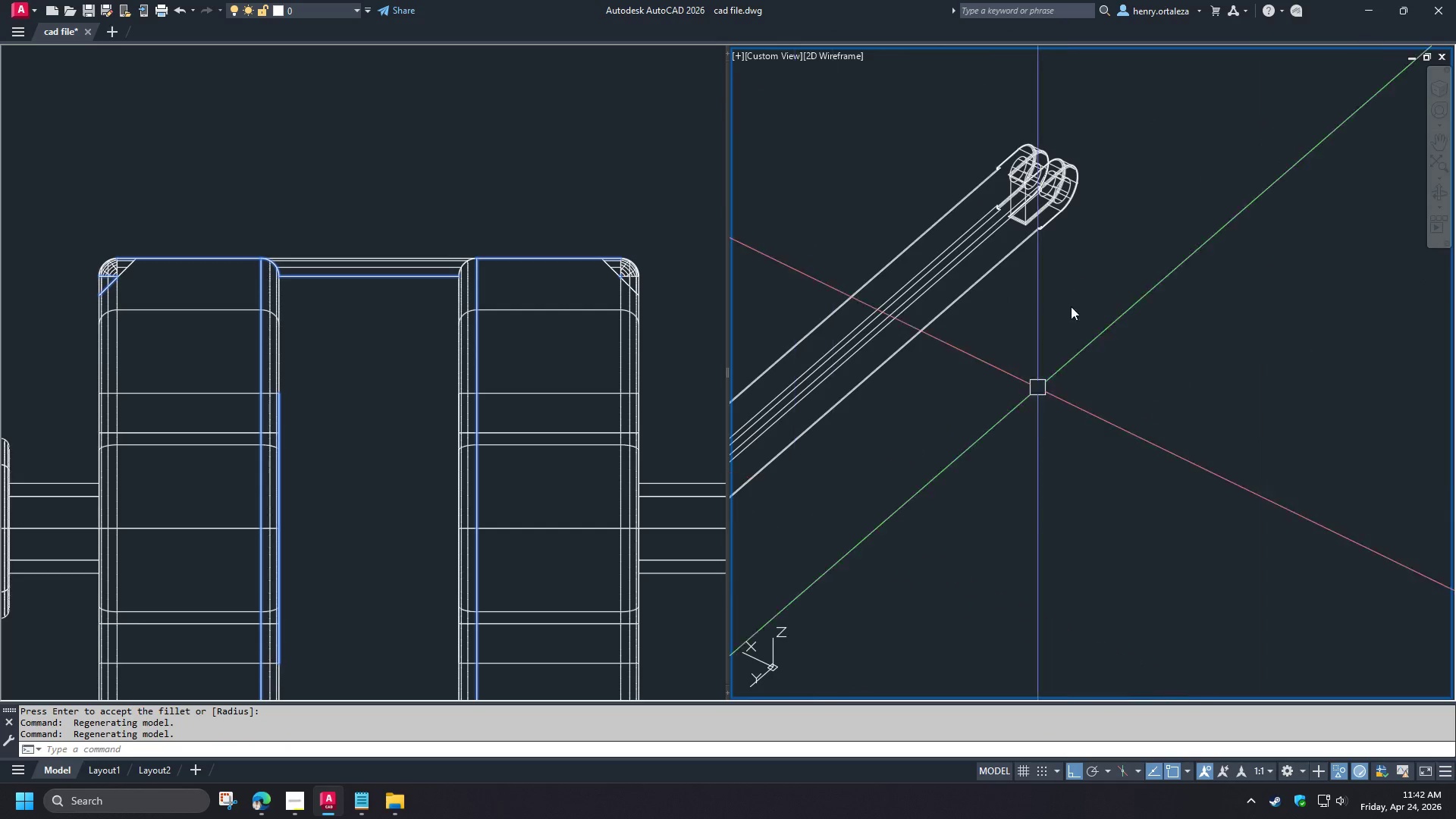 
scroll: coordinate [1017, 139], scroll_direction: up, amount: 3.0
 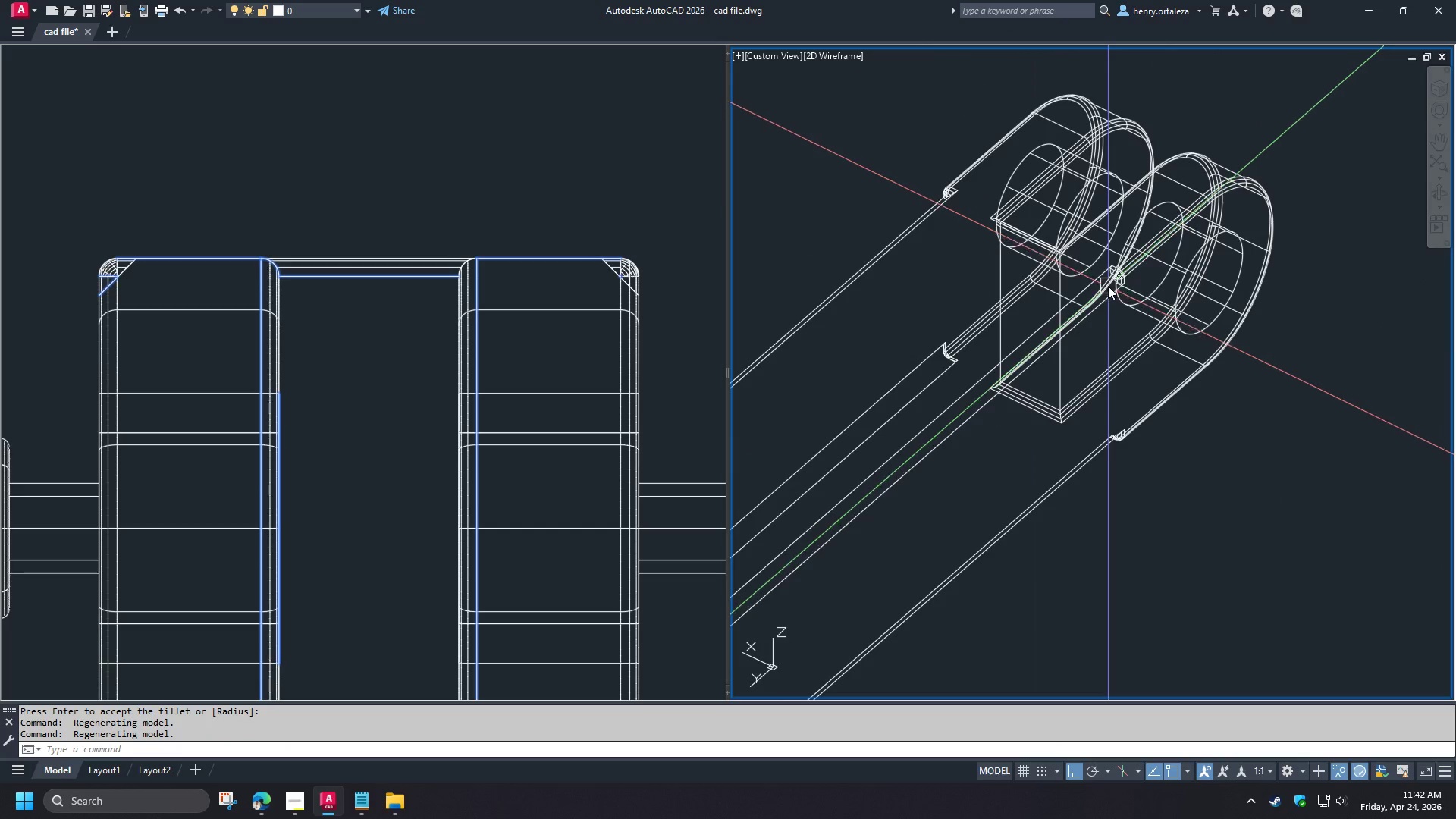 
right_click([1054, 298])
 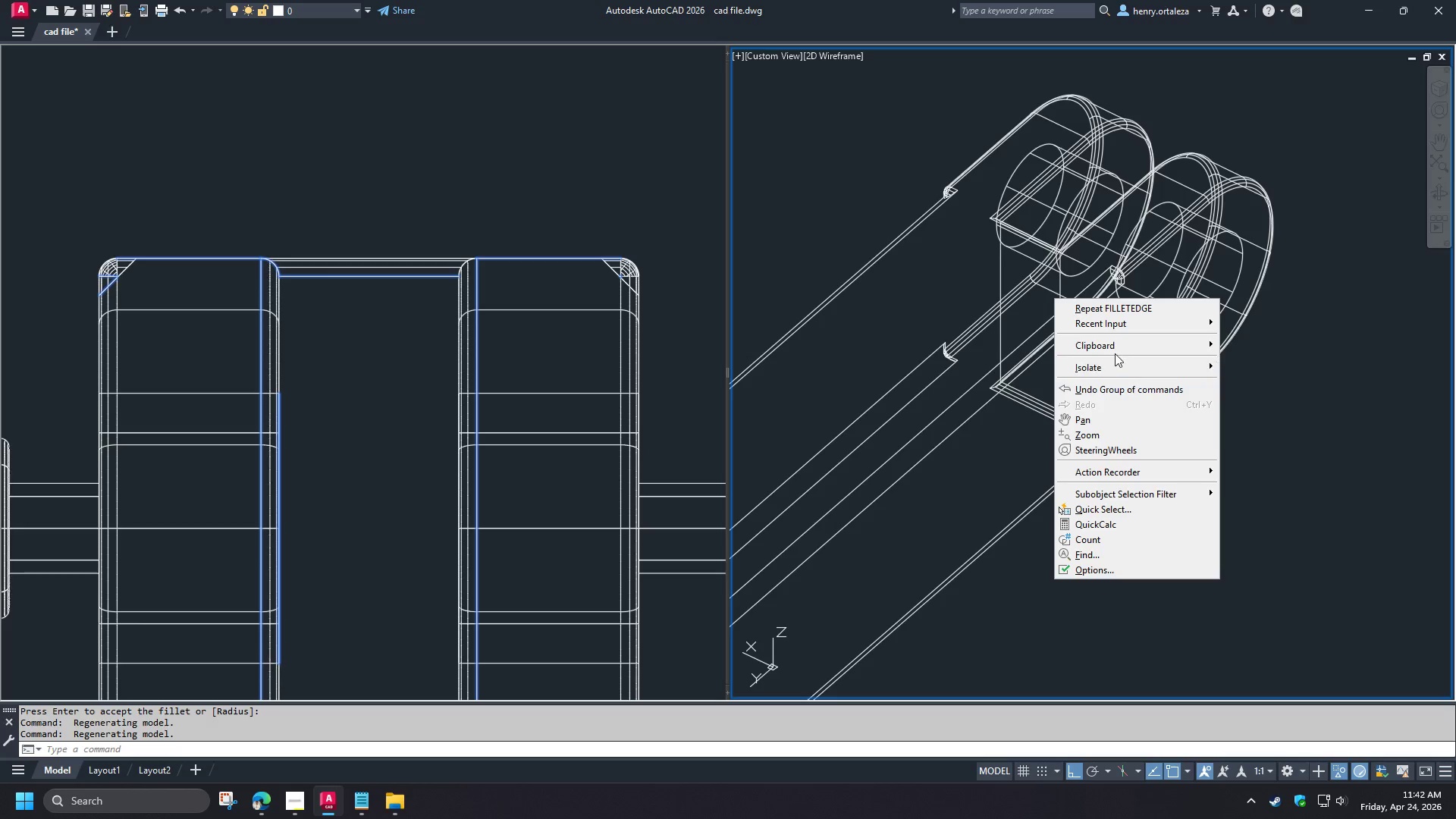 
left_click([1112, 369])
 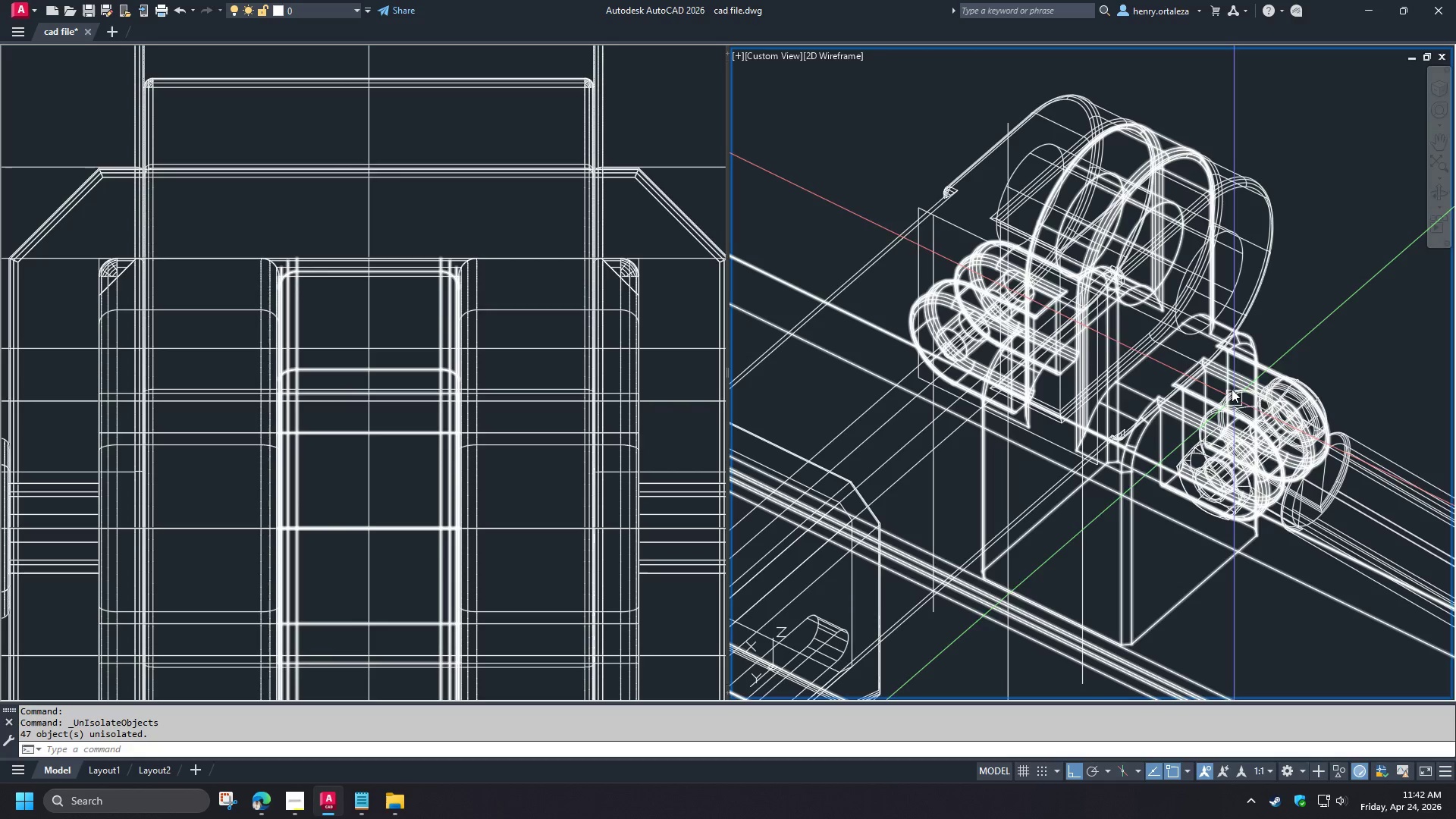 
type(re )
 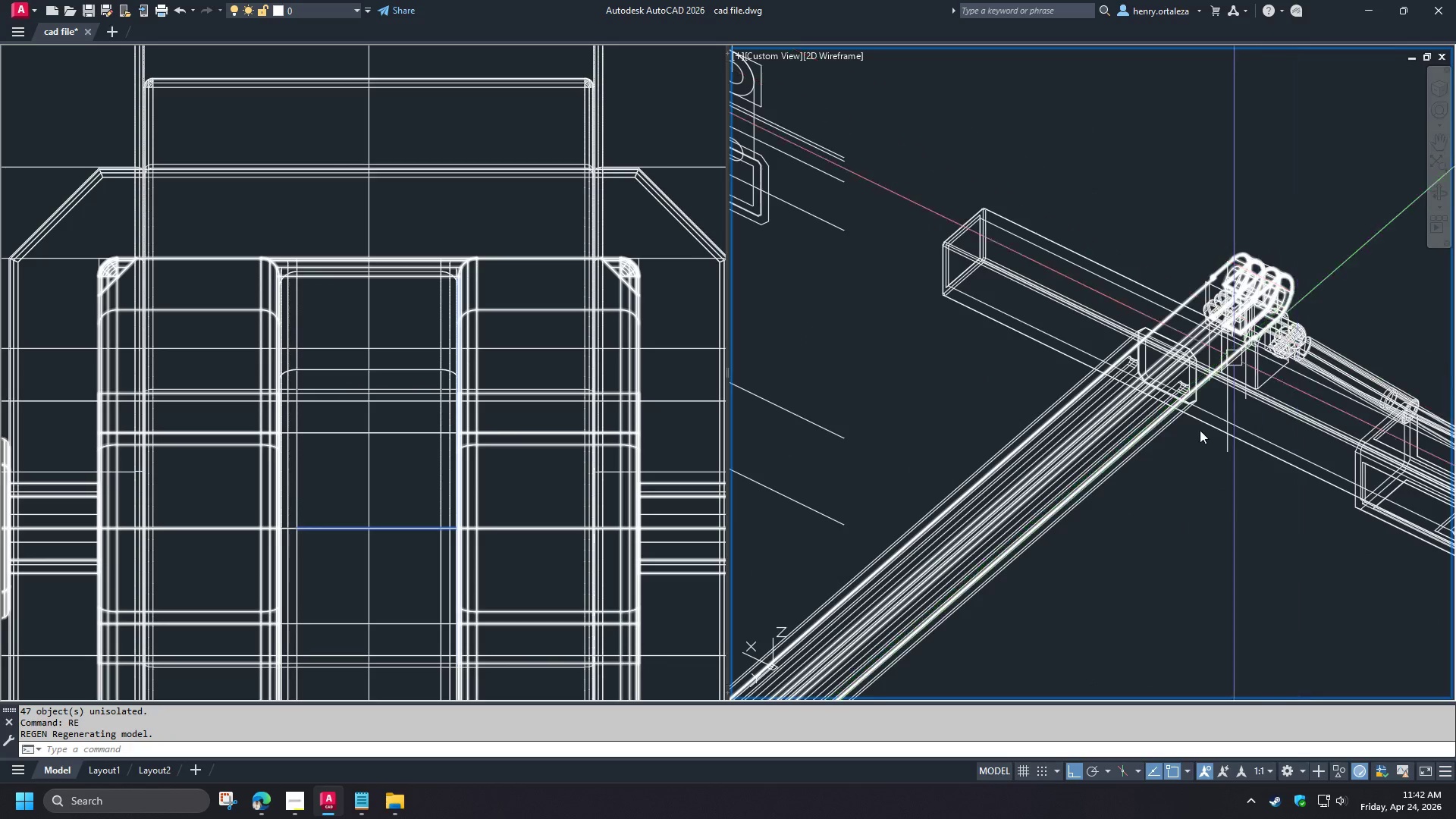 
scroll: coordinate [1304, 298], scroll_direction: down, amount: 3.0
 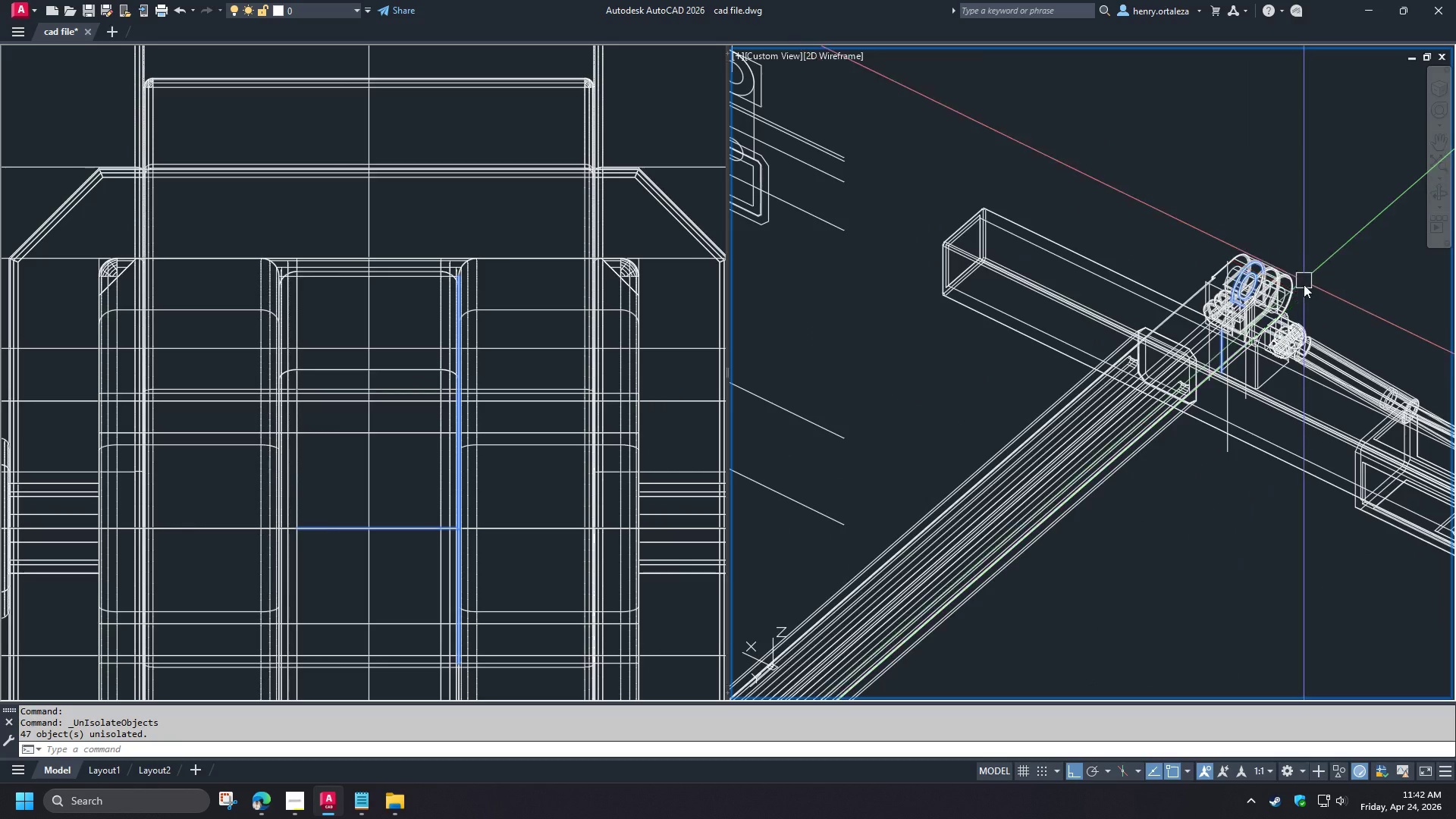 
type(vs s )
 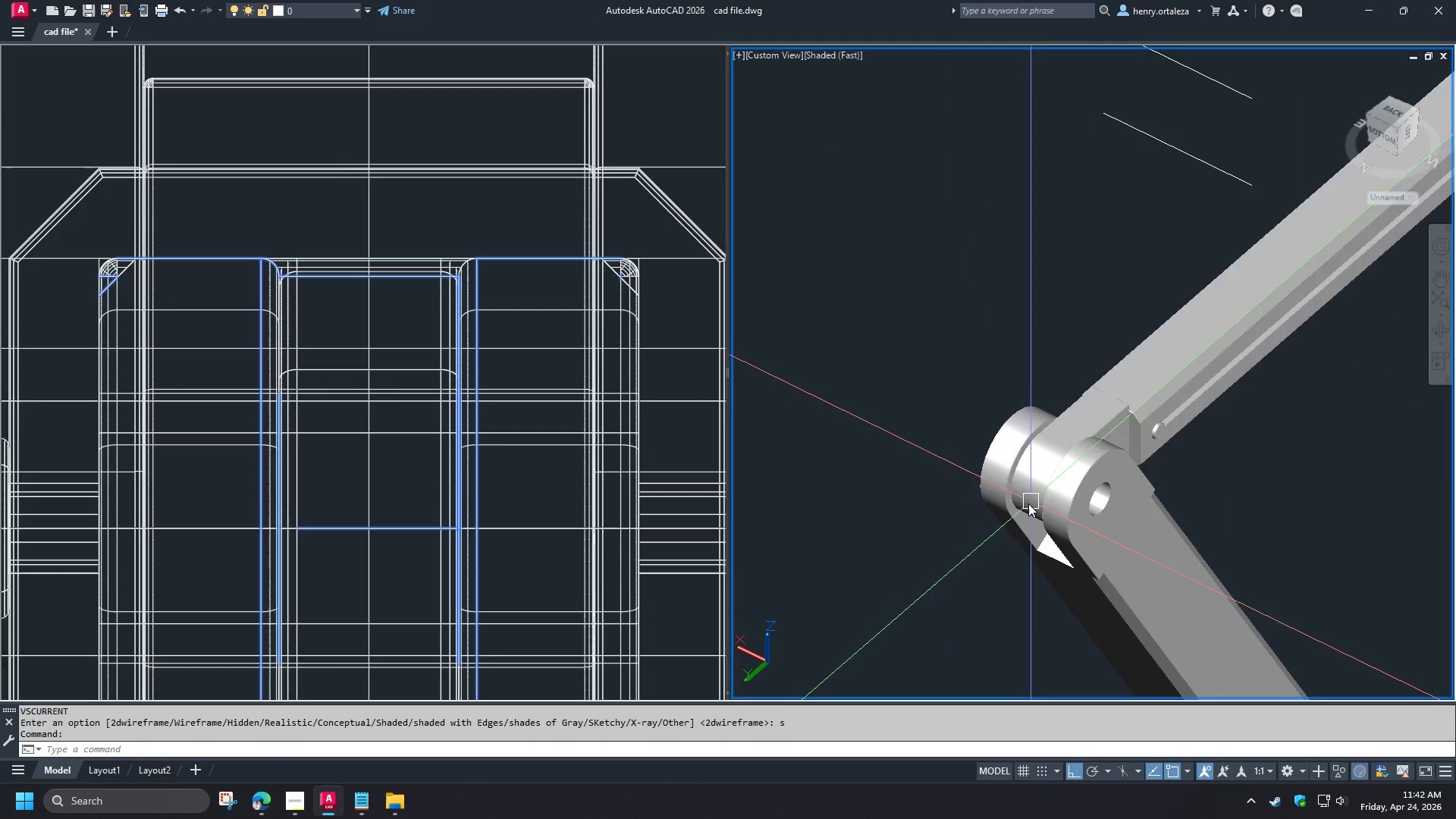 
scroll: coordinate [1237, 350], scroll_direction: up, amount: 7.0
 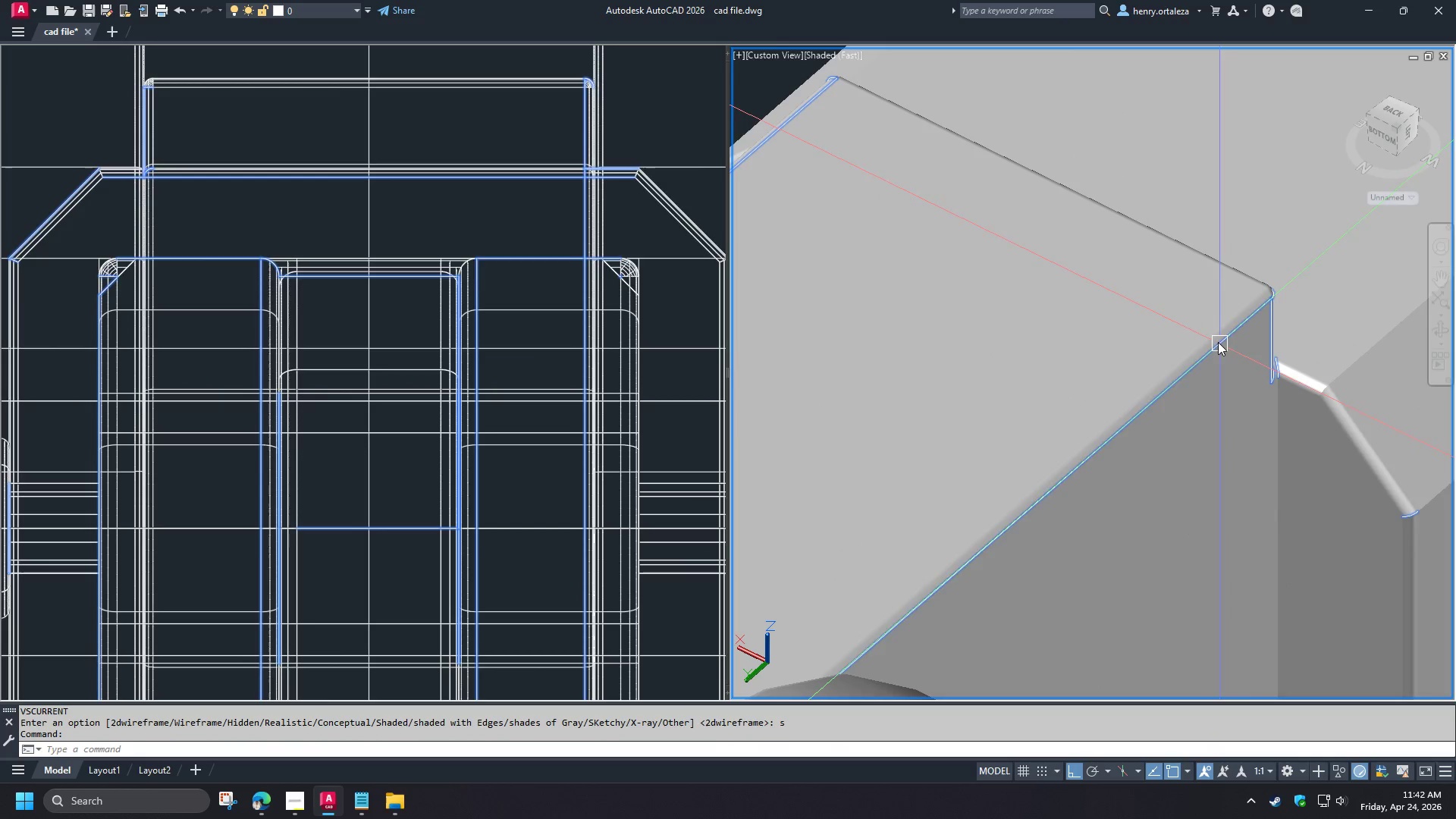 
scroll: coordinate [946, 477], scroll_direction: down, amount: 6.0
 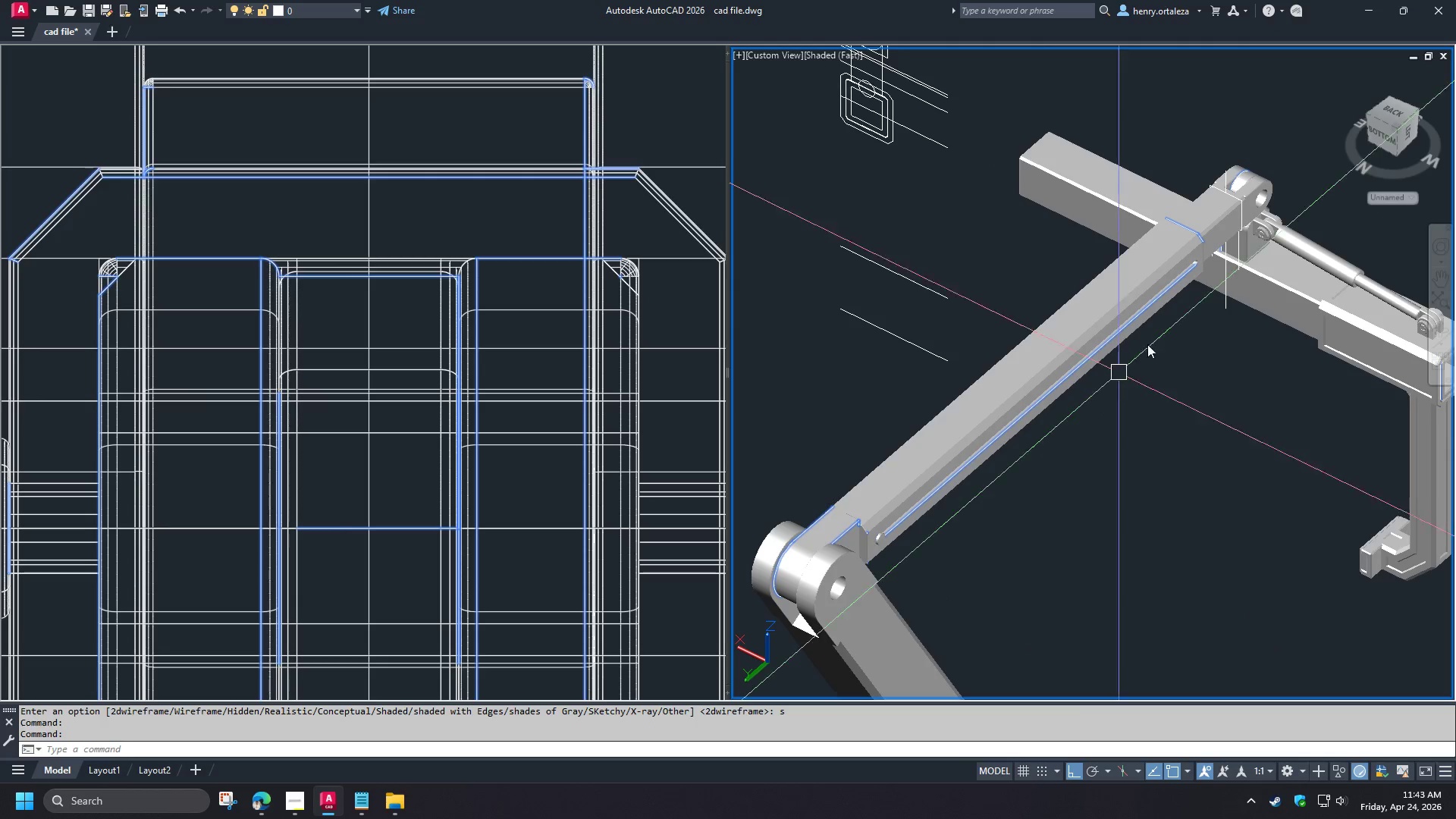 
scroll: coordinate [1197, 231], scroll_direction: up, amount: 7.0
 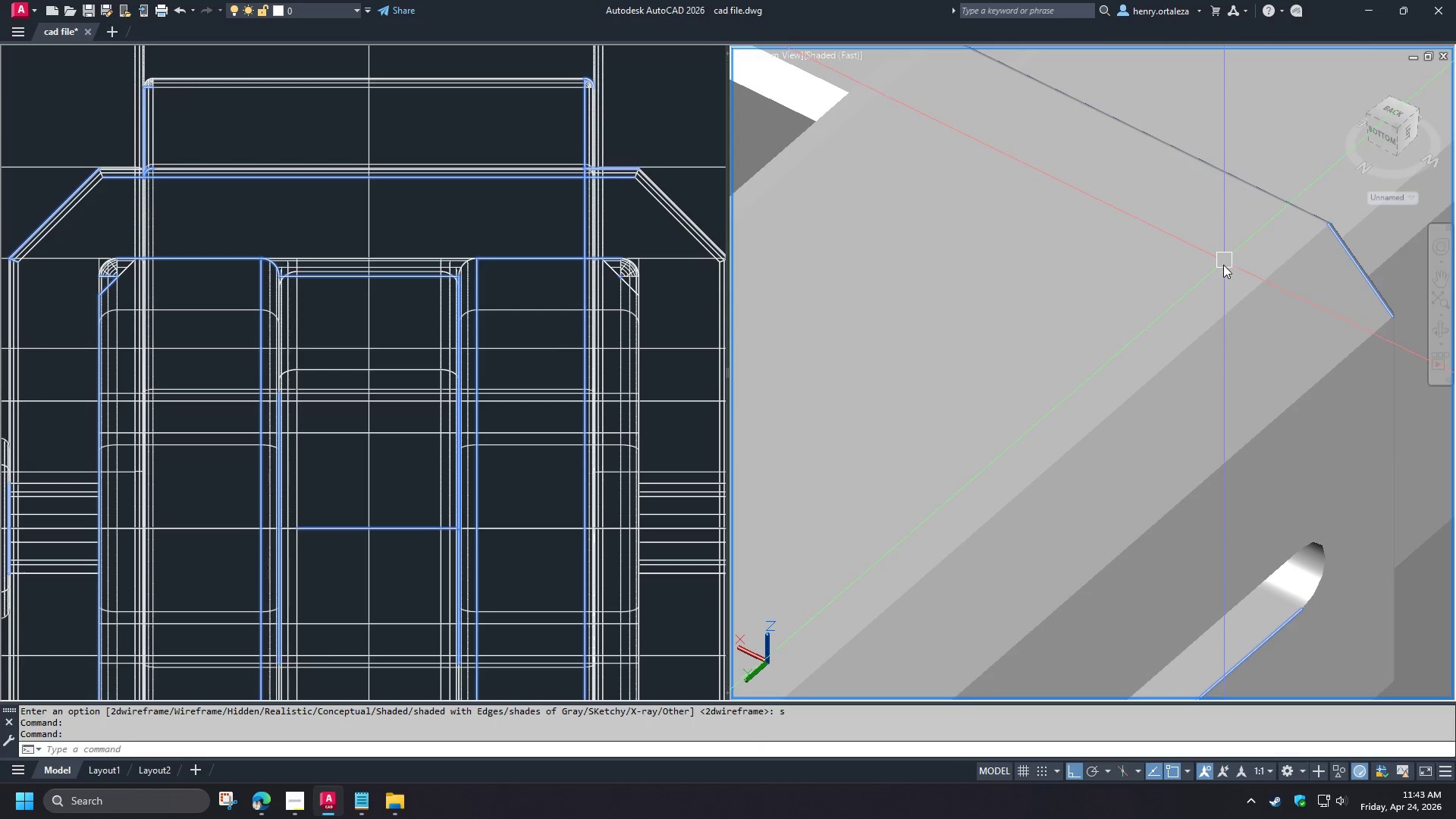 
scroll: coordinate [1215, 294], scroll_direction: down, amount: 4.0
 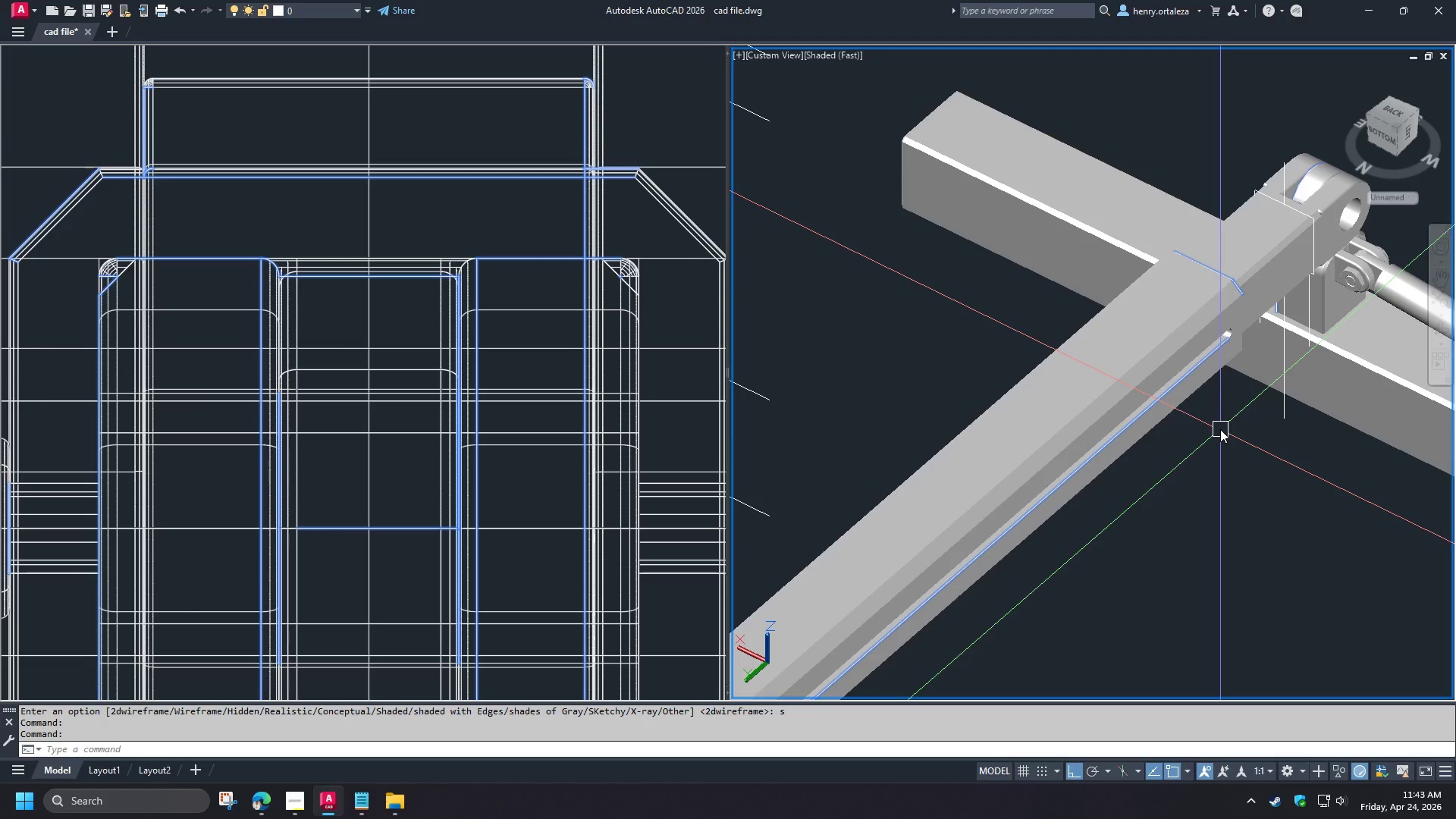 
wait(14.34)
 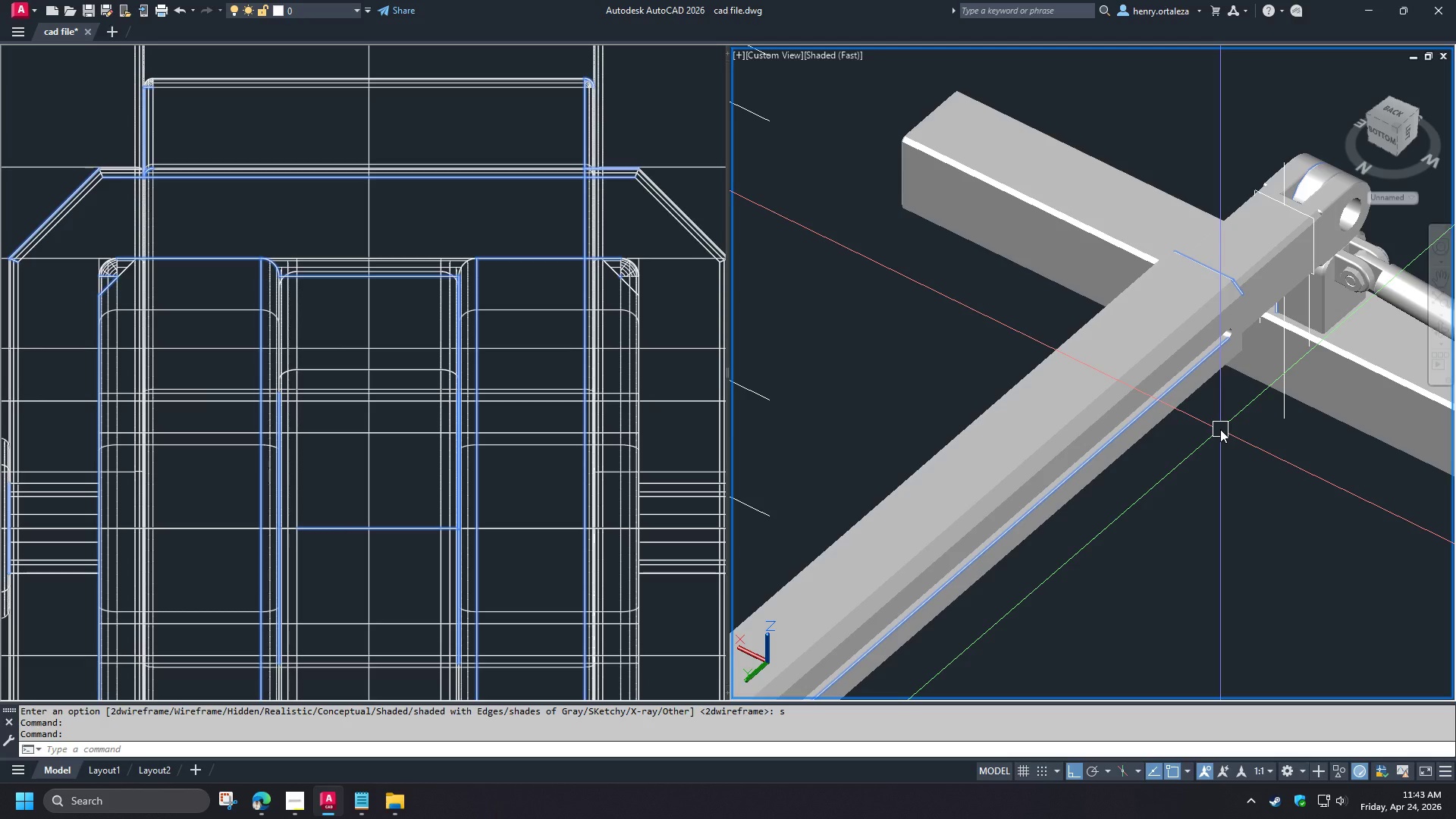 
scroll: coordinate [1238, 376], scroll_direction: down, amount: 3.0
 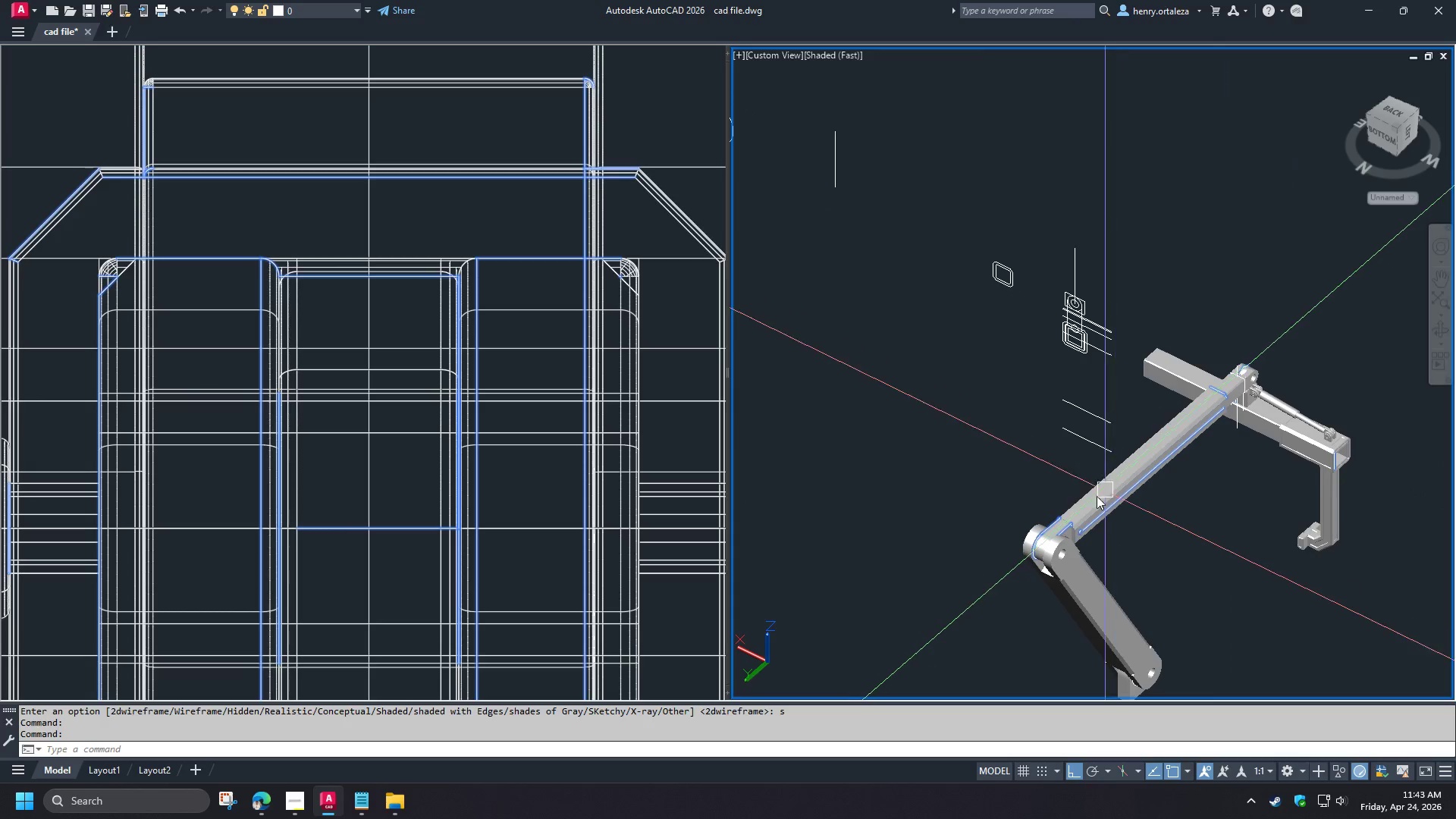 
scroll: coordinate [1087, 545], scroll_direction: up, amount: 6.0
 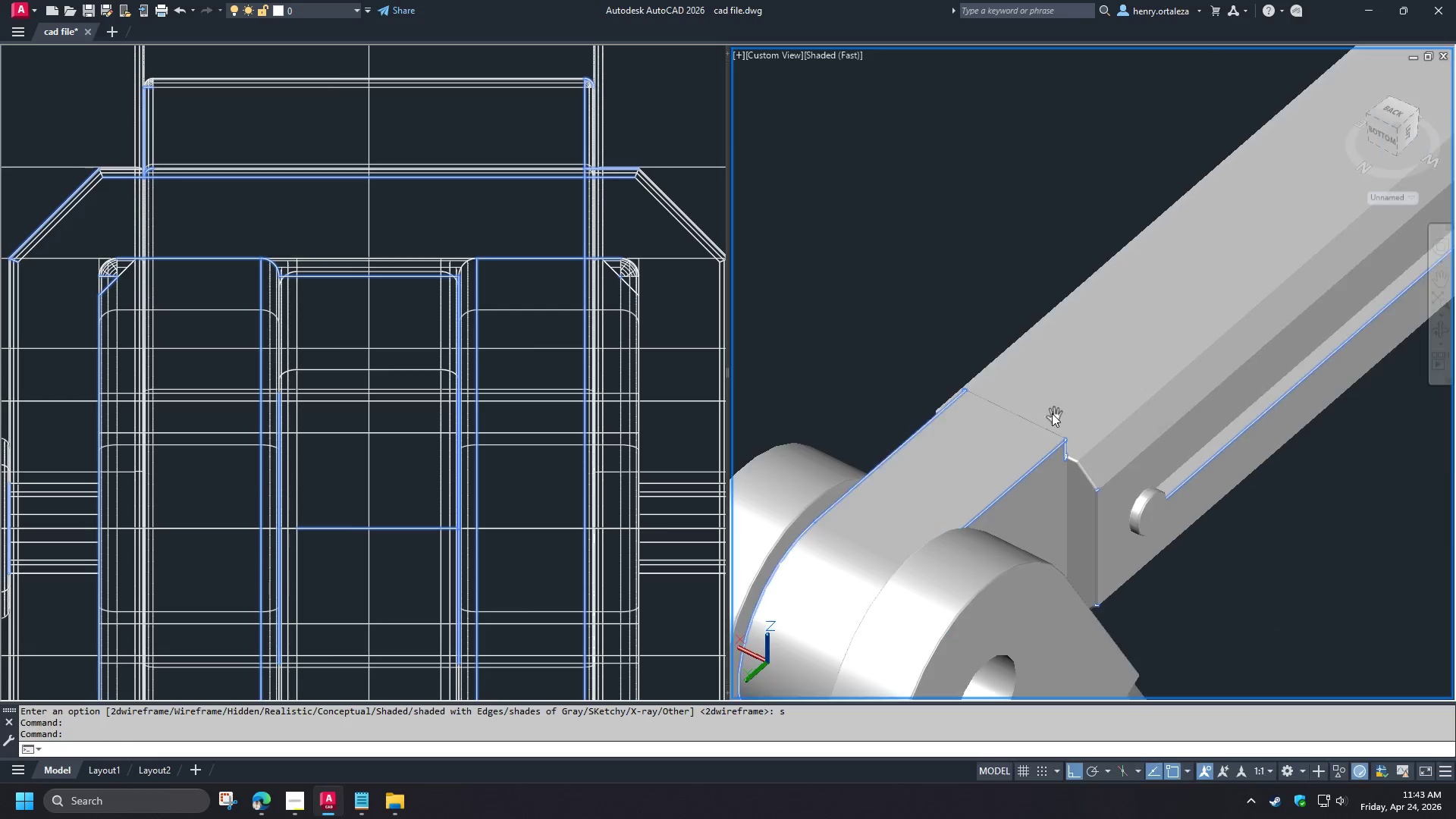 
type(vs 2 )
 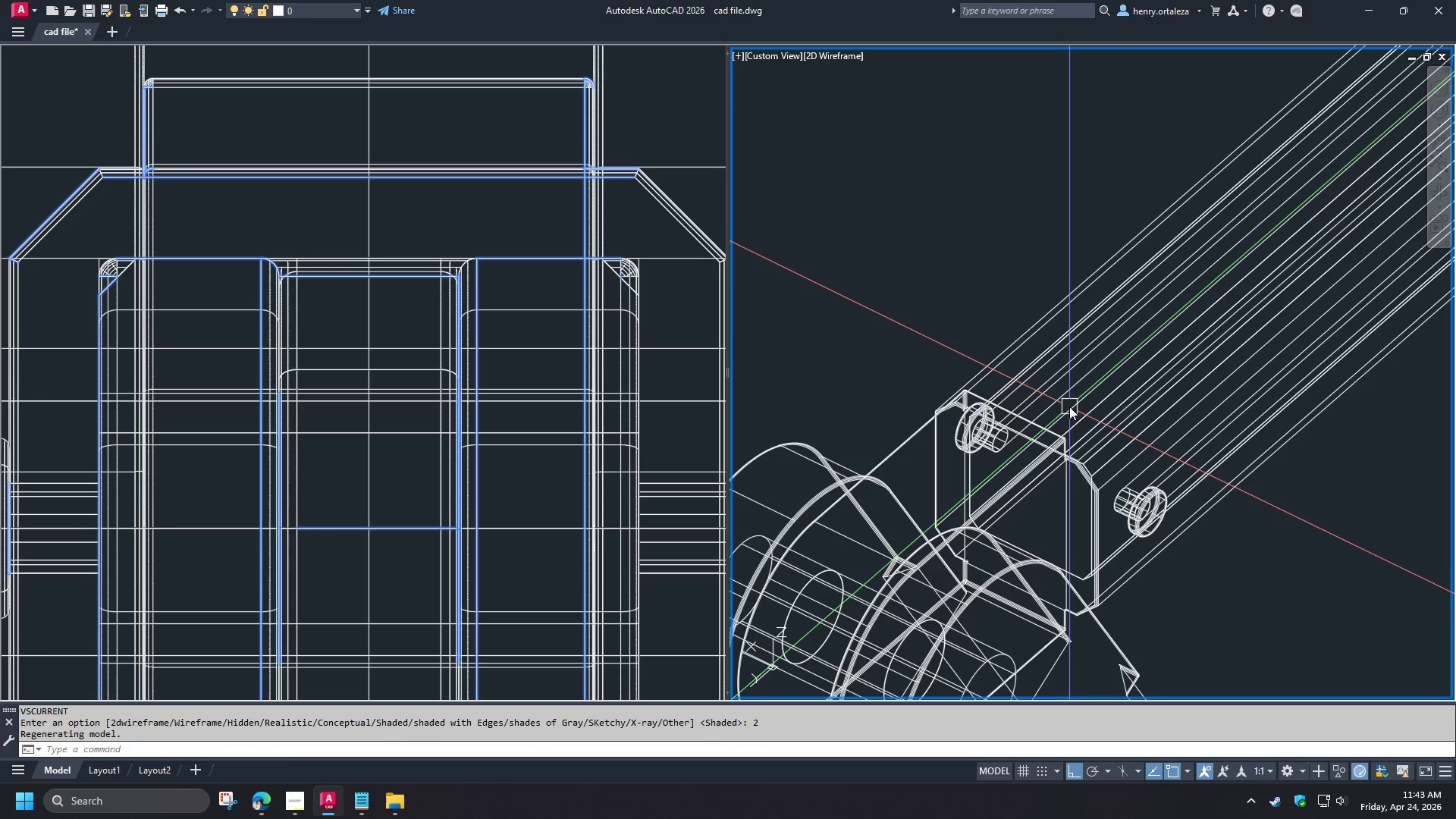 
scroll: coordinate [1058, 406], scroll_direction: up, amount: 2.0
 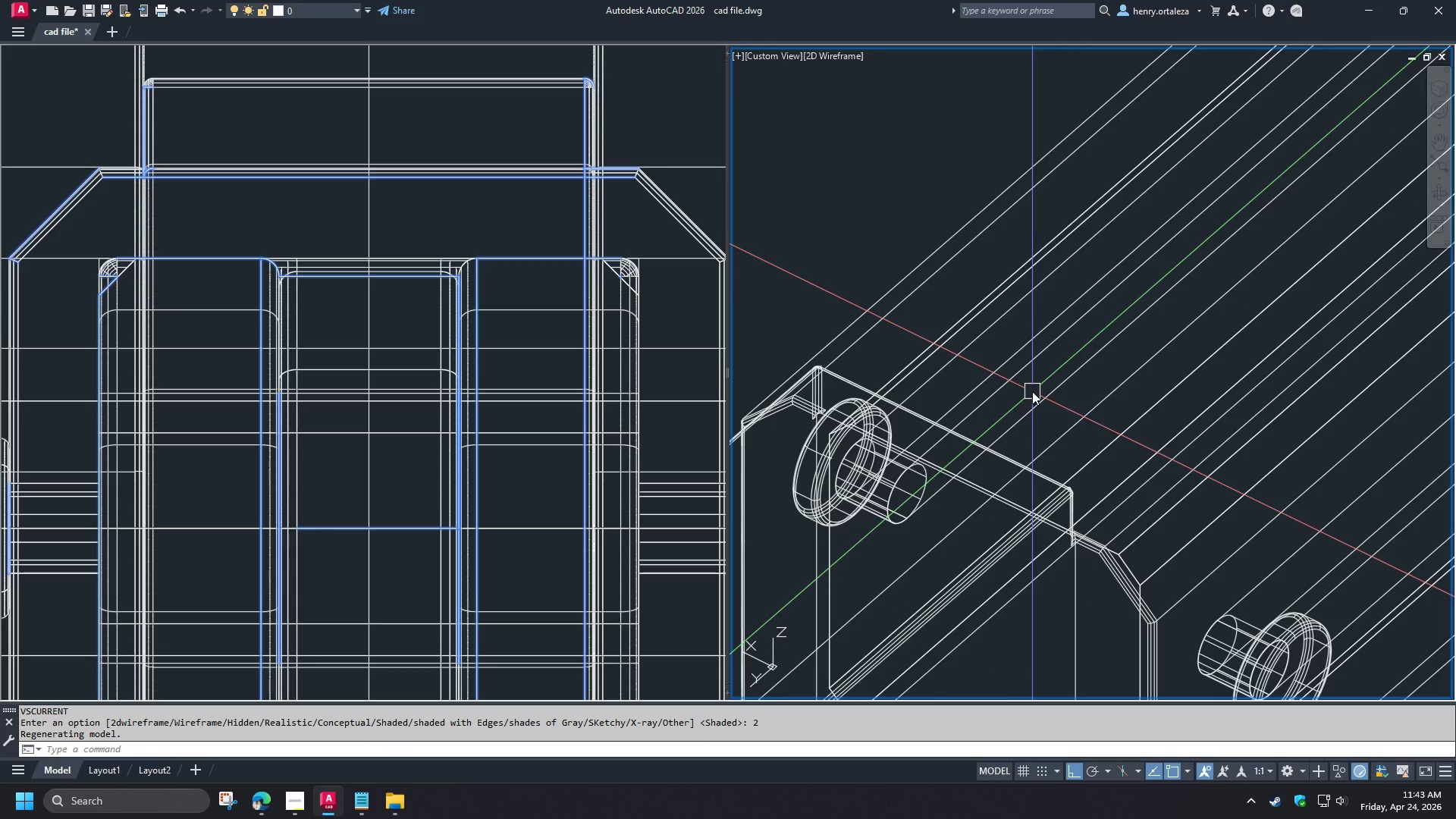 
hold_key(key=ShiftLeft, duration=1.5)
 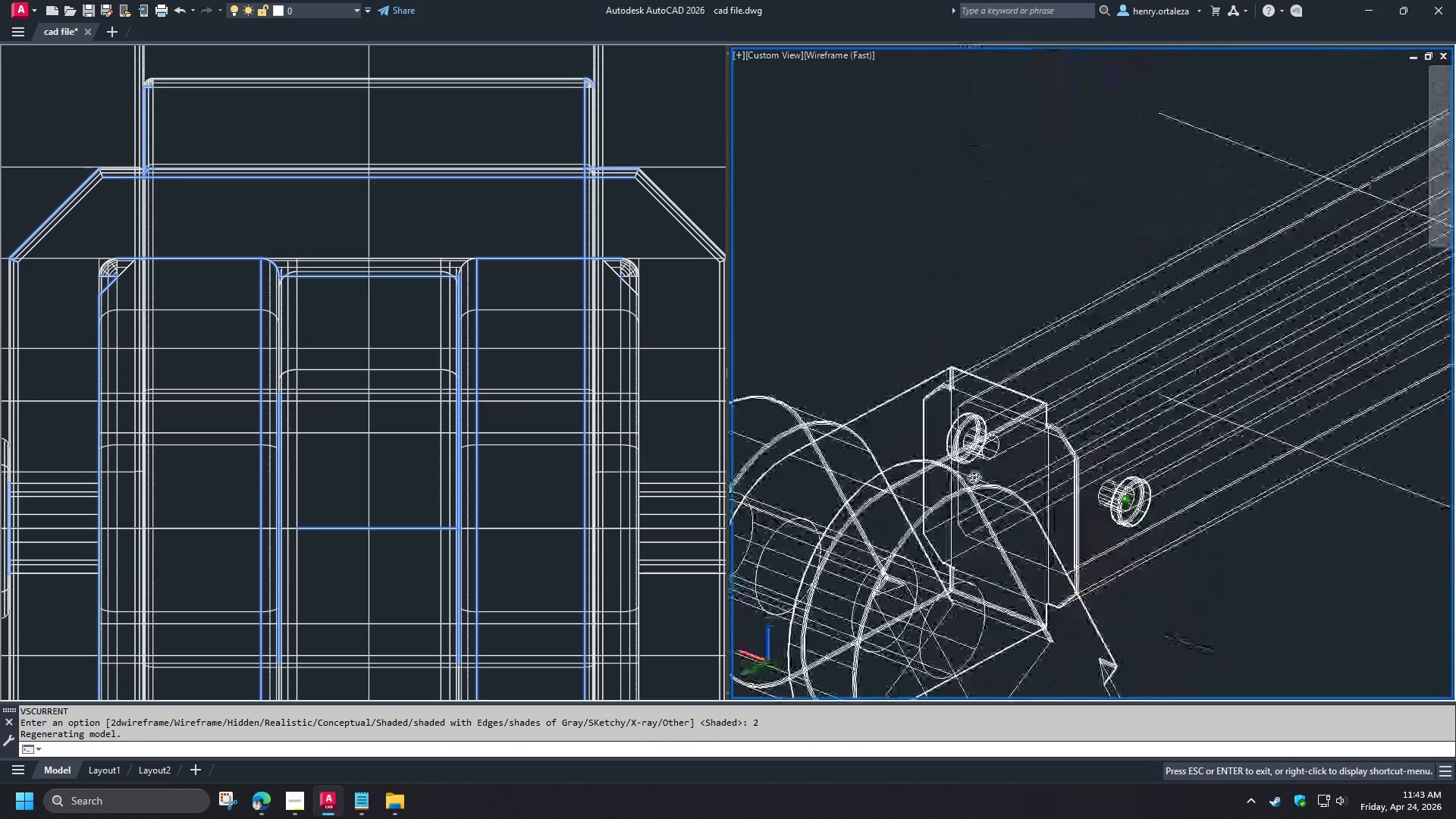 
scroll: coordinate [1032, 391], scroll_direction: down, amount: 2.0
 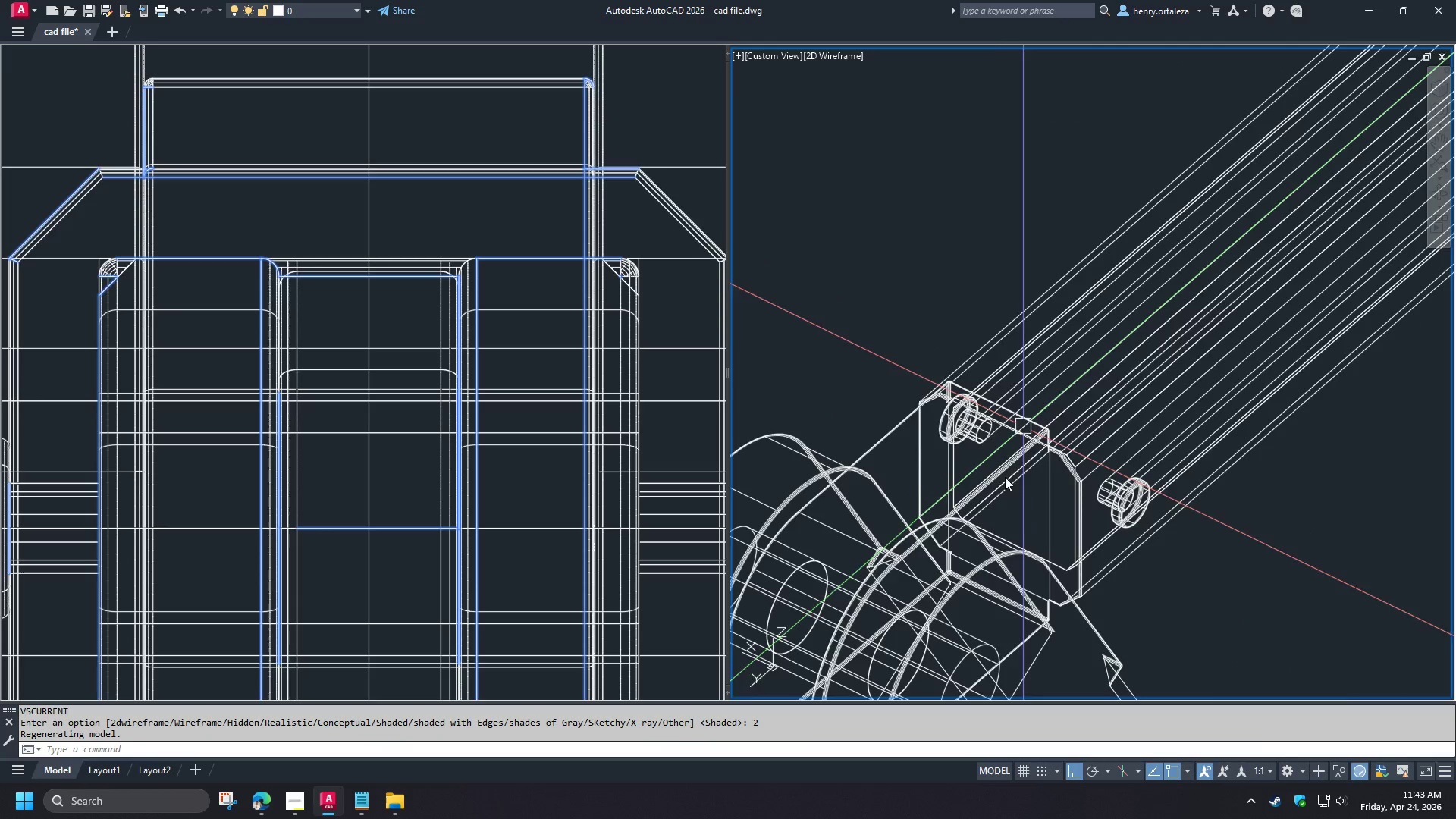 
hold_key(key=ShiftLeft, duration=1.52)
 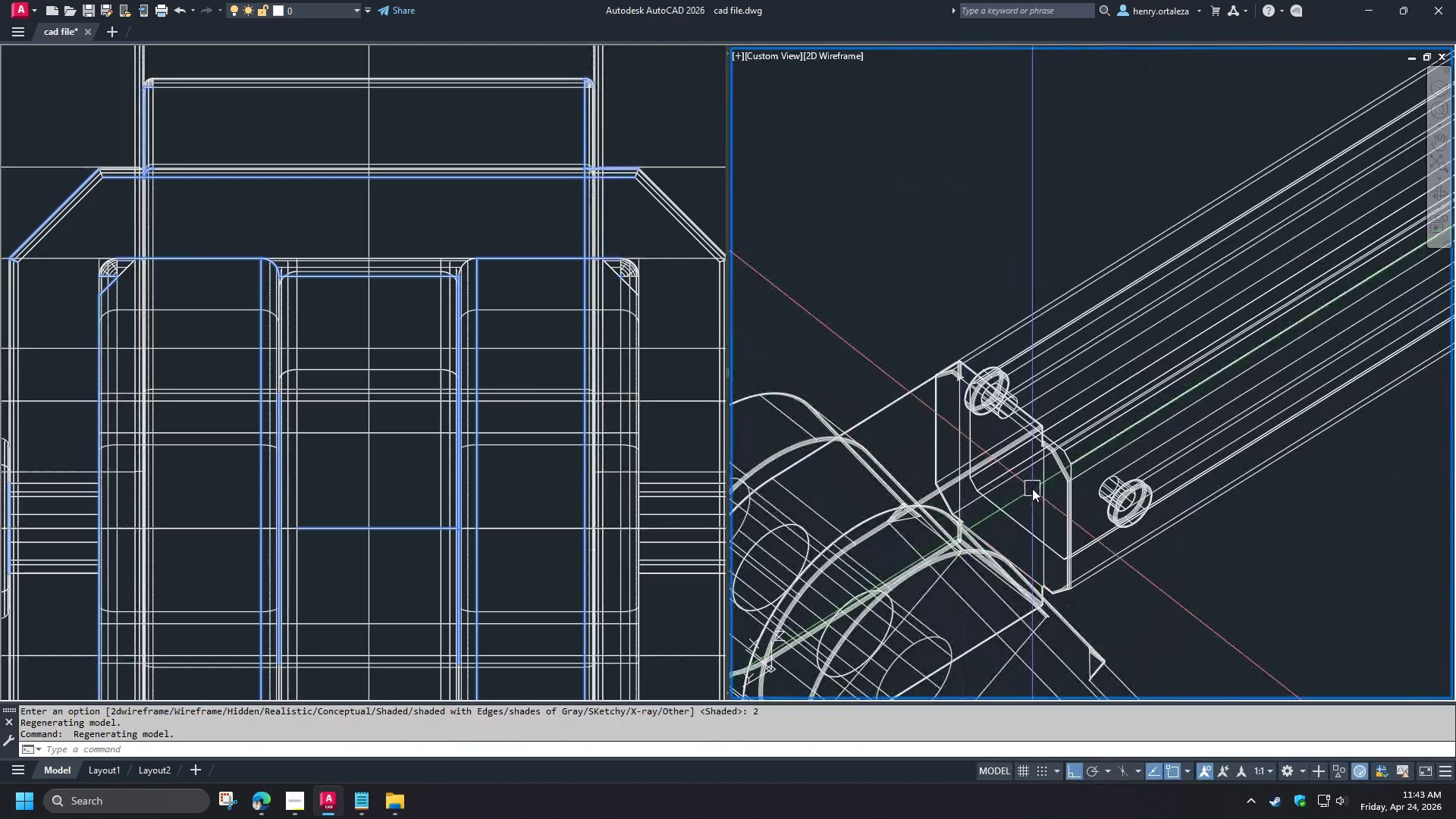 
scroll: coordinate [1023, 520], scroll_direction: up, amount: 2.0
 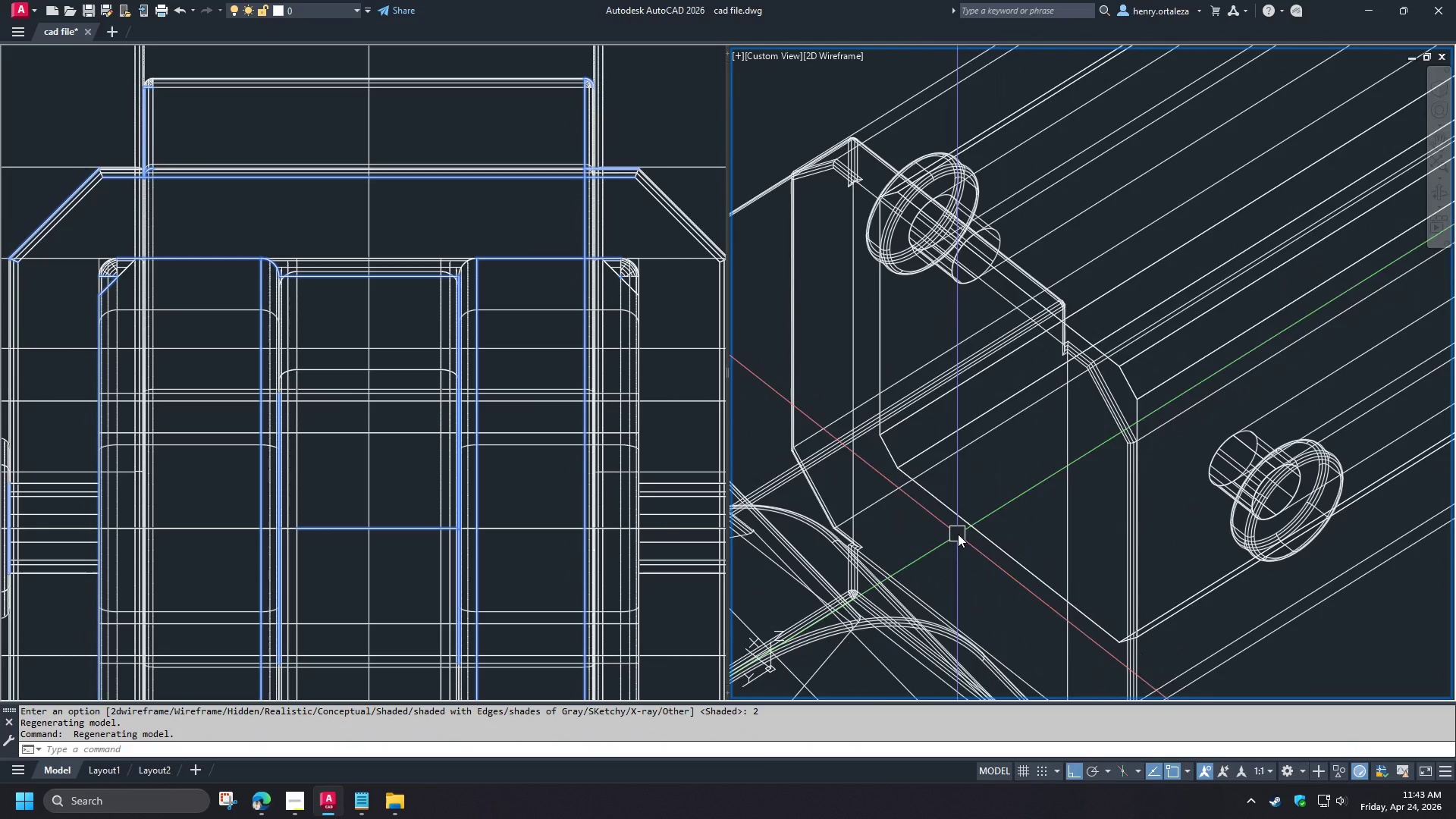 
scroll: coordinate [985, 512], scroll_direction: down, amount: 2.0
 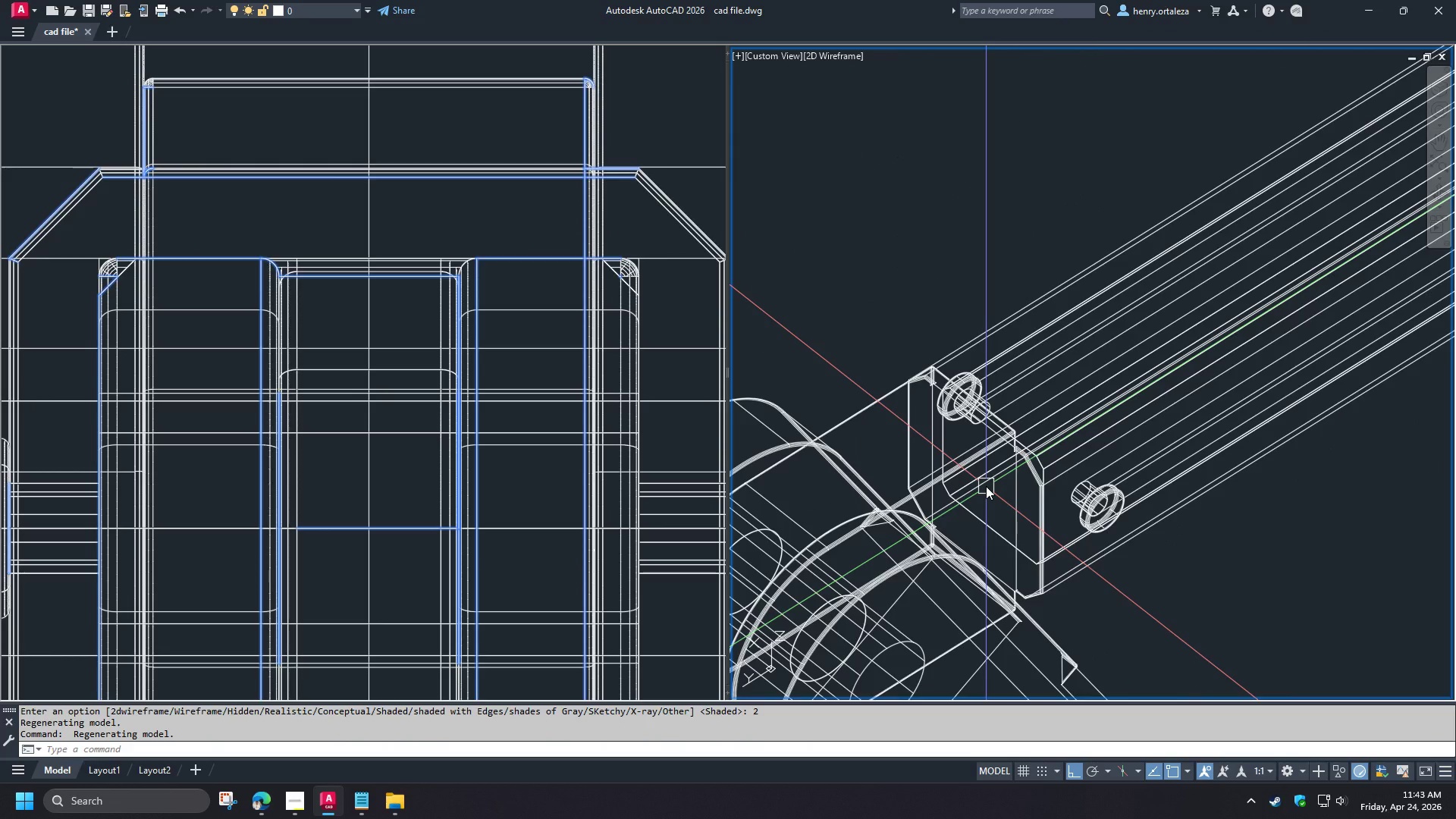 
scroll: coordinate [1094, 409], scroll_direction: up, amount: 6.0
 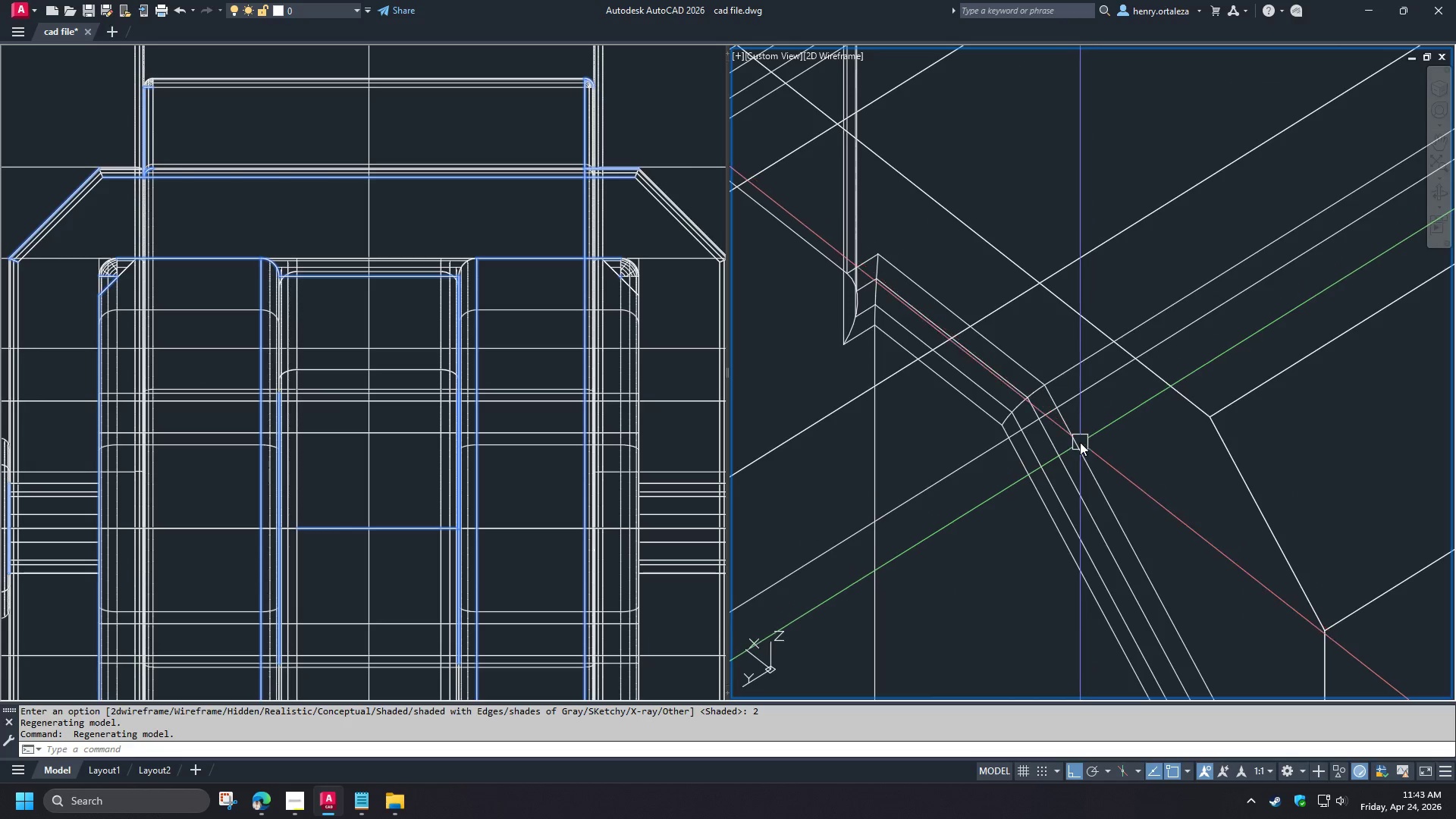 
type(di )
 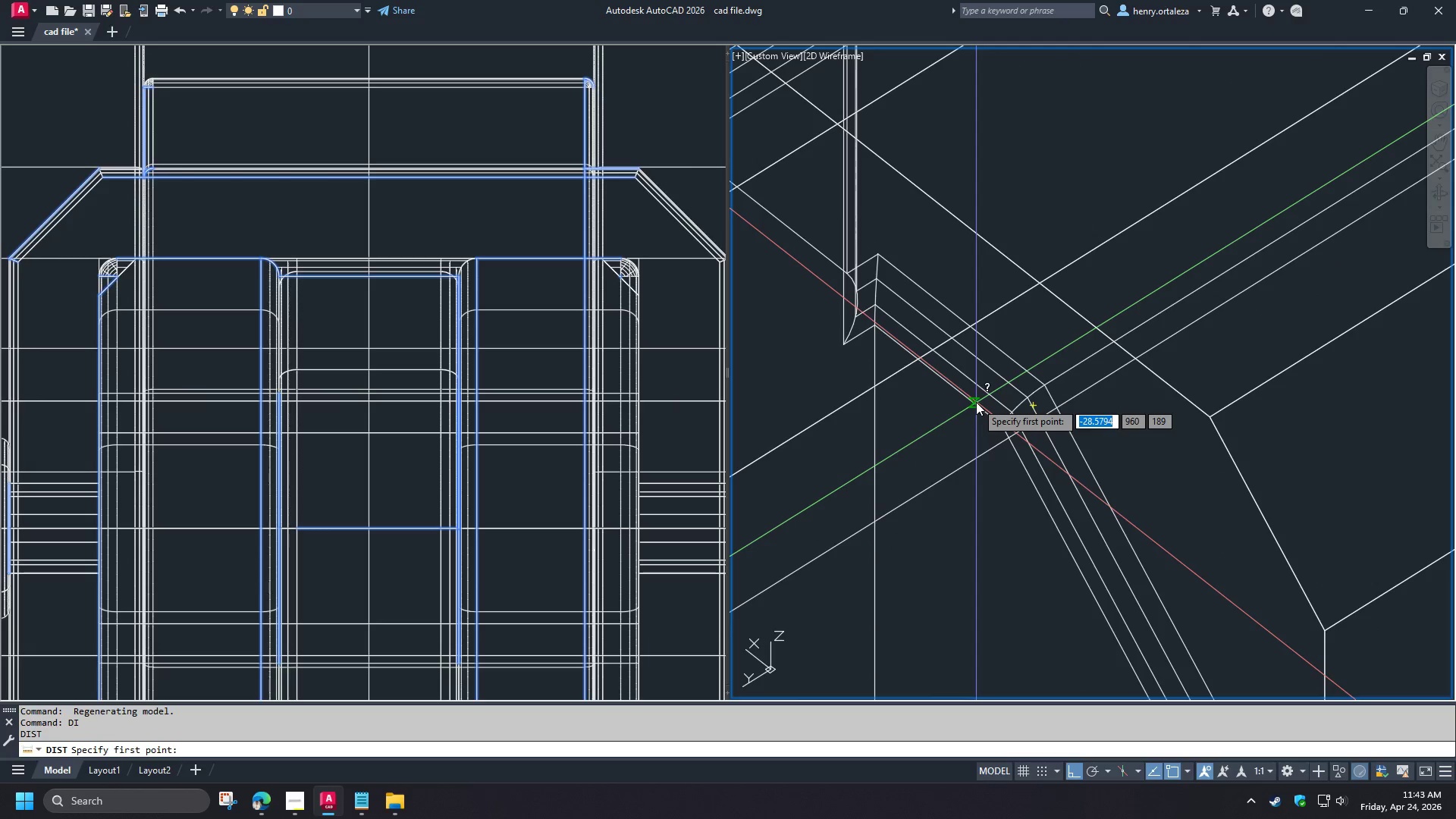 
left_click([976, 402])
 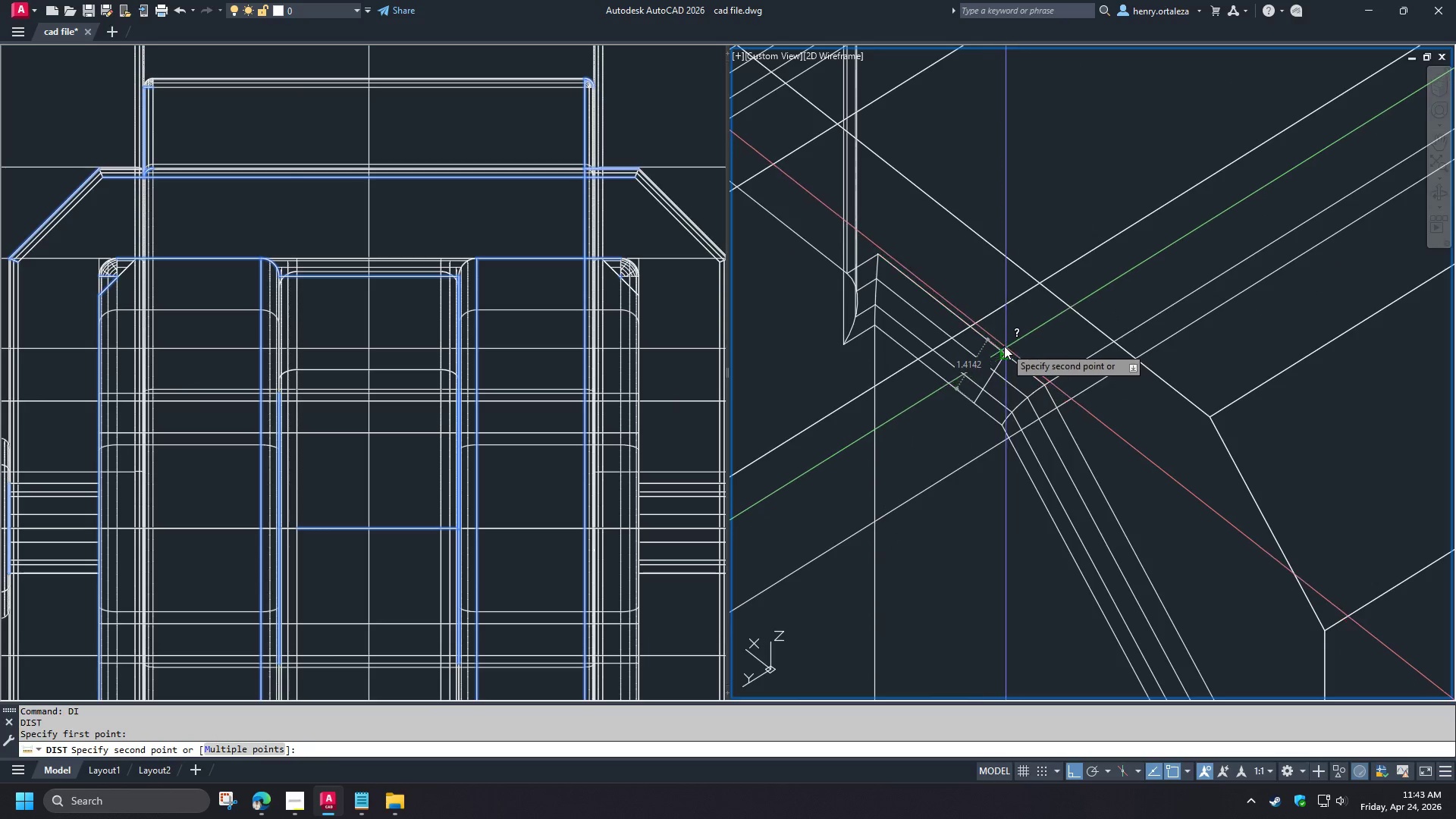 
left_click([1010, 353])
 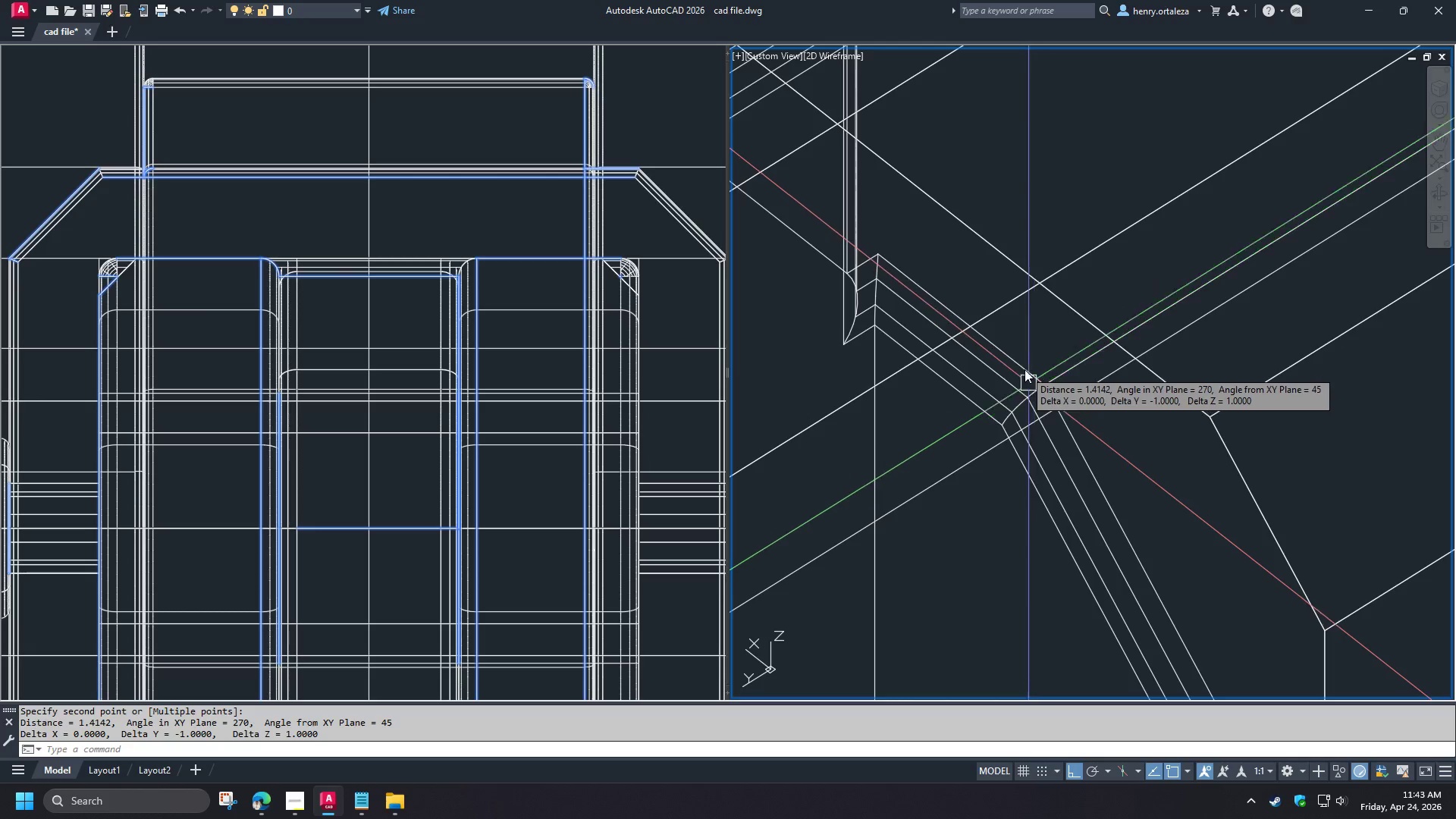 
scroll: coordinate [1022, 394], scroll_direction: down, amount: 4.0
 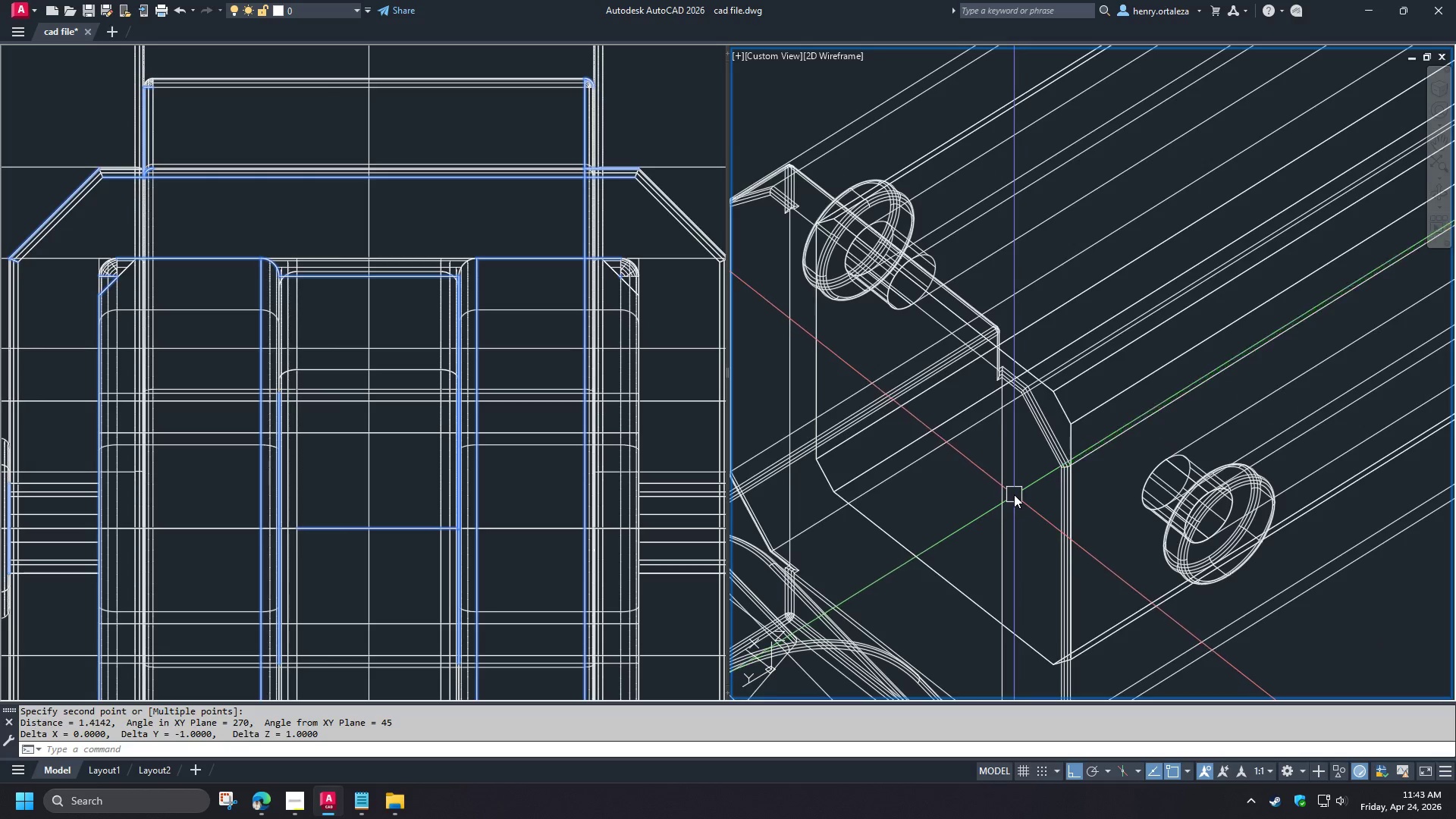 
hold_key(key=ShiftLeft, duration=1.52)
 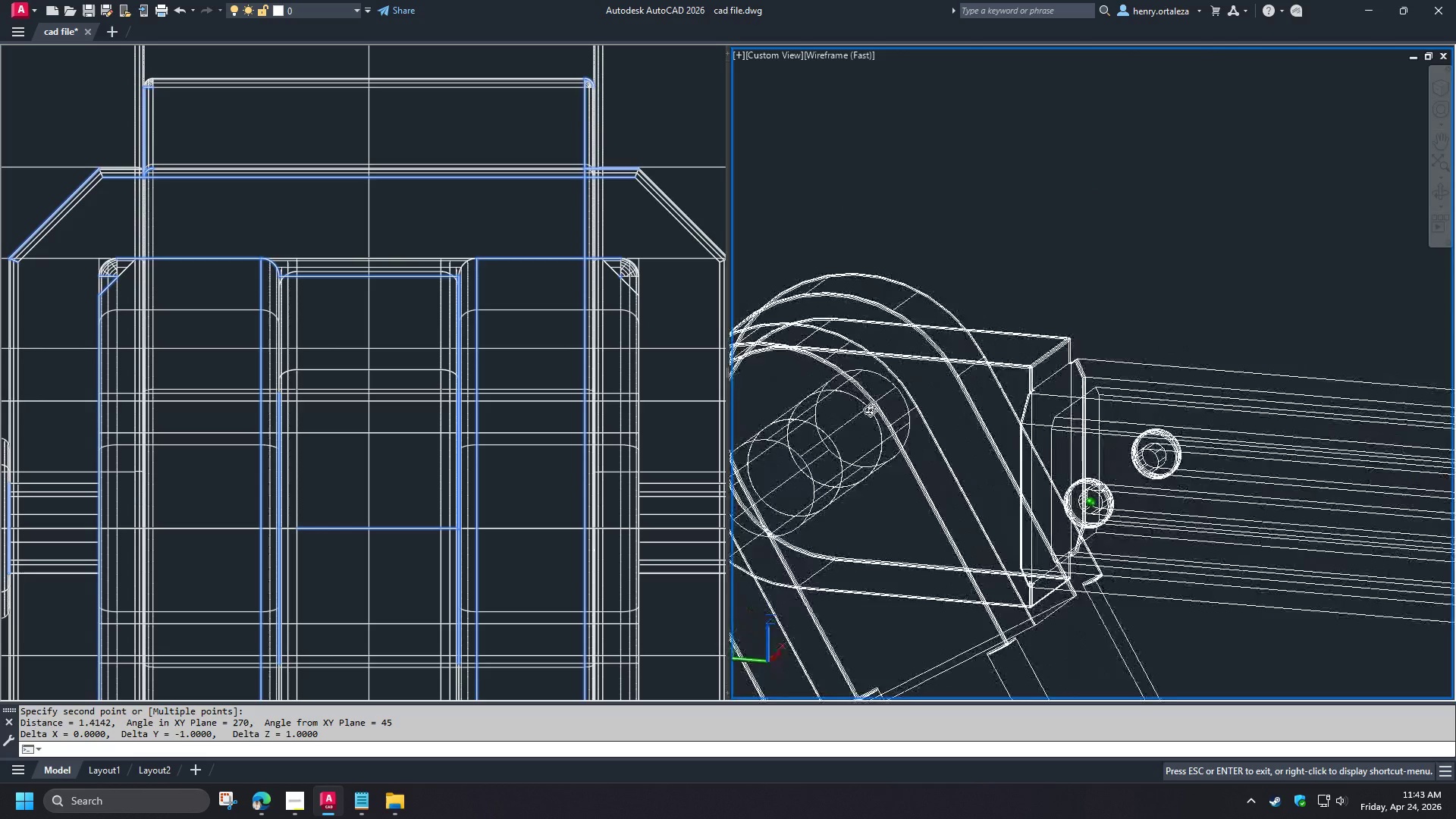 
scroll: coordinate [1013, 494], scroll_direction: down, amount: 2.0
 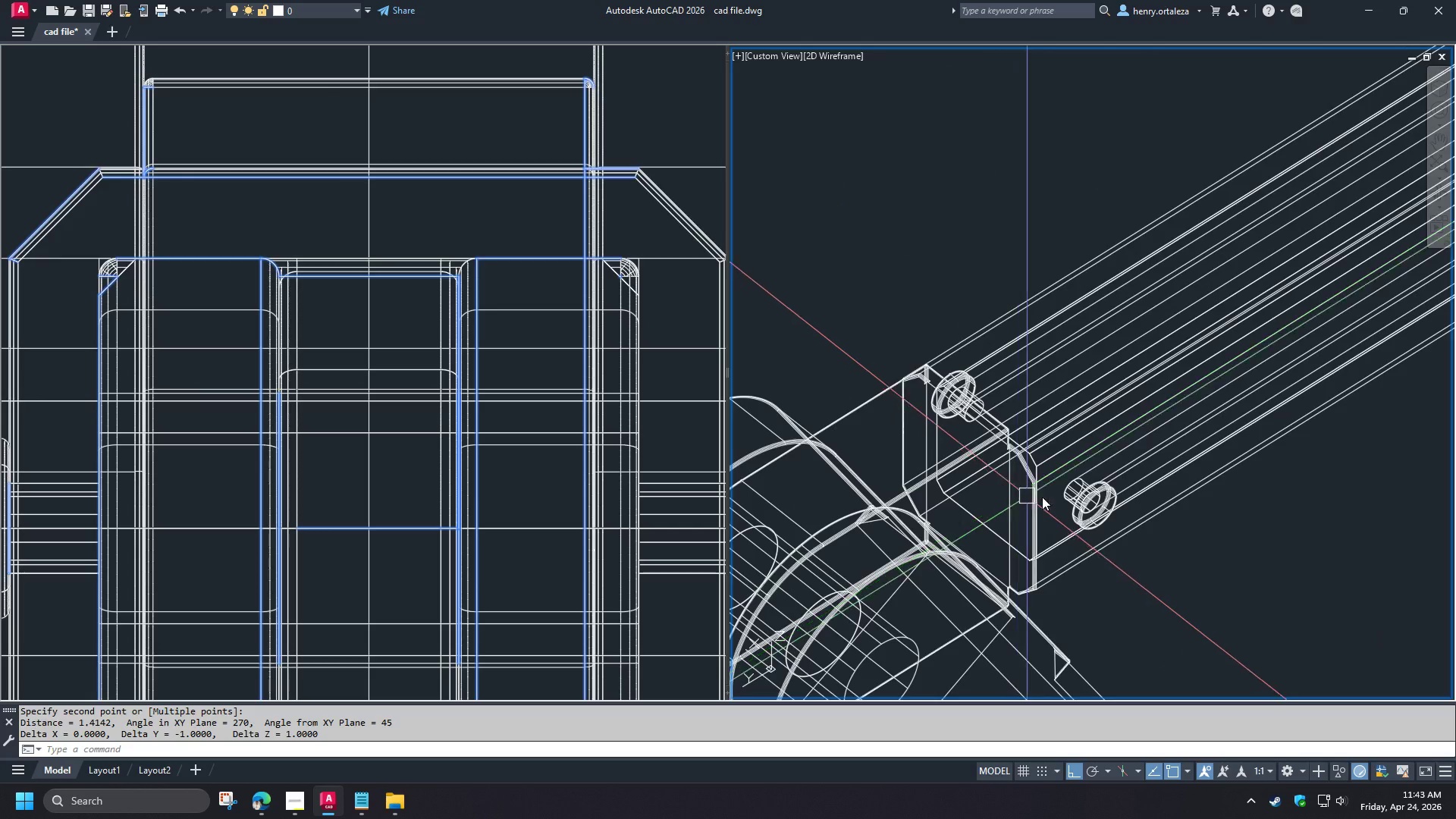 
hold_key(key=ShiftLeft, duration=1.52)
 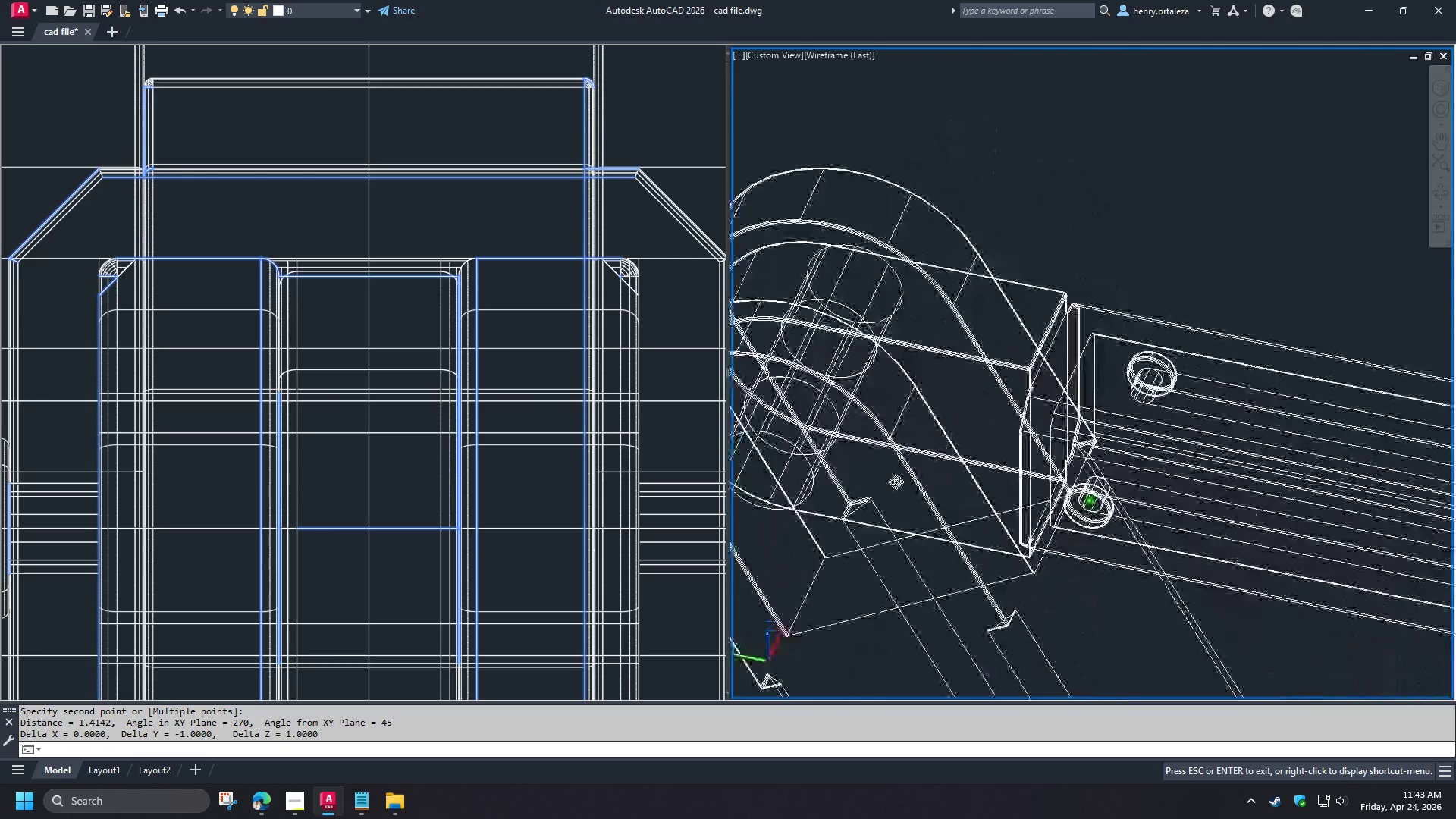 
hold_key(key=ShiftLeft, duration=1.53)
 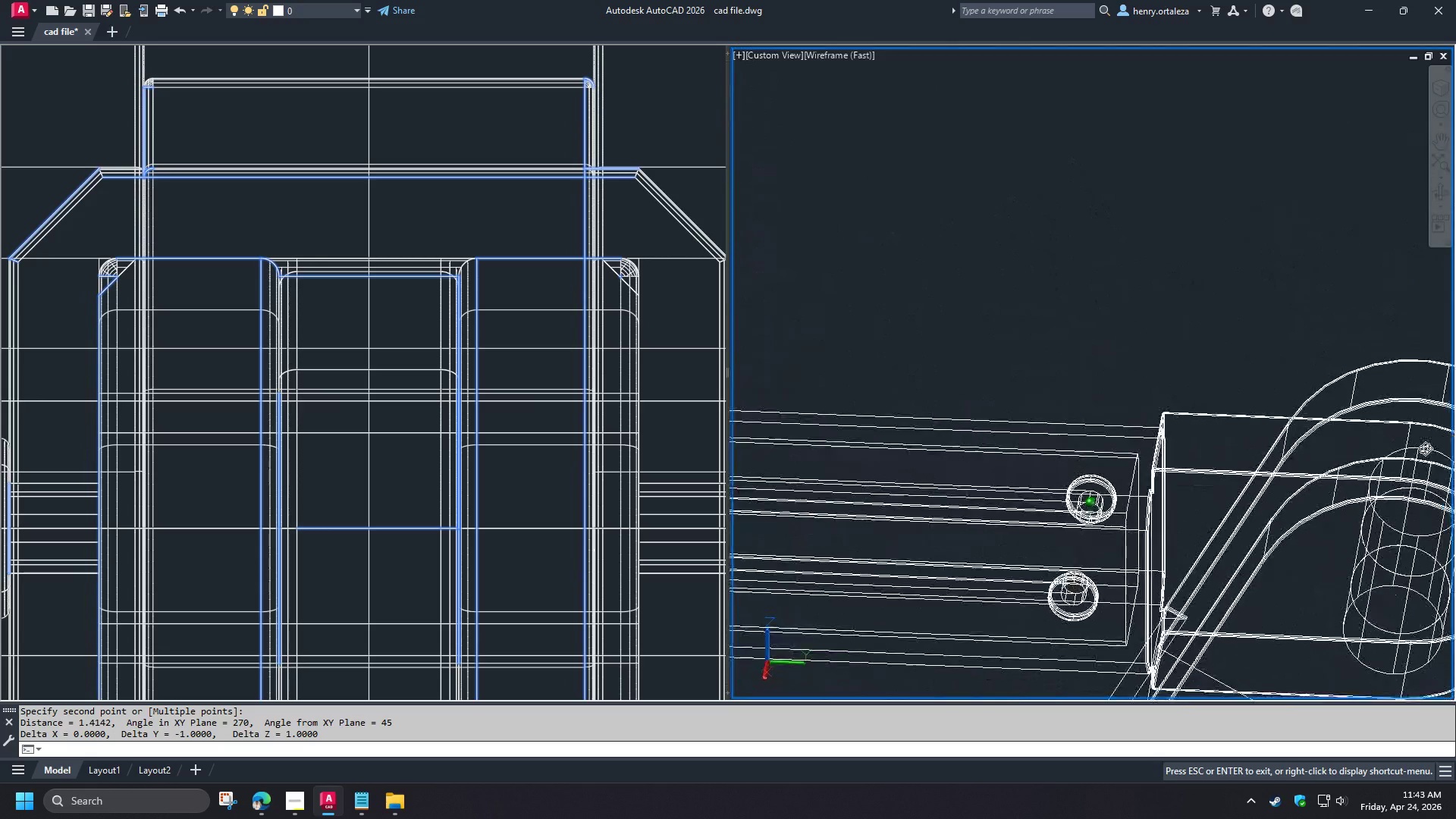 
hold_key(key=ShiftLeft, duration=1.51)
 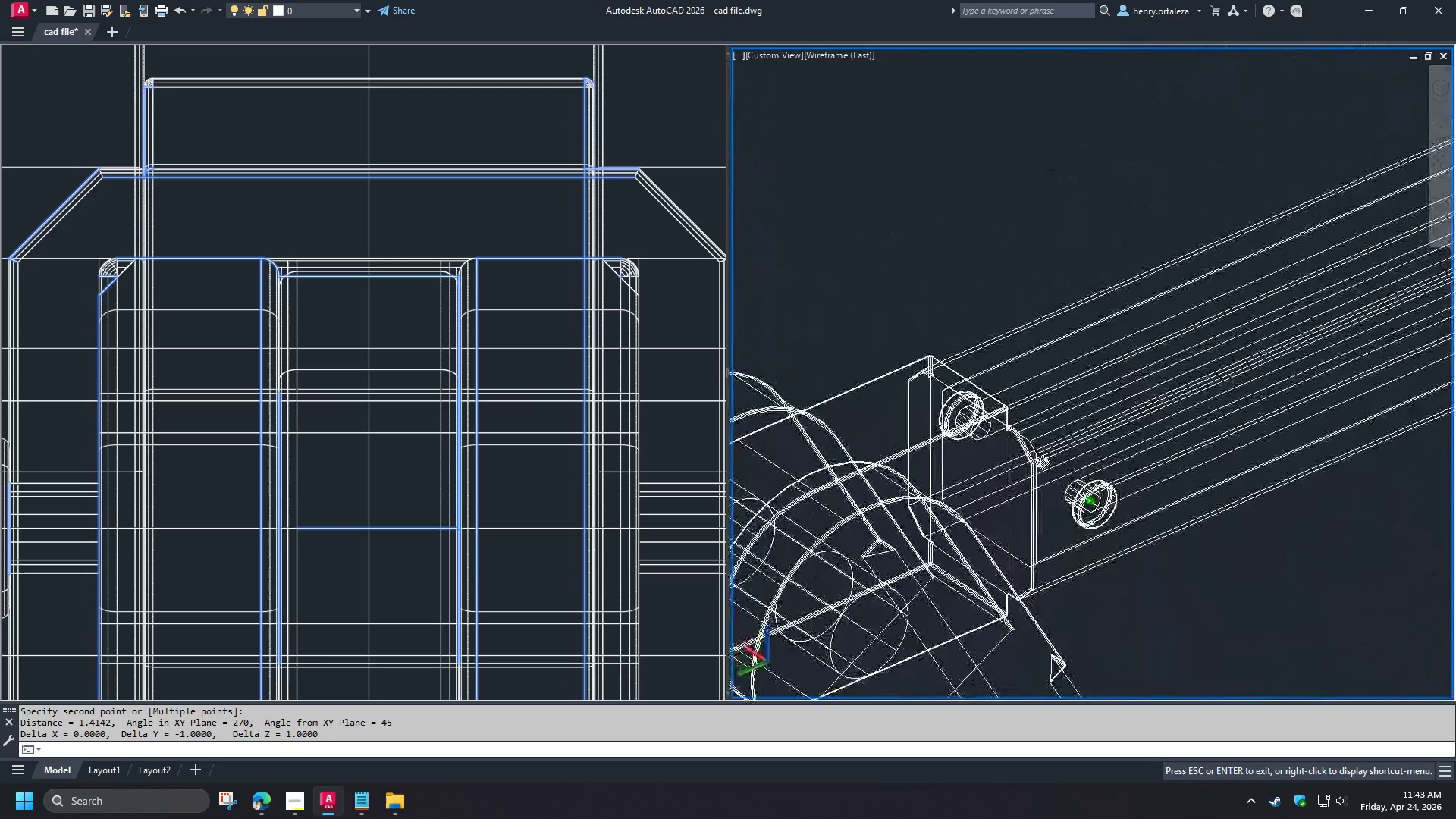 
hold_key(key=ShiftLeft, duration=1.09)
 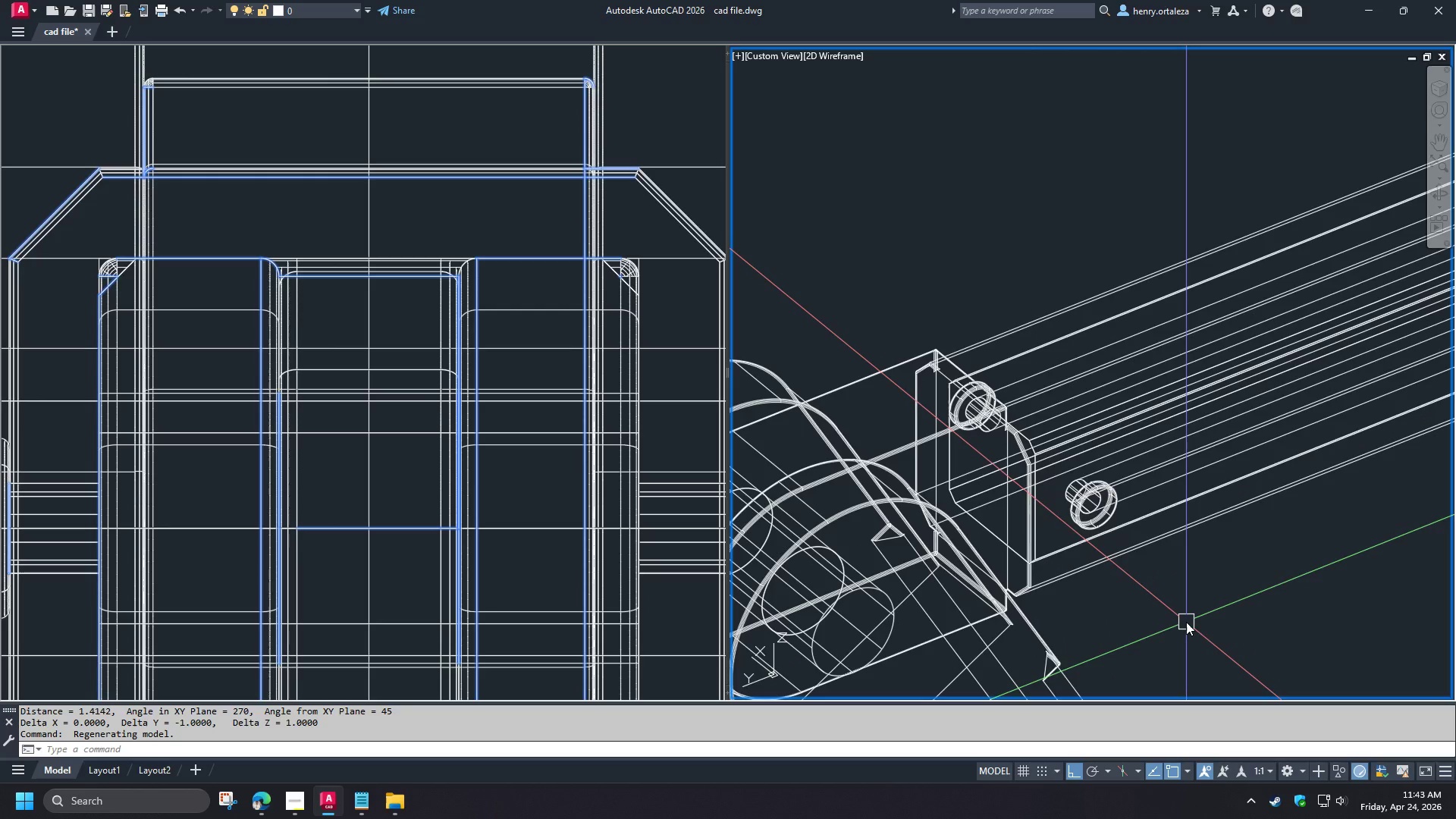 
scroll: coordinate [717, 504], scroll_direction: down, amount: 4.0
 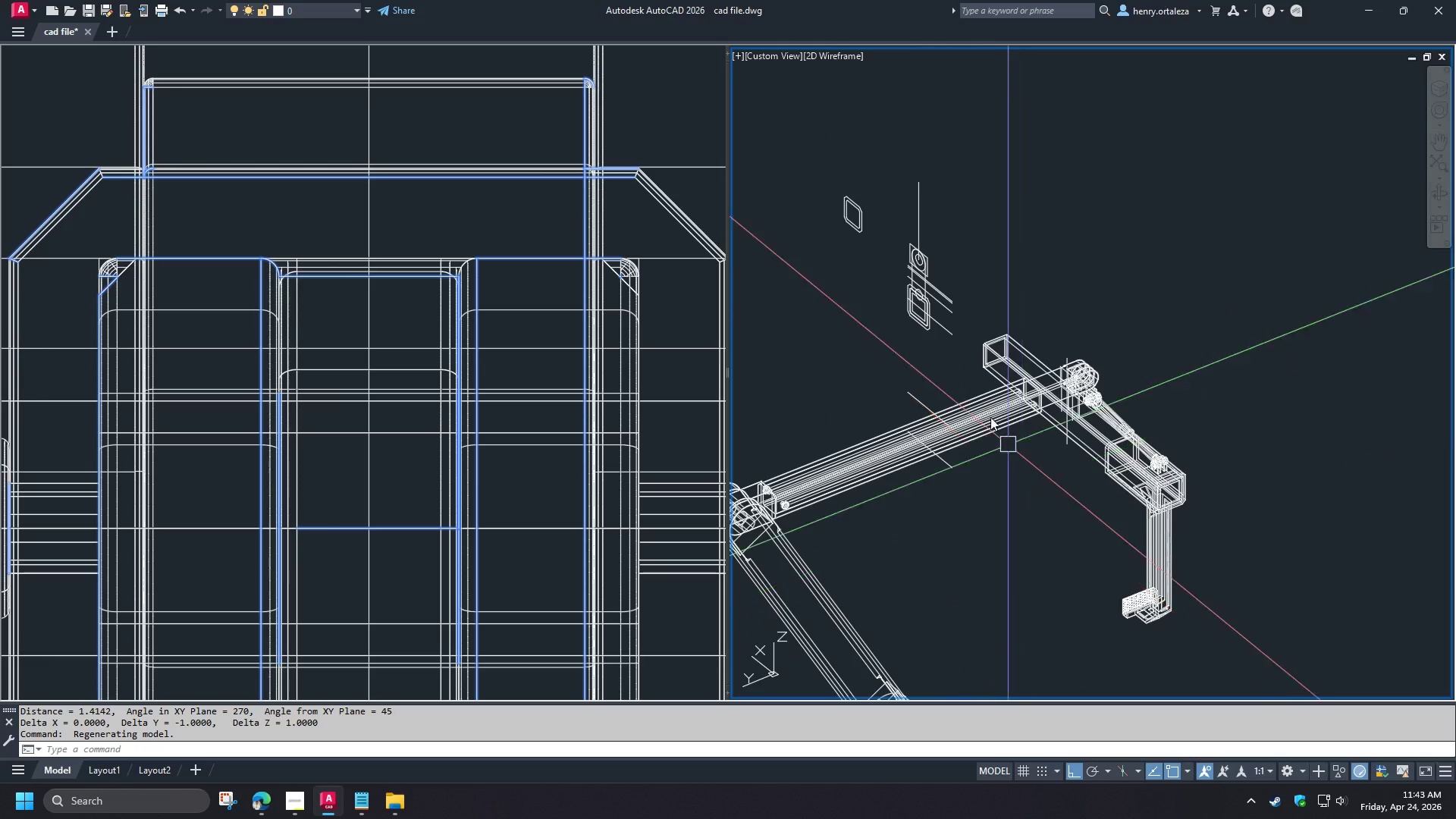 
scroll: coordinate [1012, 392], scroll_direction: up, amount: 4.0
 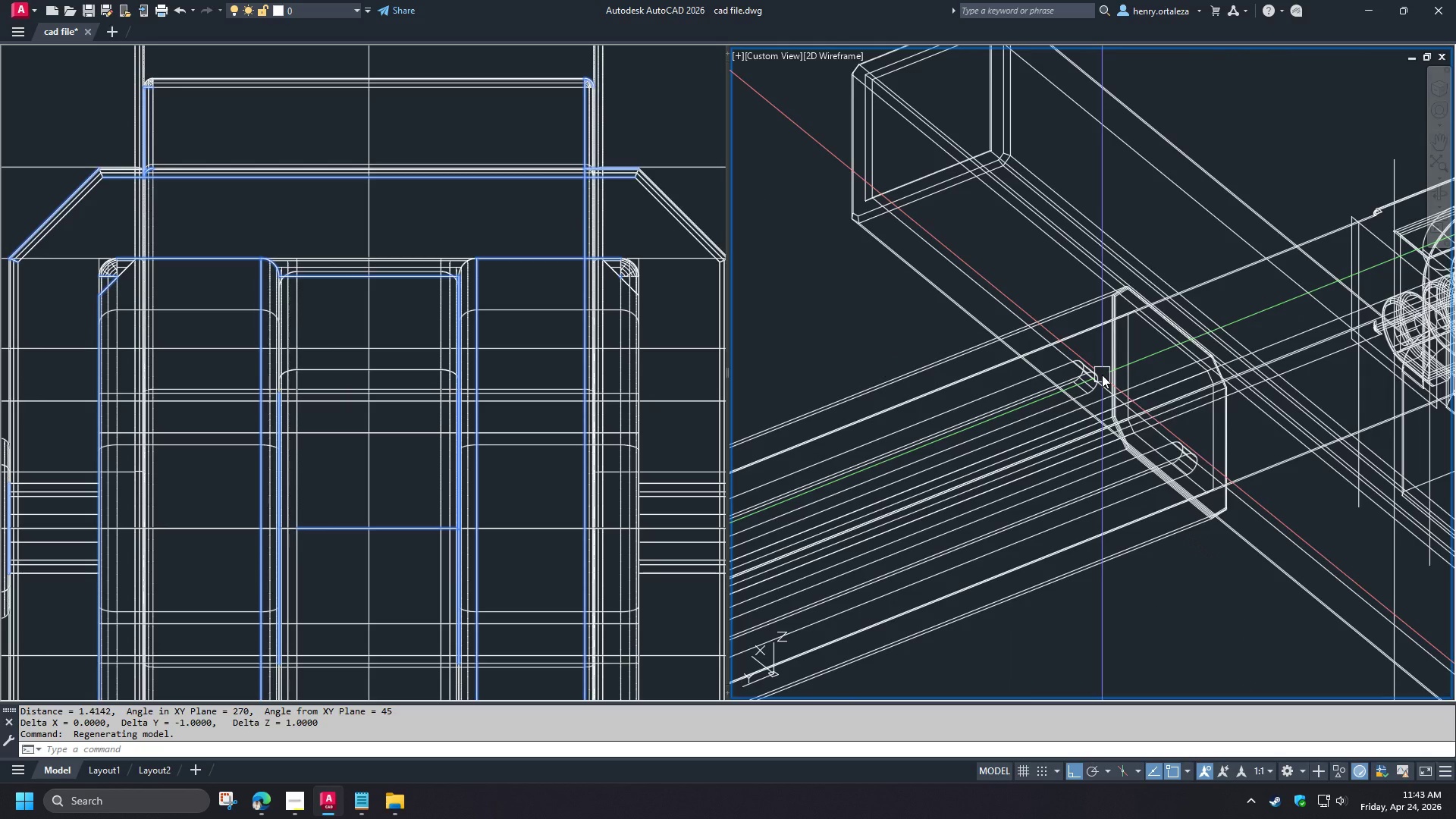 
scroll: coordinate [1102, 375], scroll_direction: down, amount: 3.0
 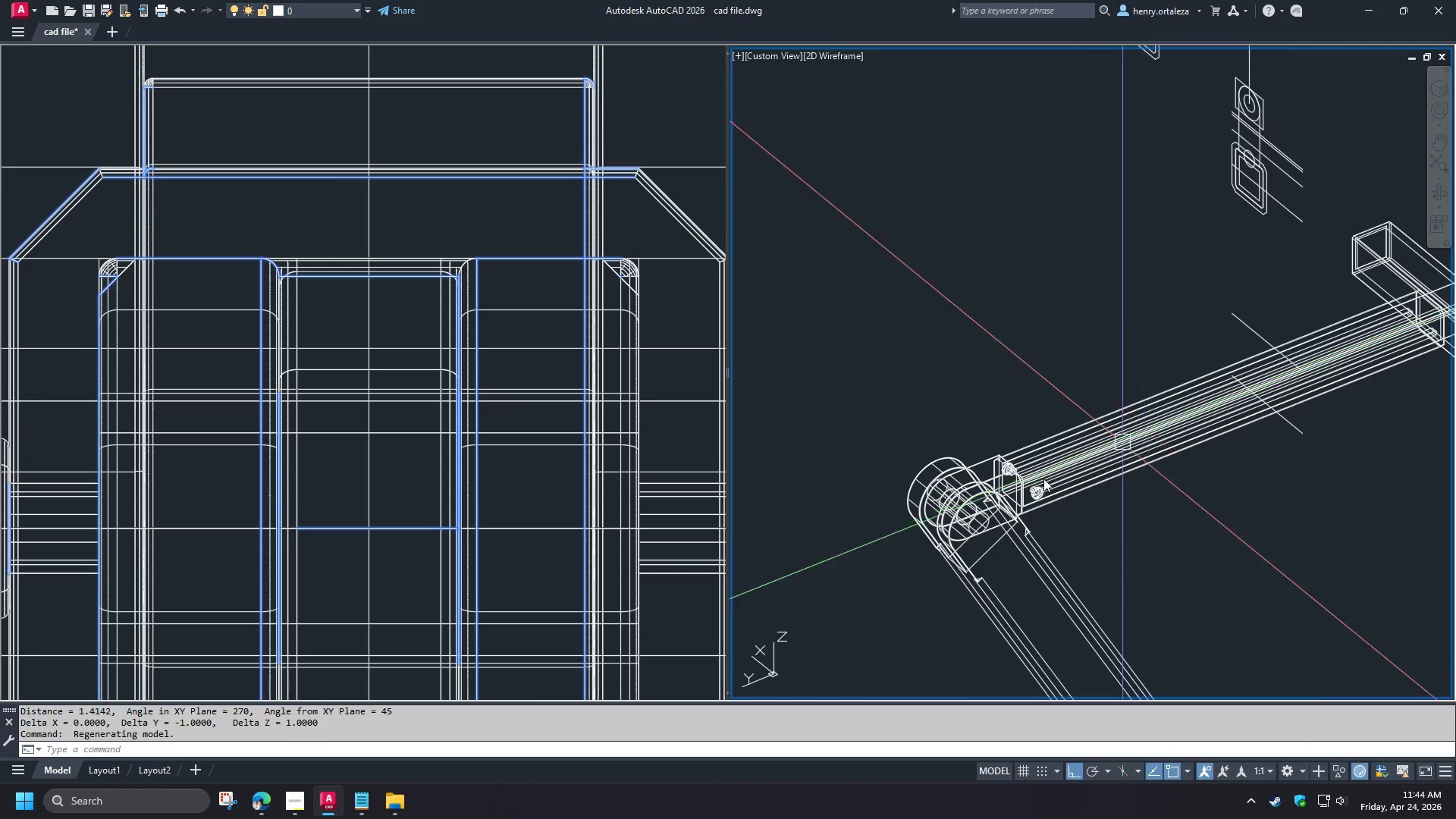 
scroll: coordinate [1011, 471], scroll_direction: up, amount: 4.0
 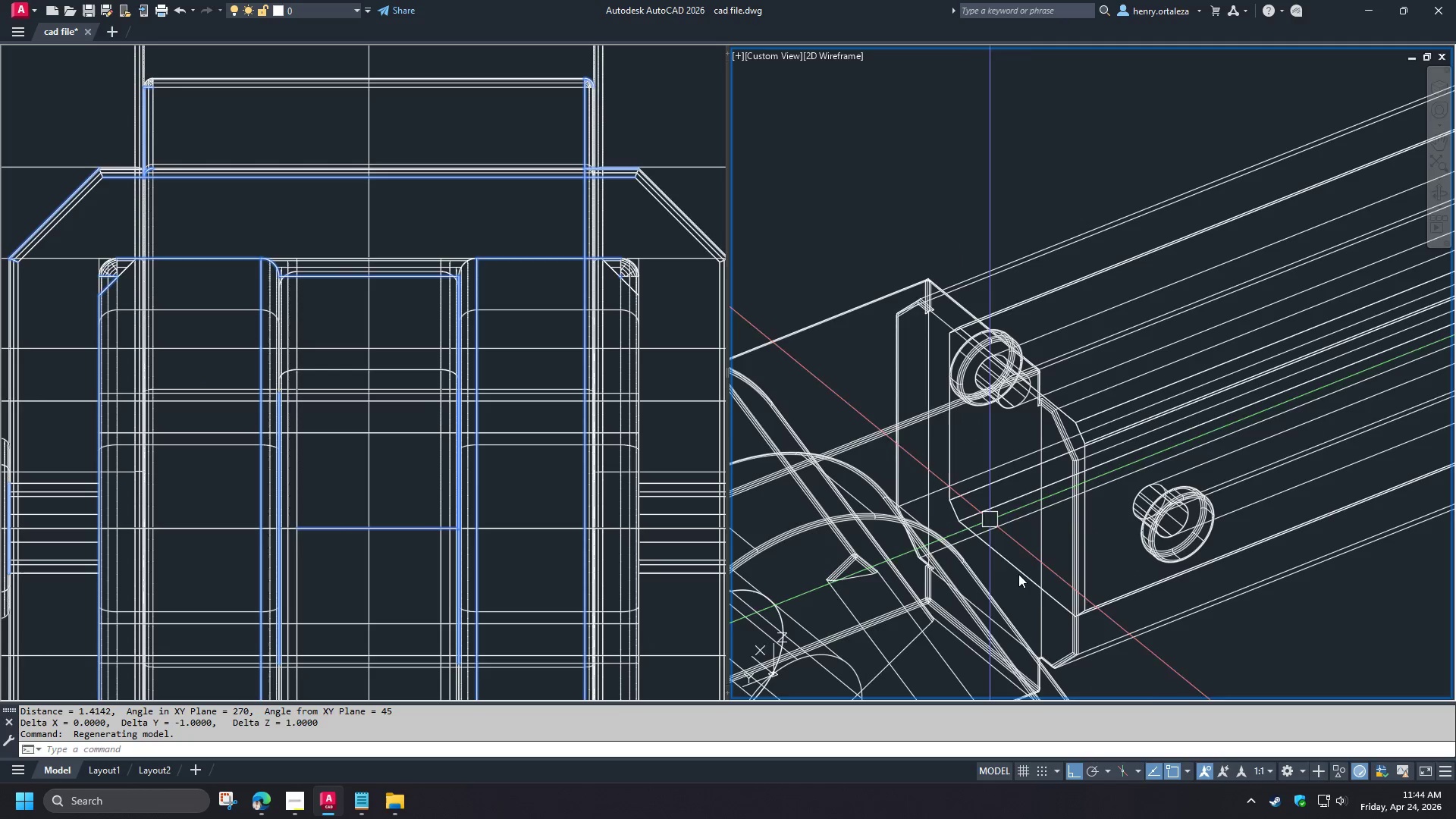 
scroll: coordinate [1050, 481], scroll_direction: down, amount: 2.0
 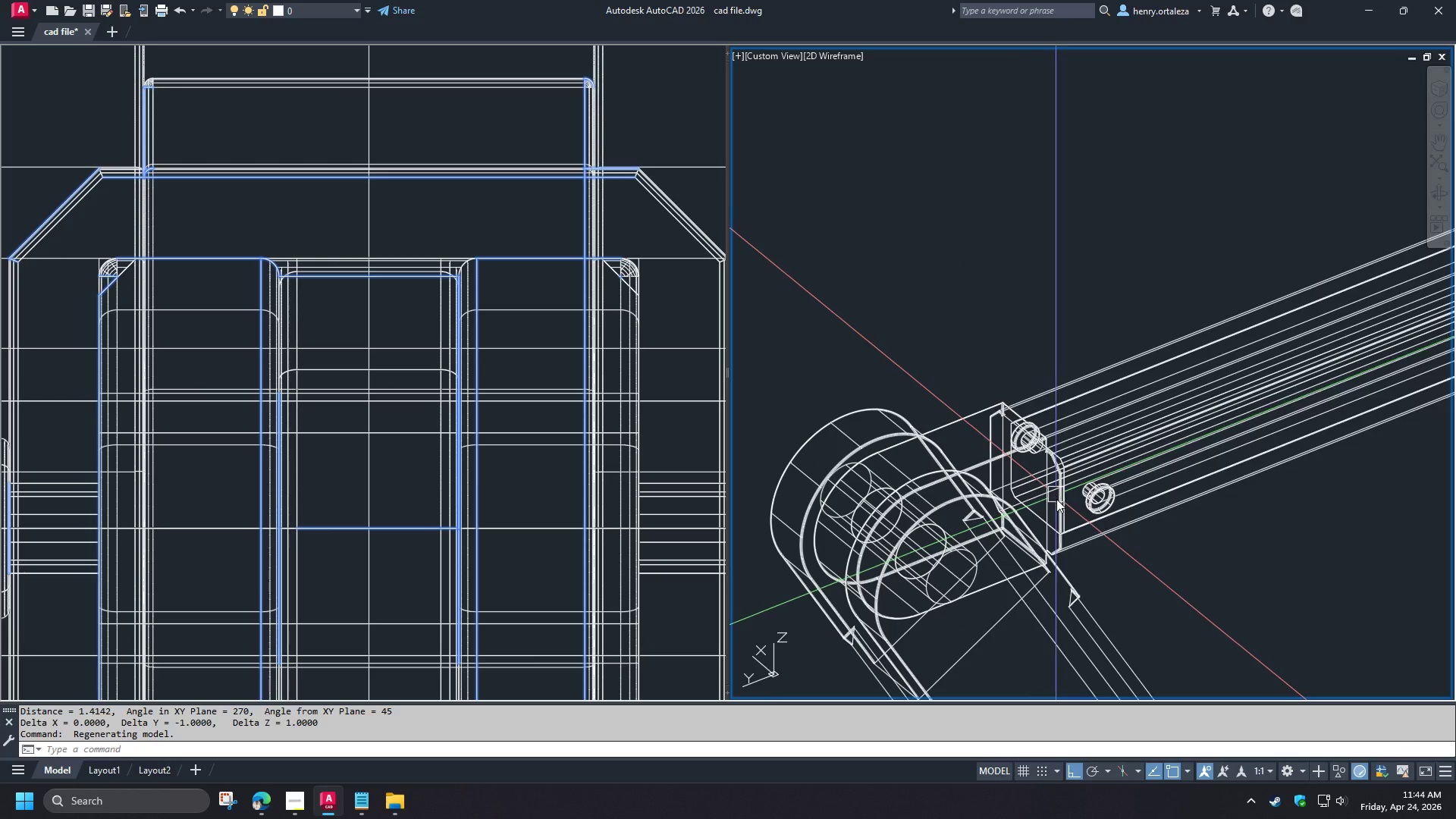 
scroll: coordinate [1058, 505], scroll_direction: up, amount: 3.0
 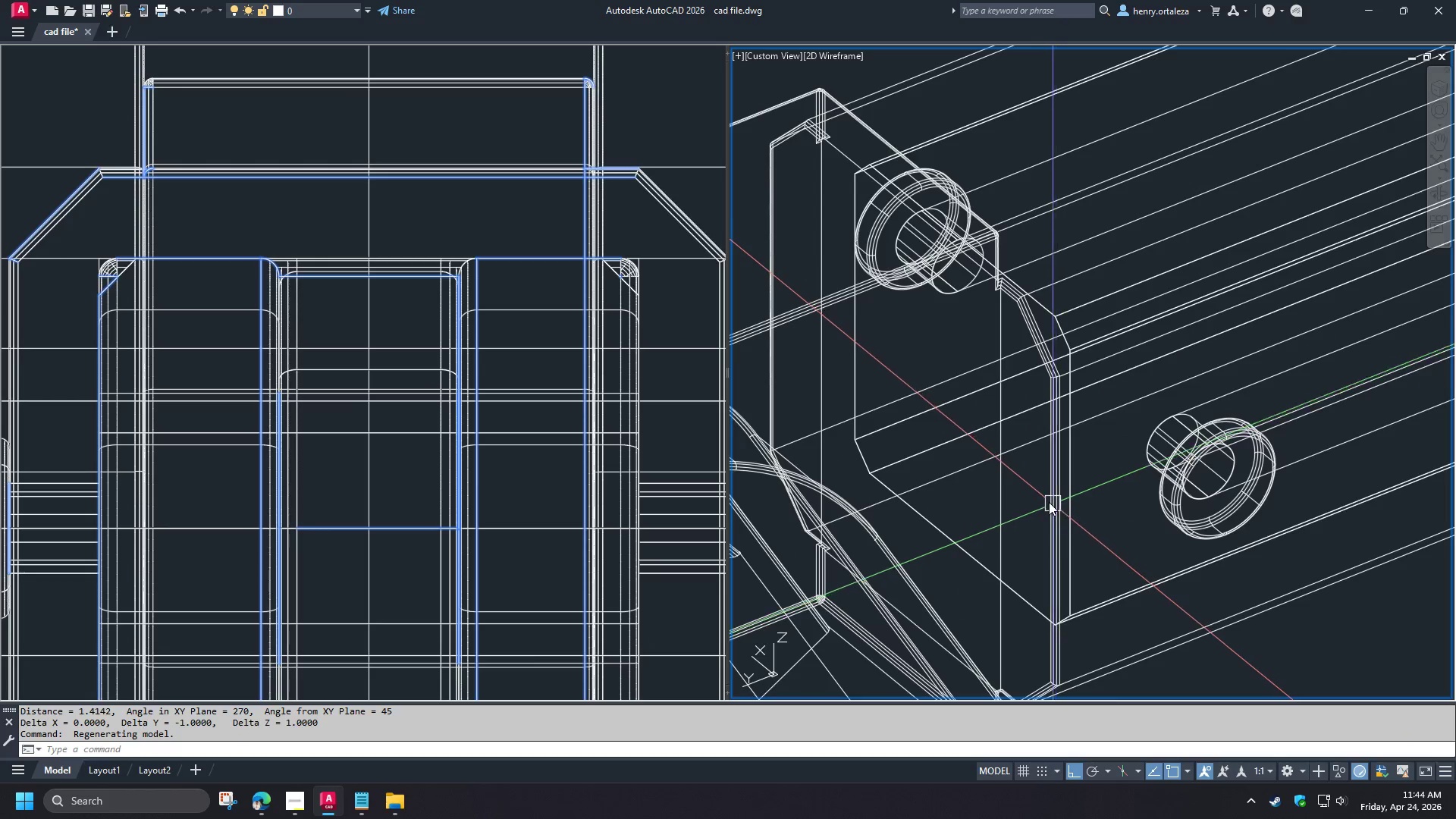 
hold_key(key=ShiftLeft, duration=1.5)
 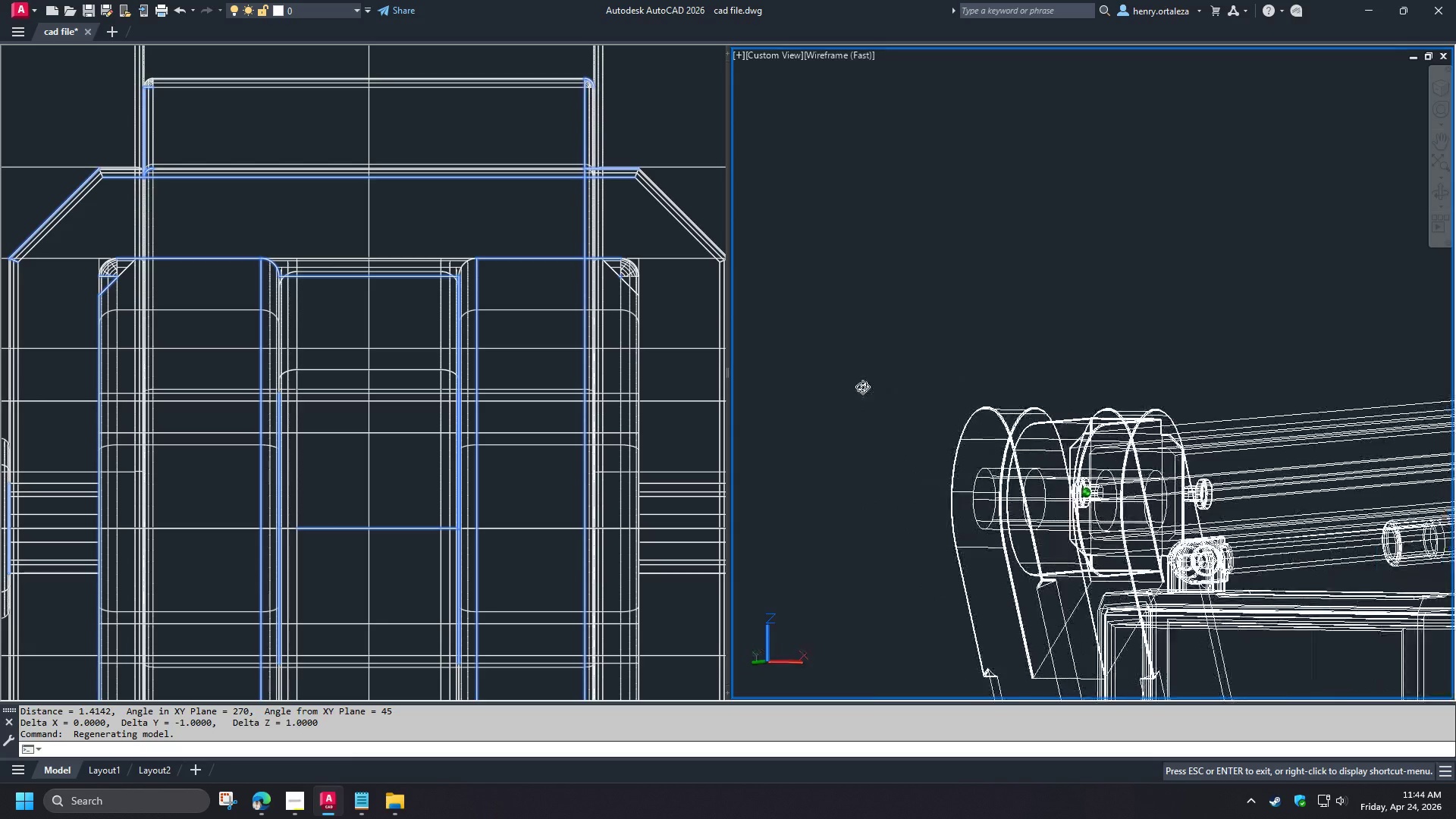 
scroll: coordinate [1046, 500], scroll_direction: down, amount: 3.0
 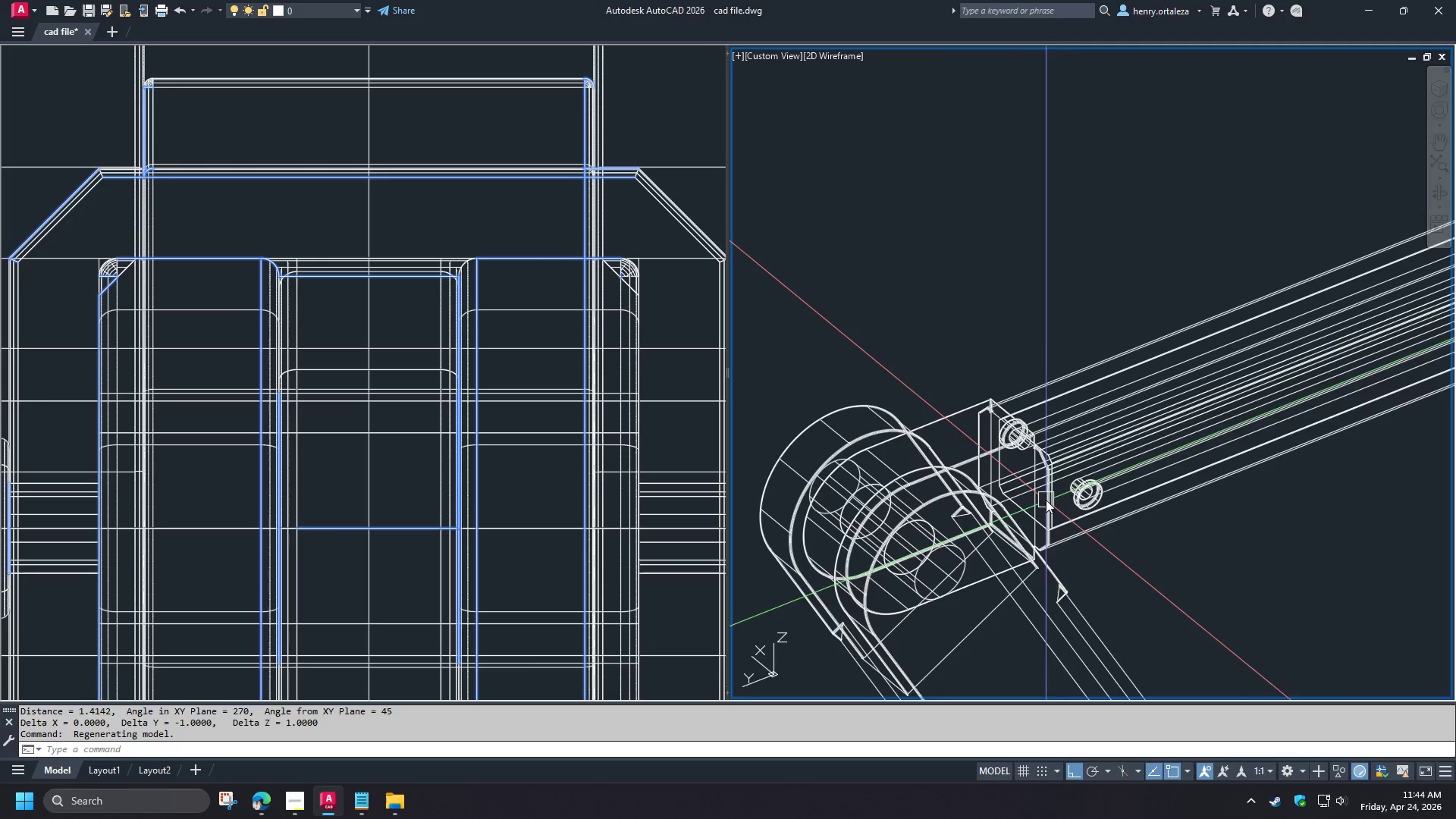 
hold_key(key=ShiftLeft, duration=1.52)
 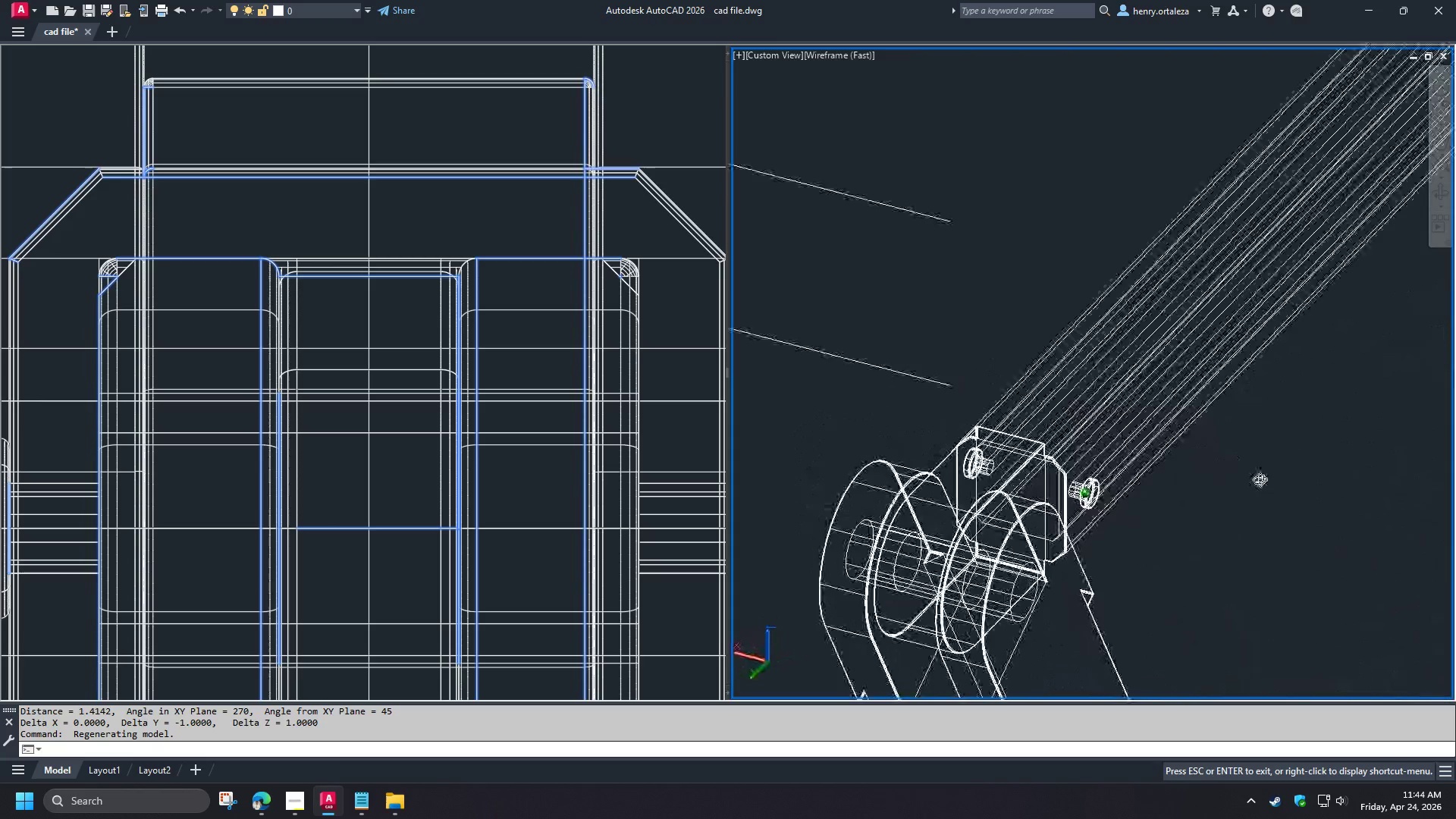 
hold_key(key=ShiftLeft, duration=1.42)
 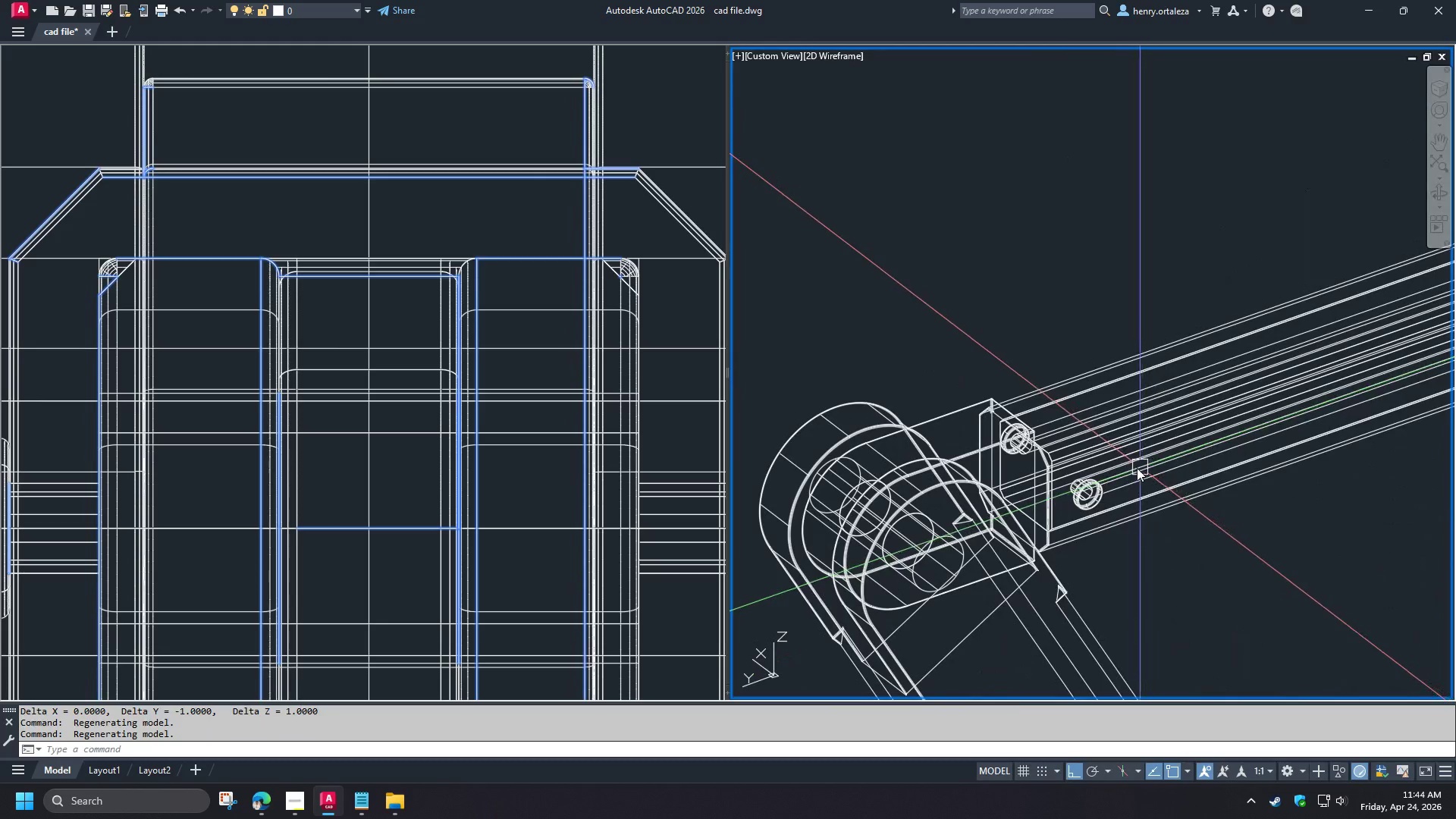 
scroll: coordinate [1116, 451], scroll_direction: down, amount: 3.0
 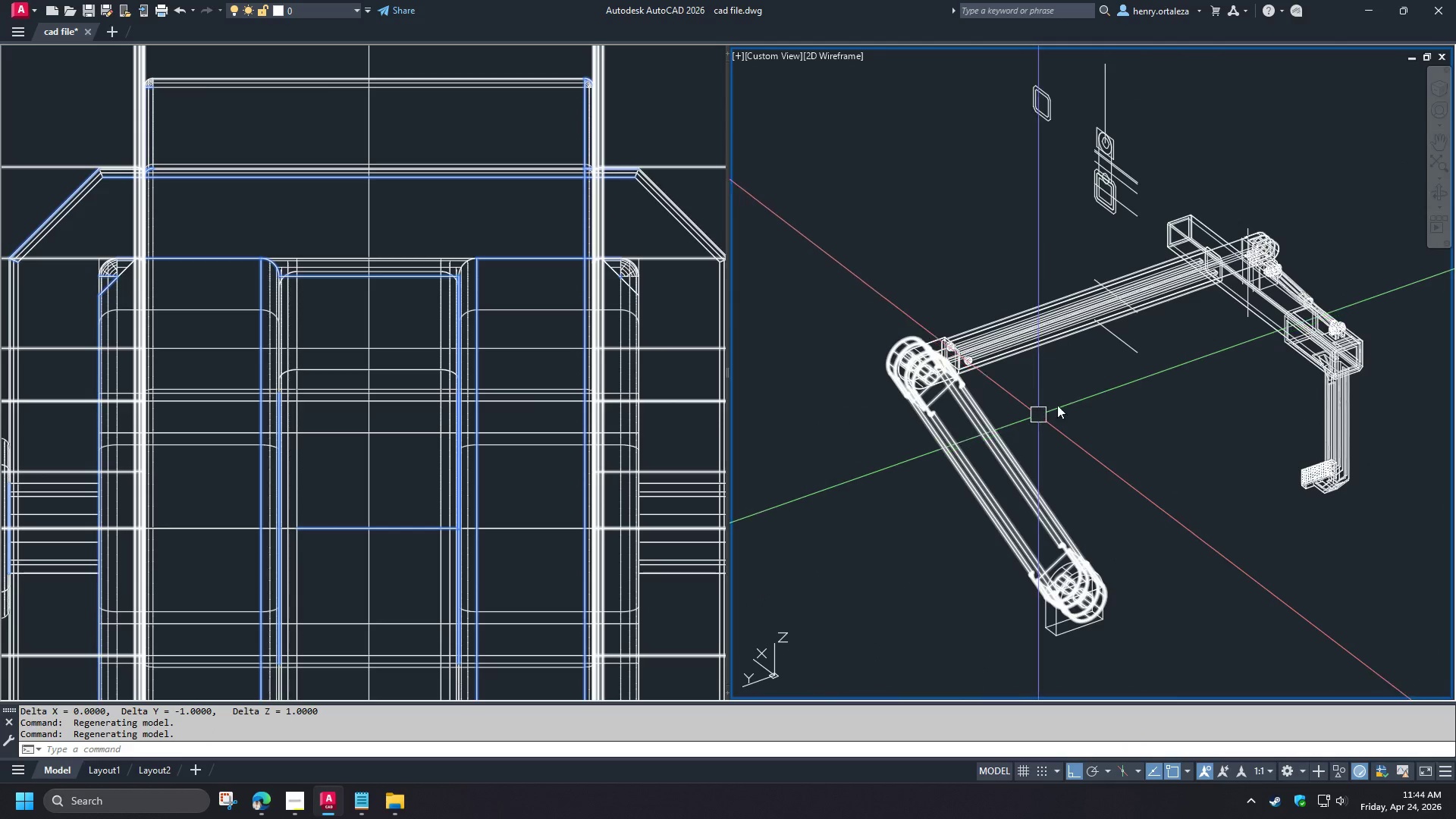 
key(V)
 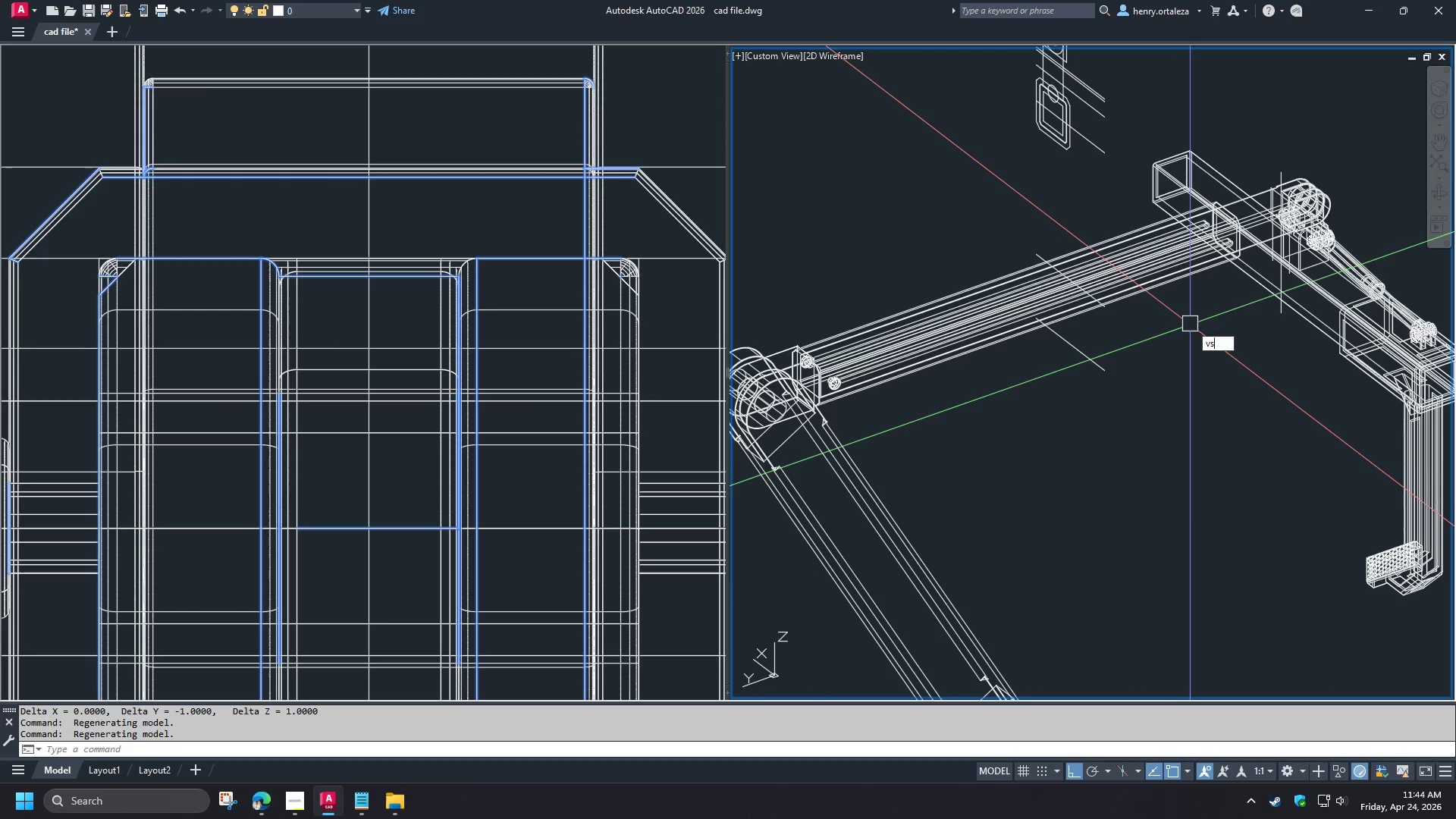 
scroll: coordinate [1191, 322], scroll_direction: up, amount: 1.0
 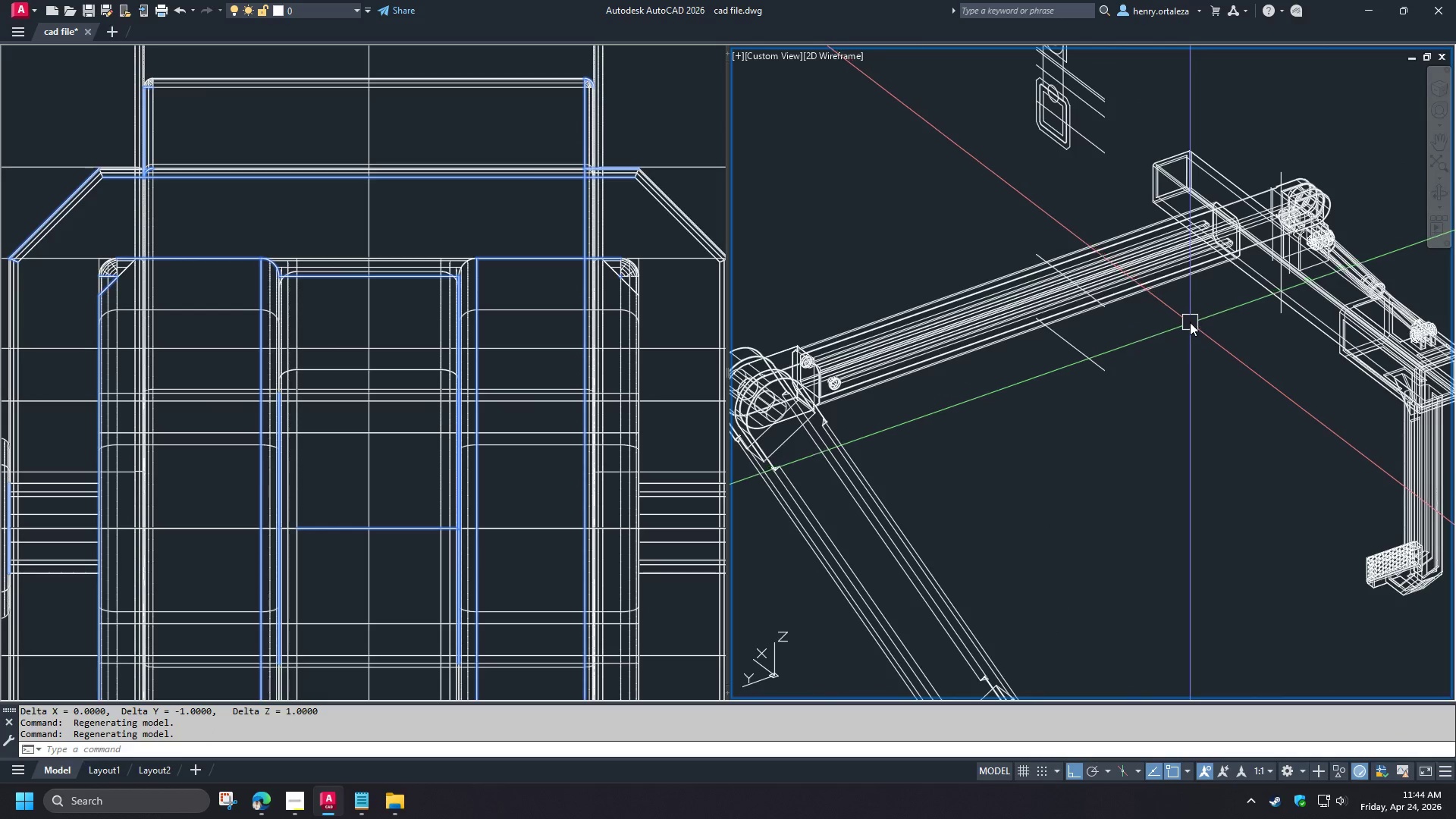 
type(s 2 vs s)
 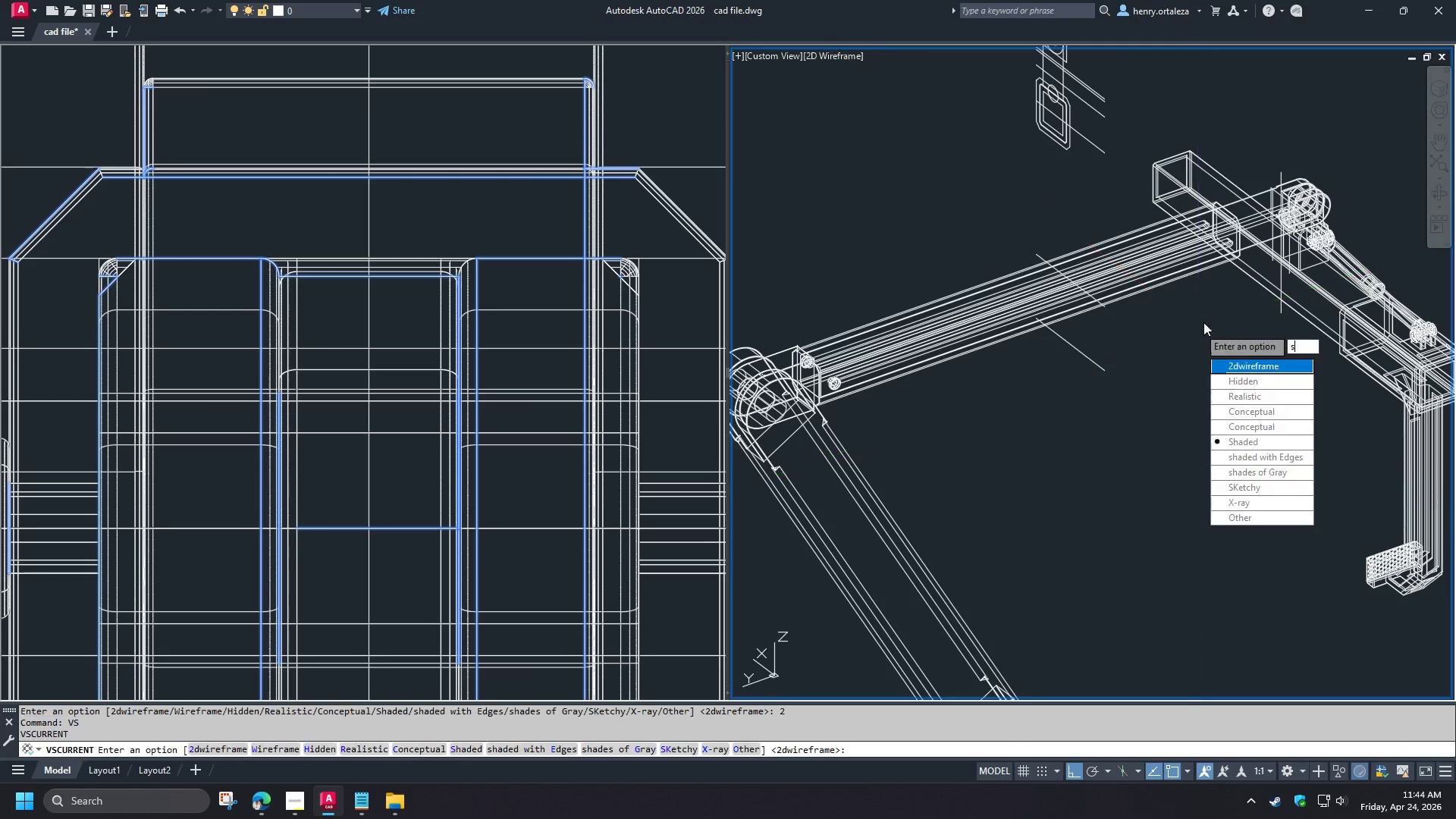 
key(Space)
 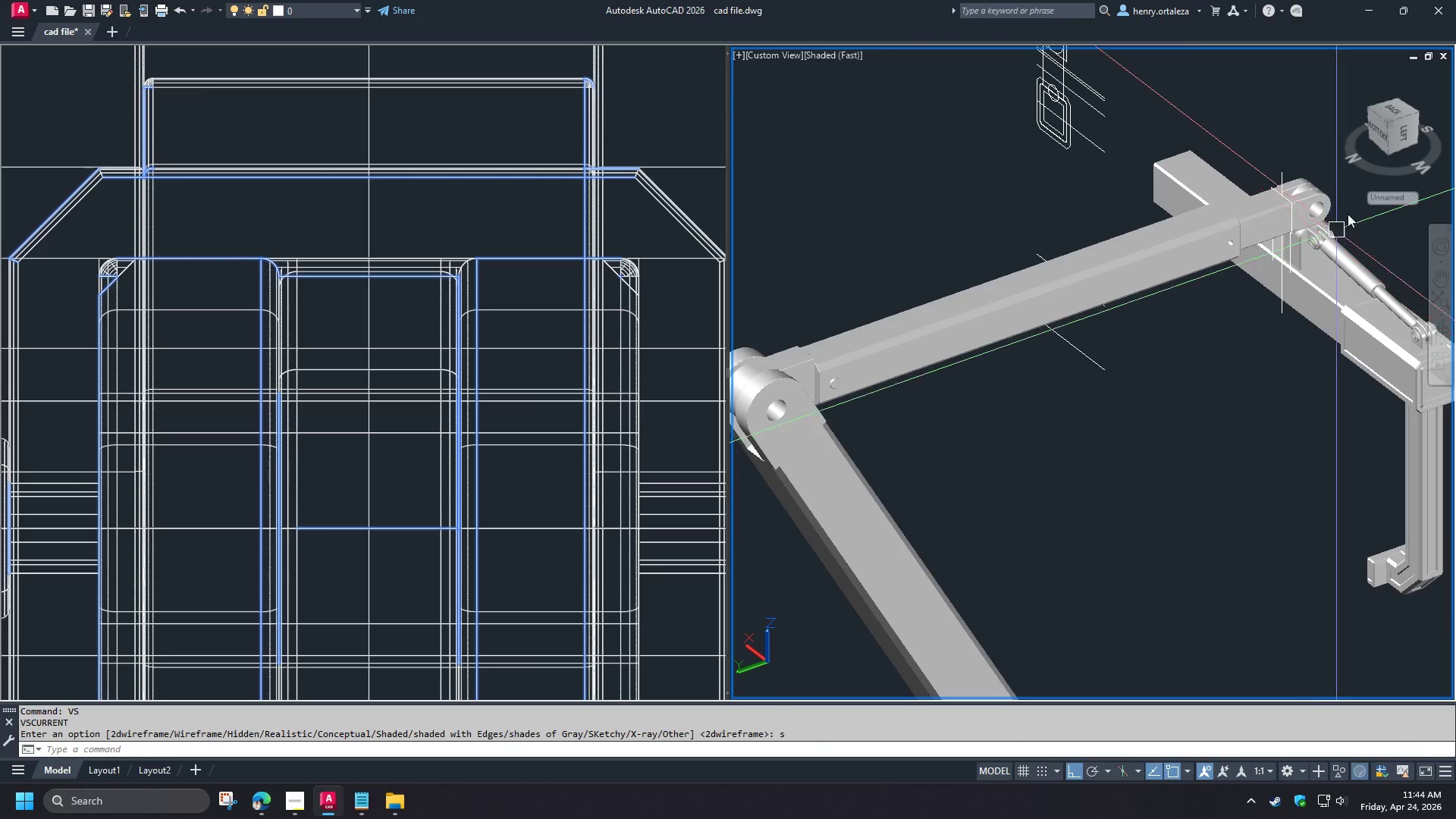 
hold_key(key=ShiftLeft, duration=1.5)
 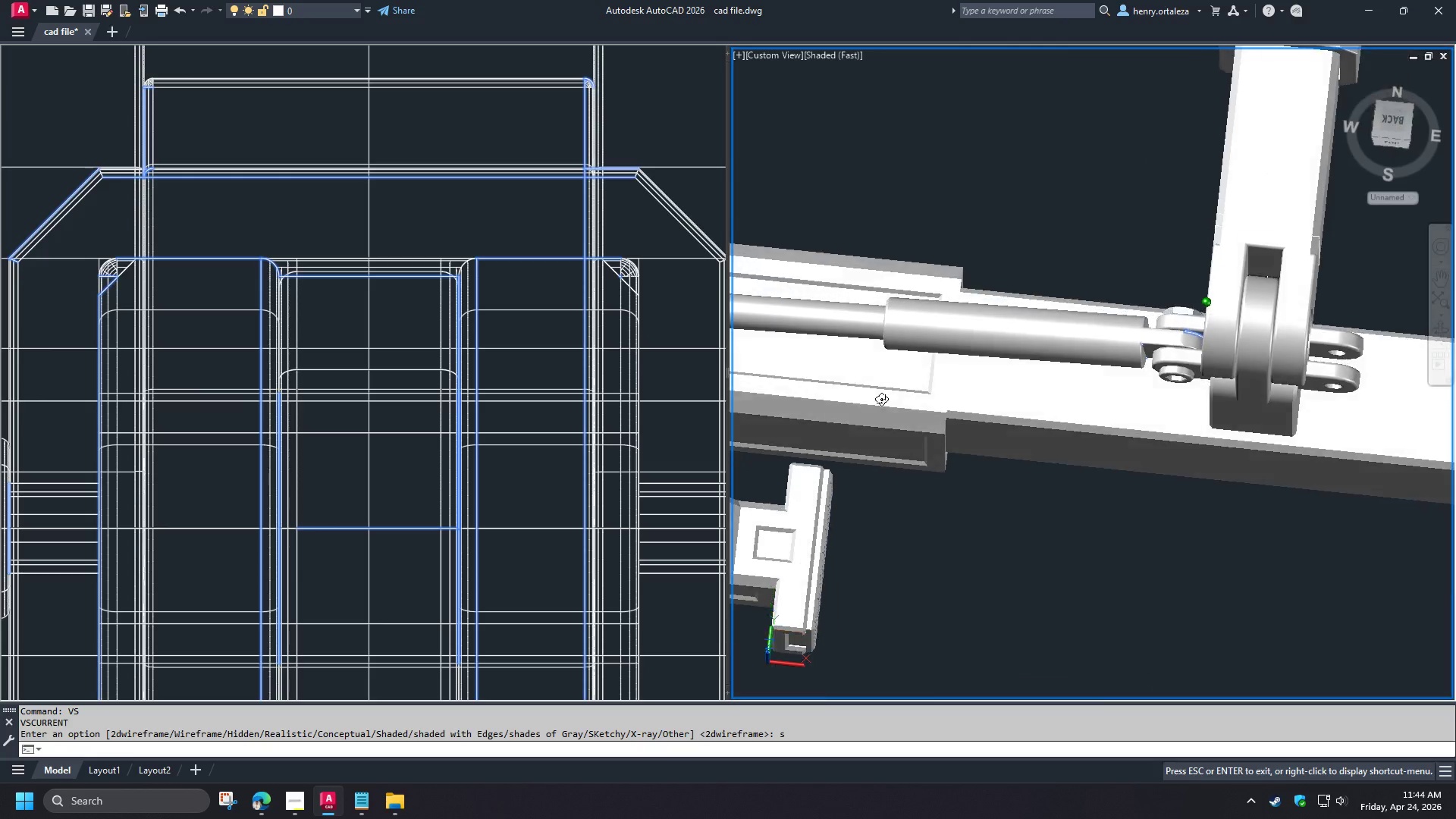 
scroll: coordinate [1351, 200], scroll_direction: up, amount: 3.0
 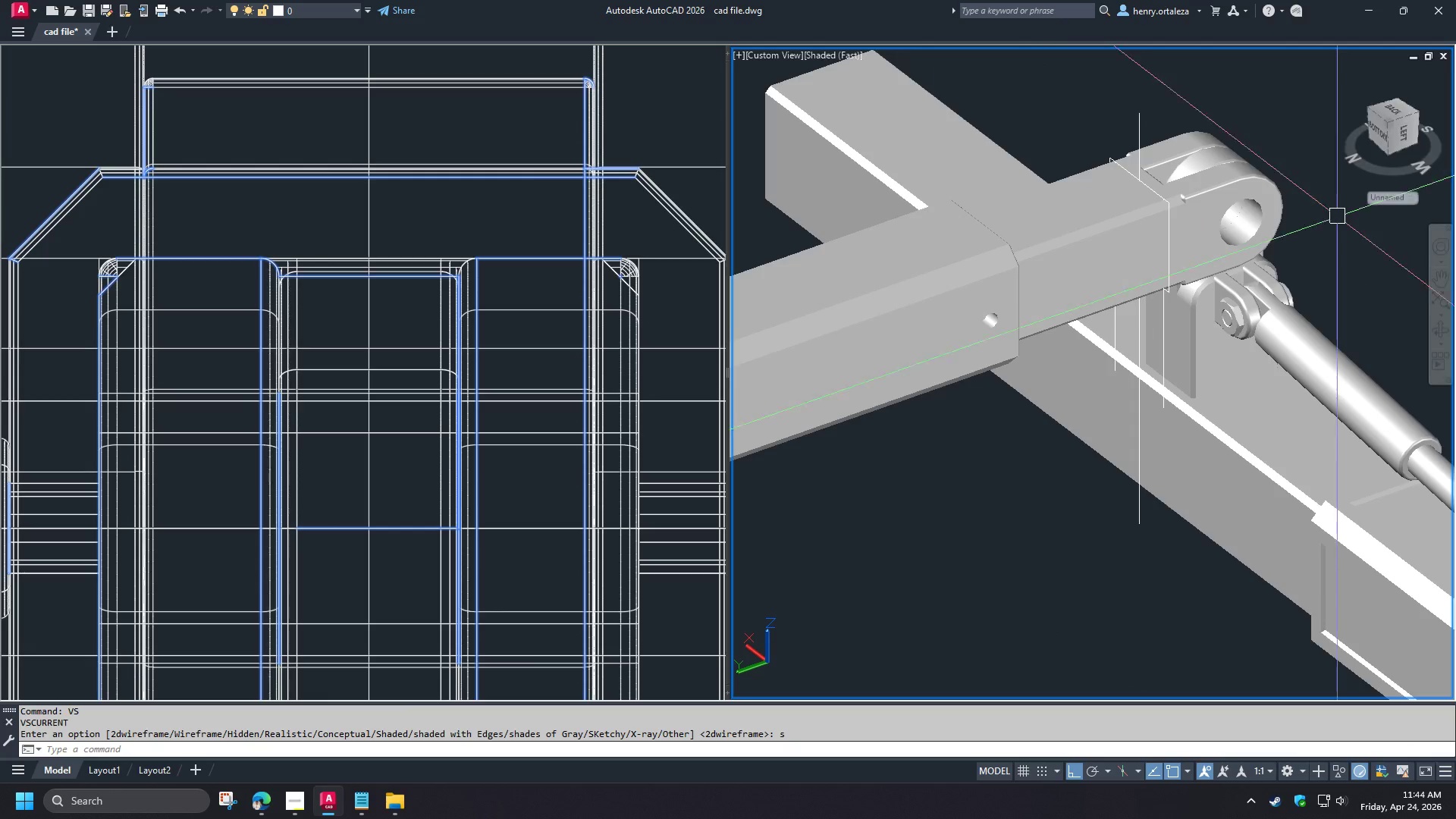 
hold_key(key=ShiftLeft, duration=1.5)
 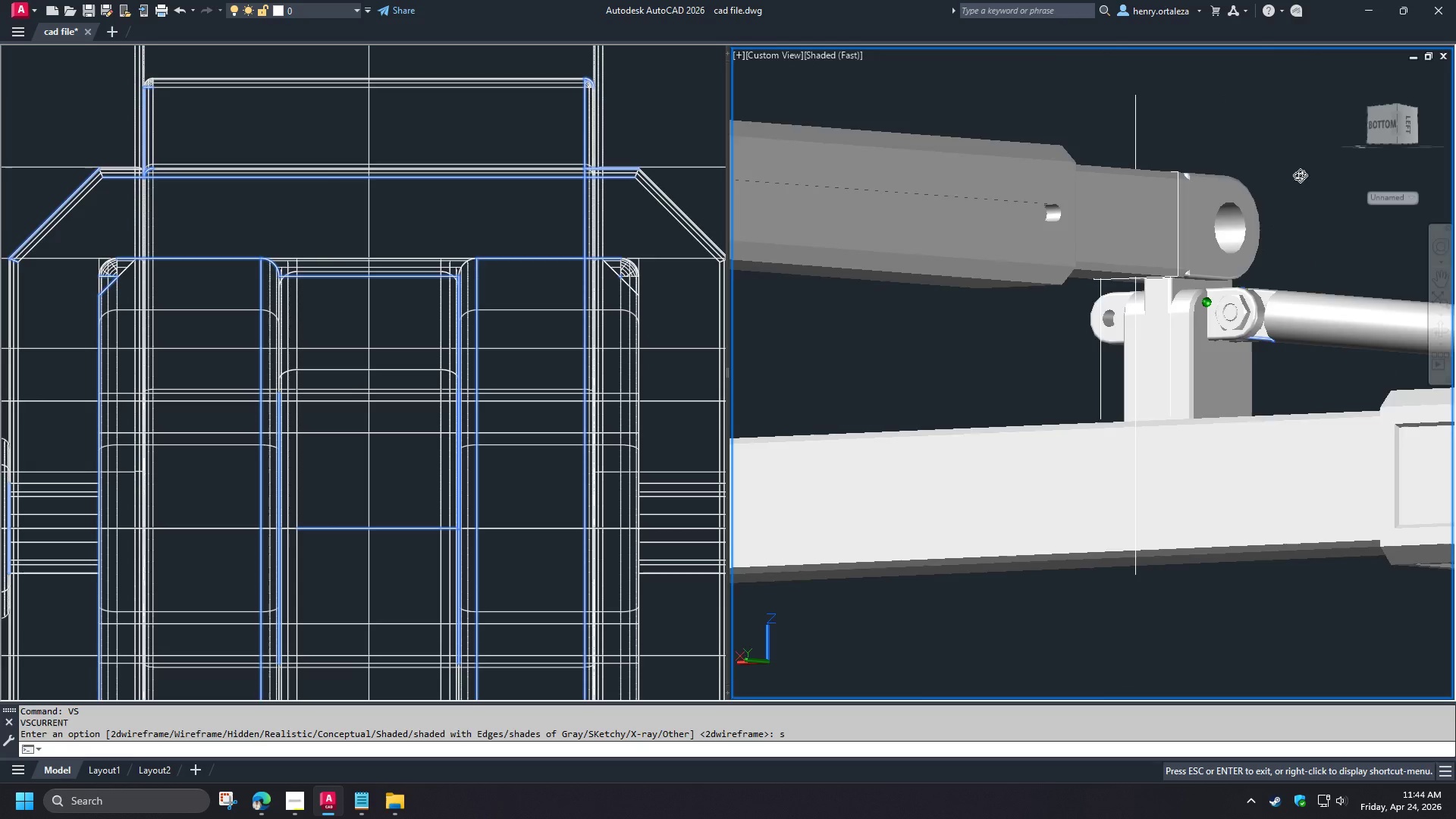 
hold_key(key=ShiftLeft, duration=1.5)
 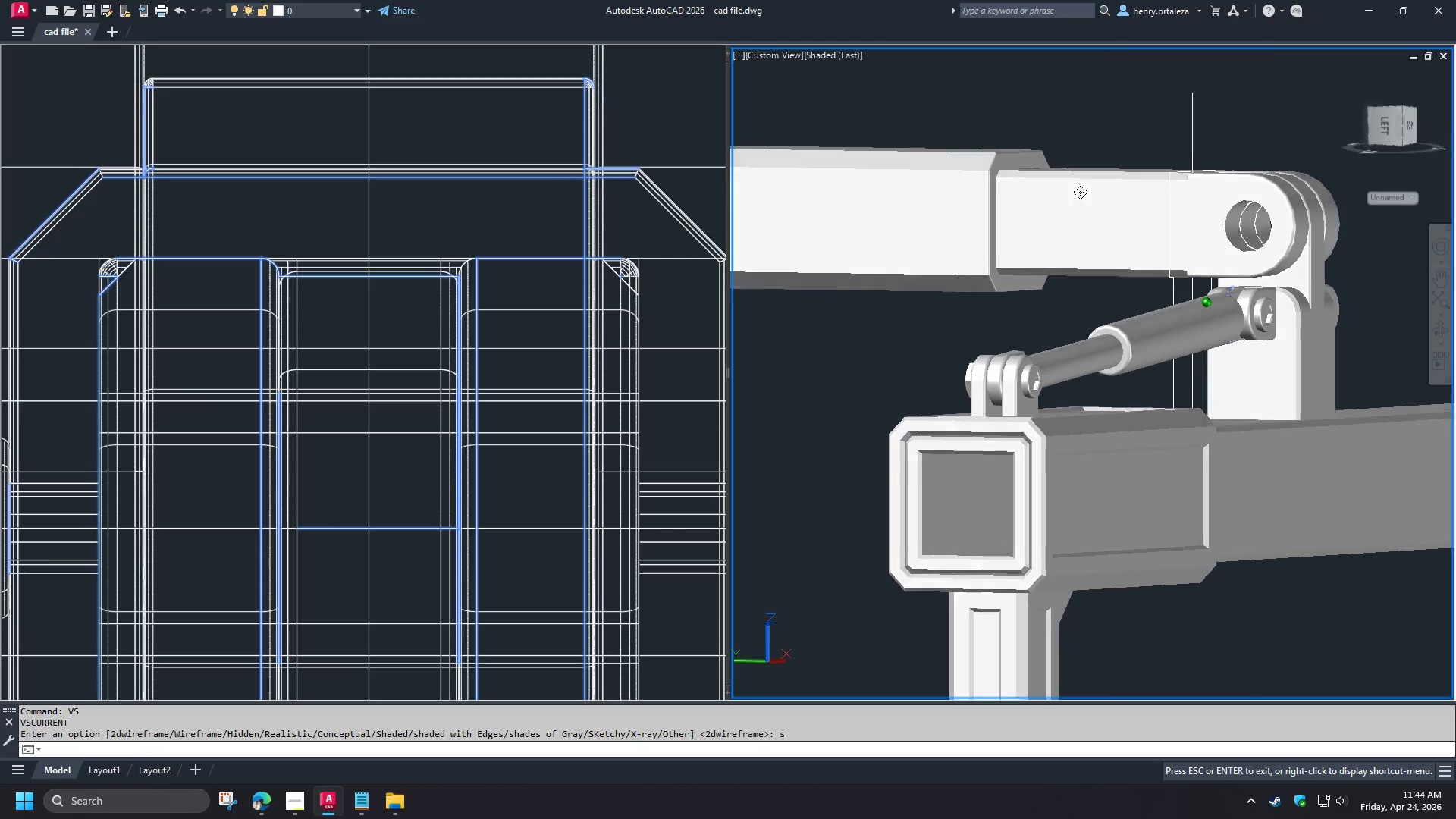 
hold_key(key=ShiftLeft, duration=1.5)
 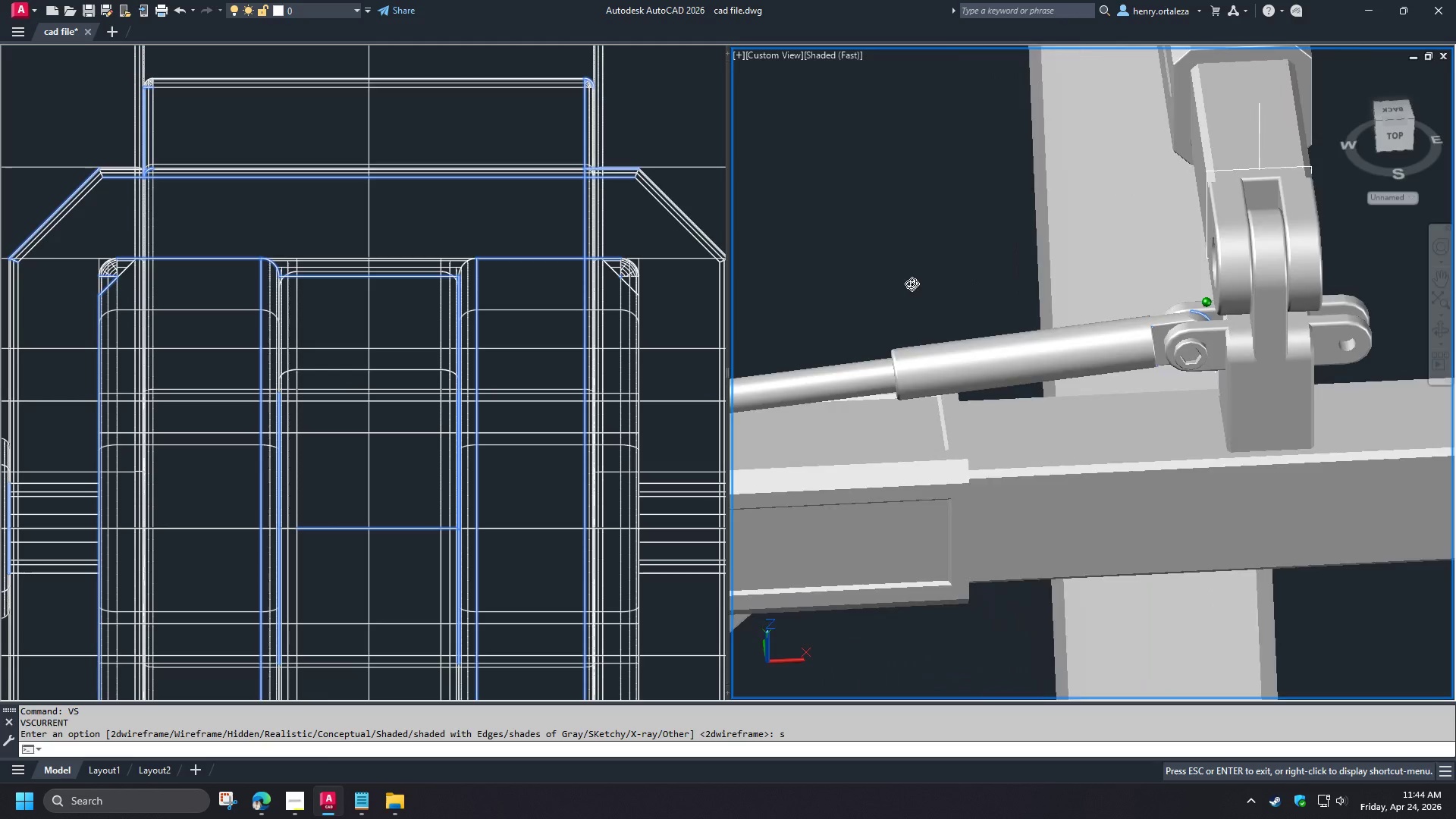 
hold_key(key=ShiftLeft, duration=1.52)
 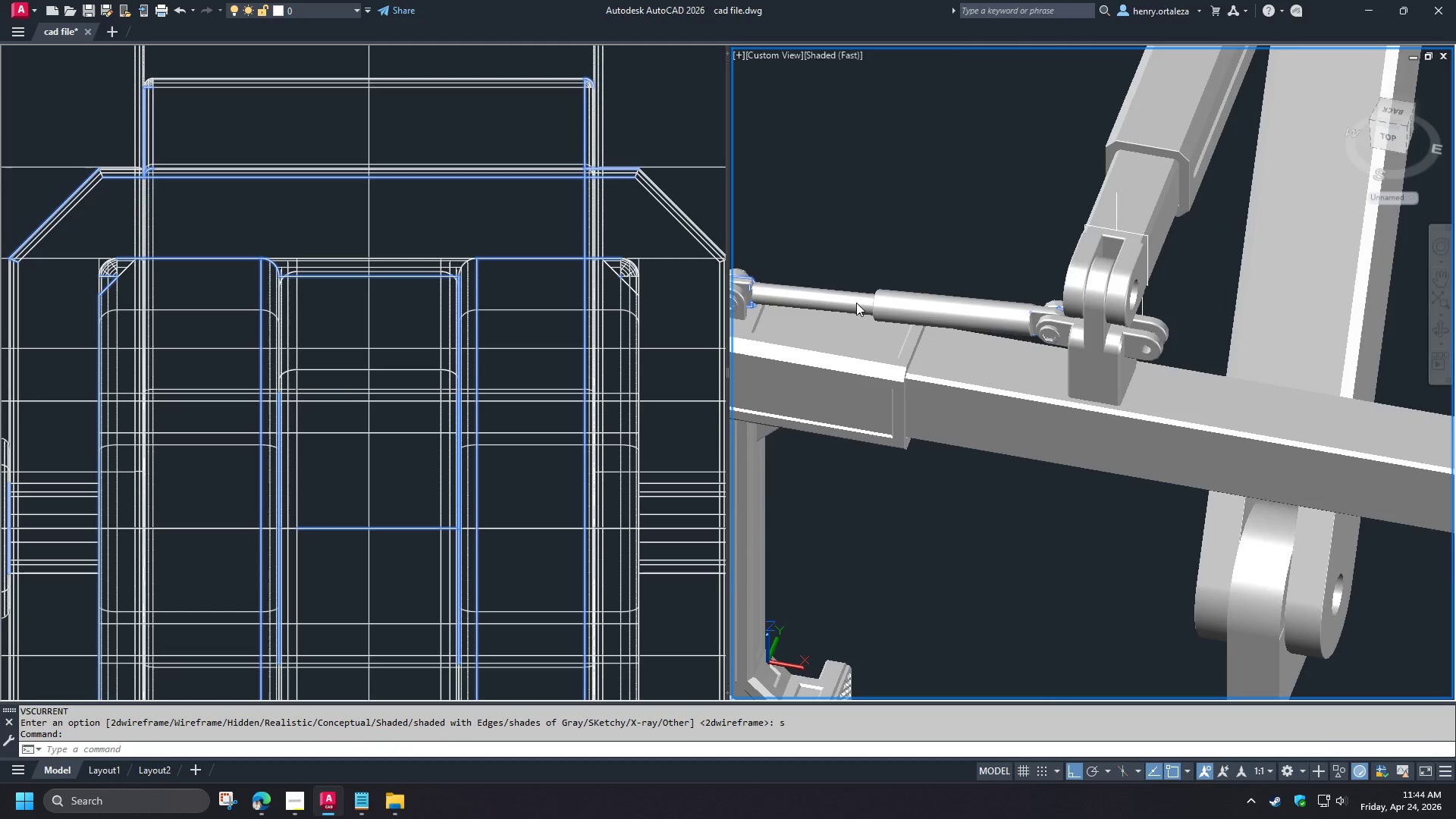 
scroll: coordinate [856, 303], scroll_direction: down, amount: 2.0
 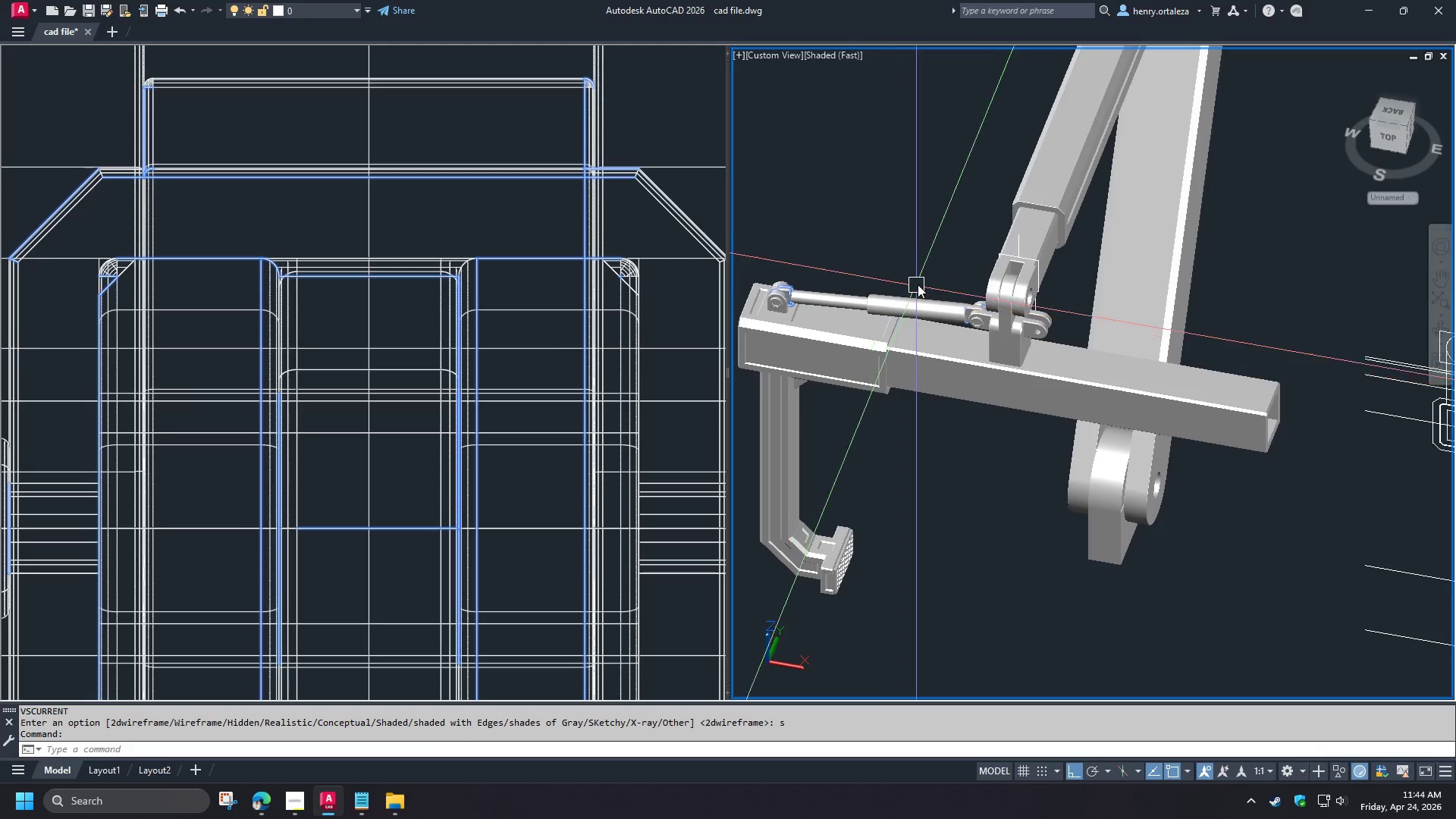 
hold_key(key=ShiftLeft, duration=0.5)
 